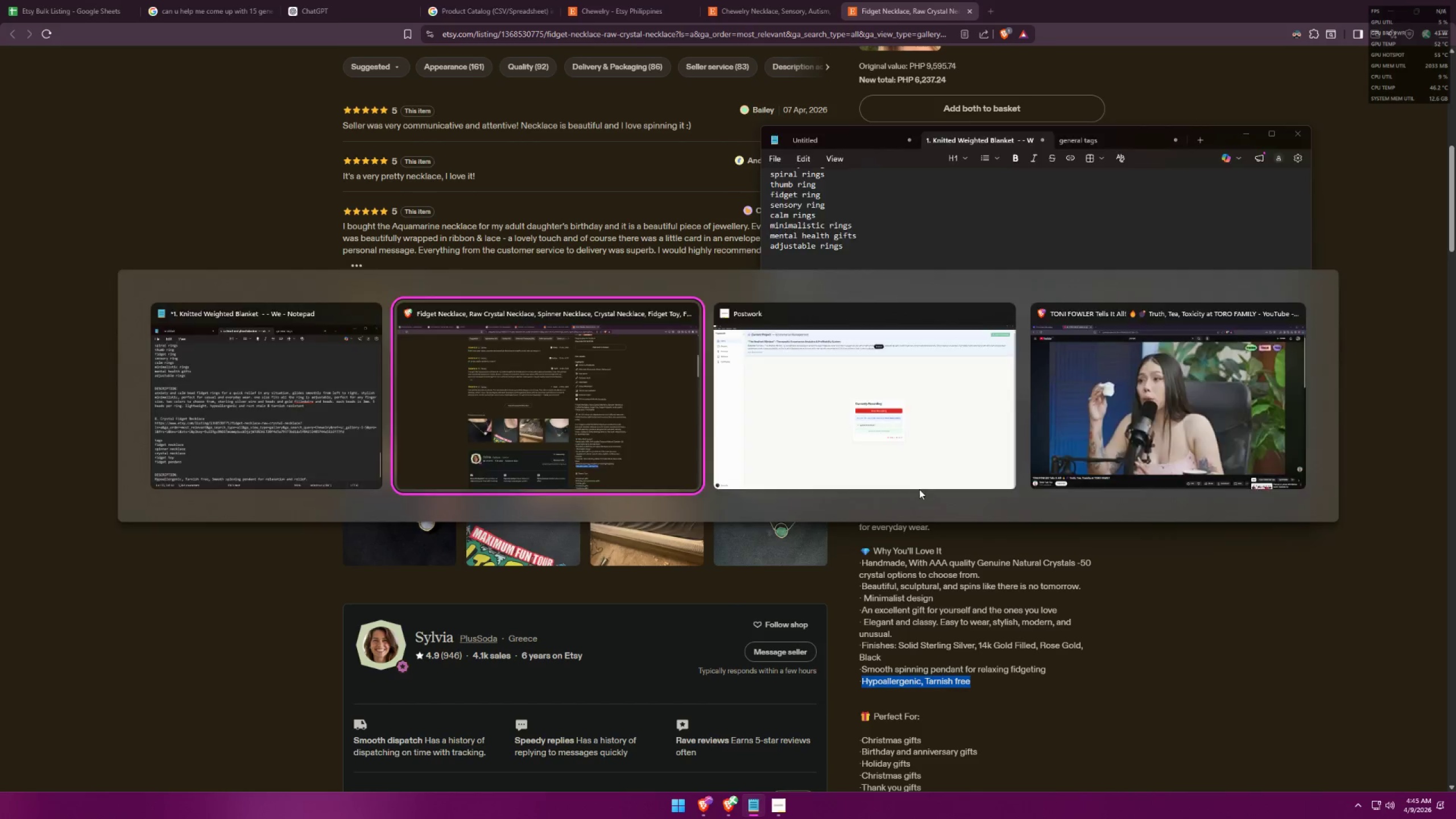 
key(Alt+Tab)
 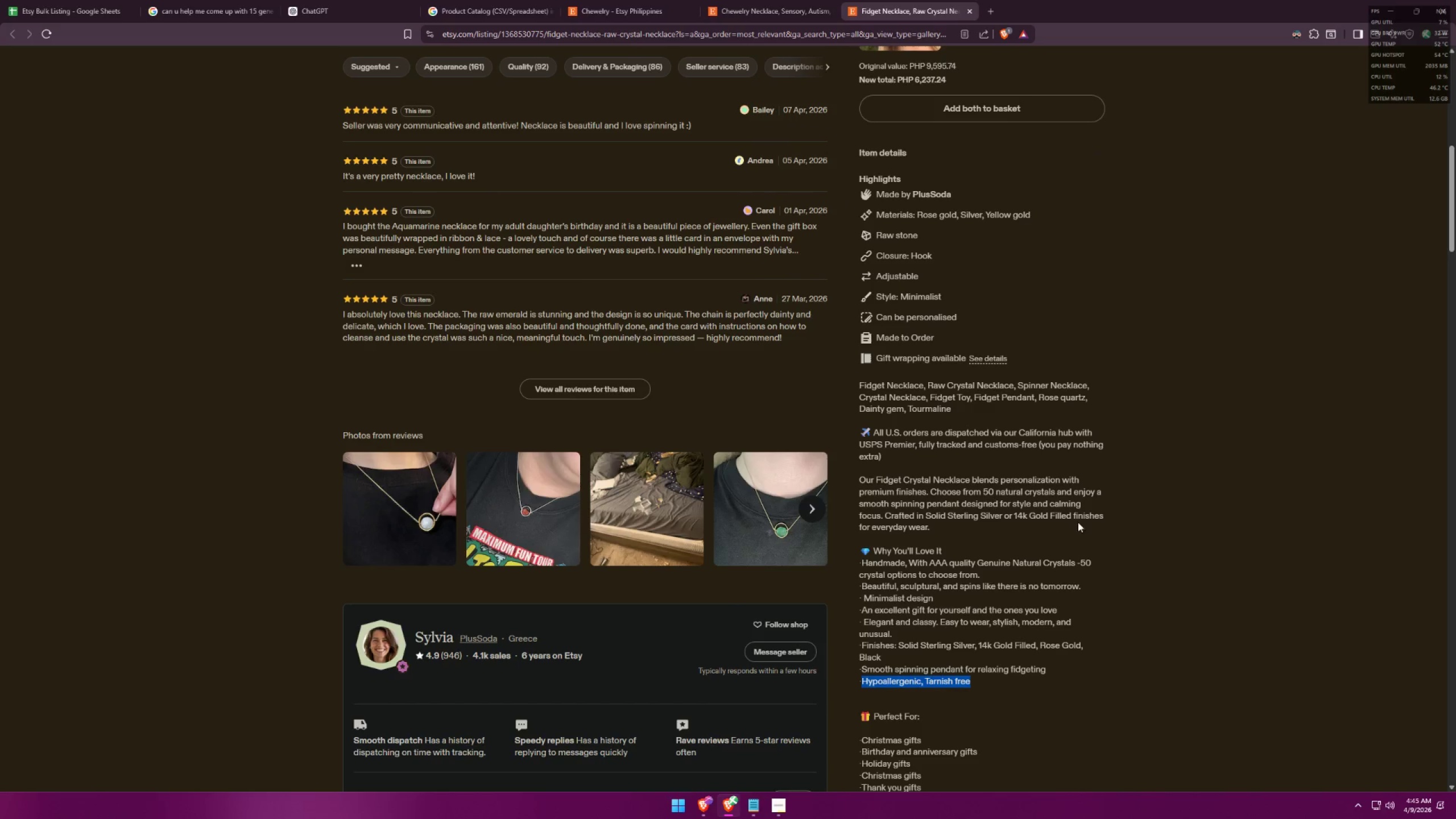 
scroll: coordinate [1091, 524], scroll_direction: down, amount: 4.0
 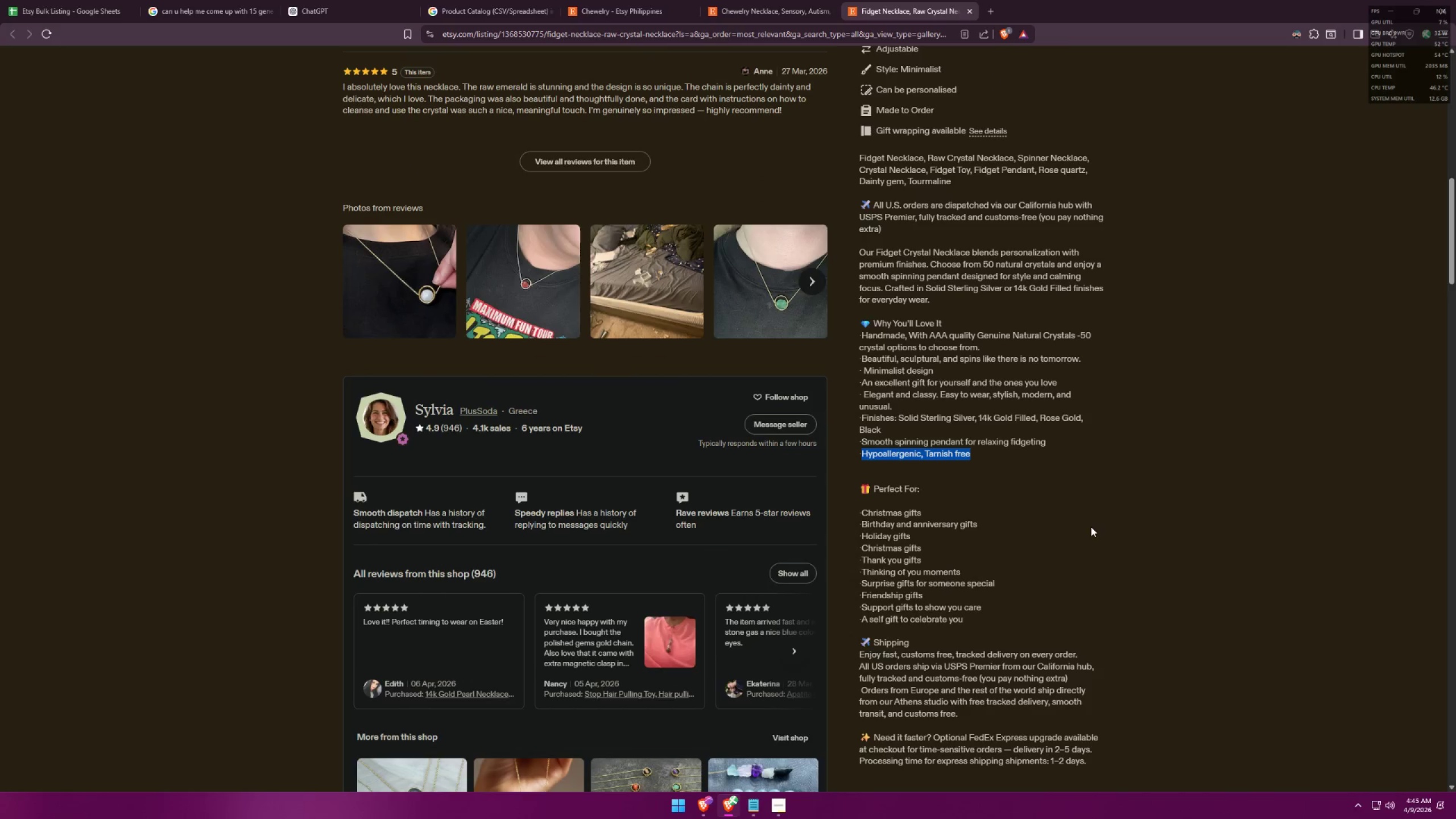 
scroll: coordinate [1073, 481], scroll_direction: up, amount: 5.0
 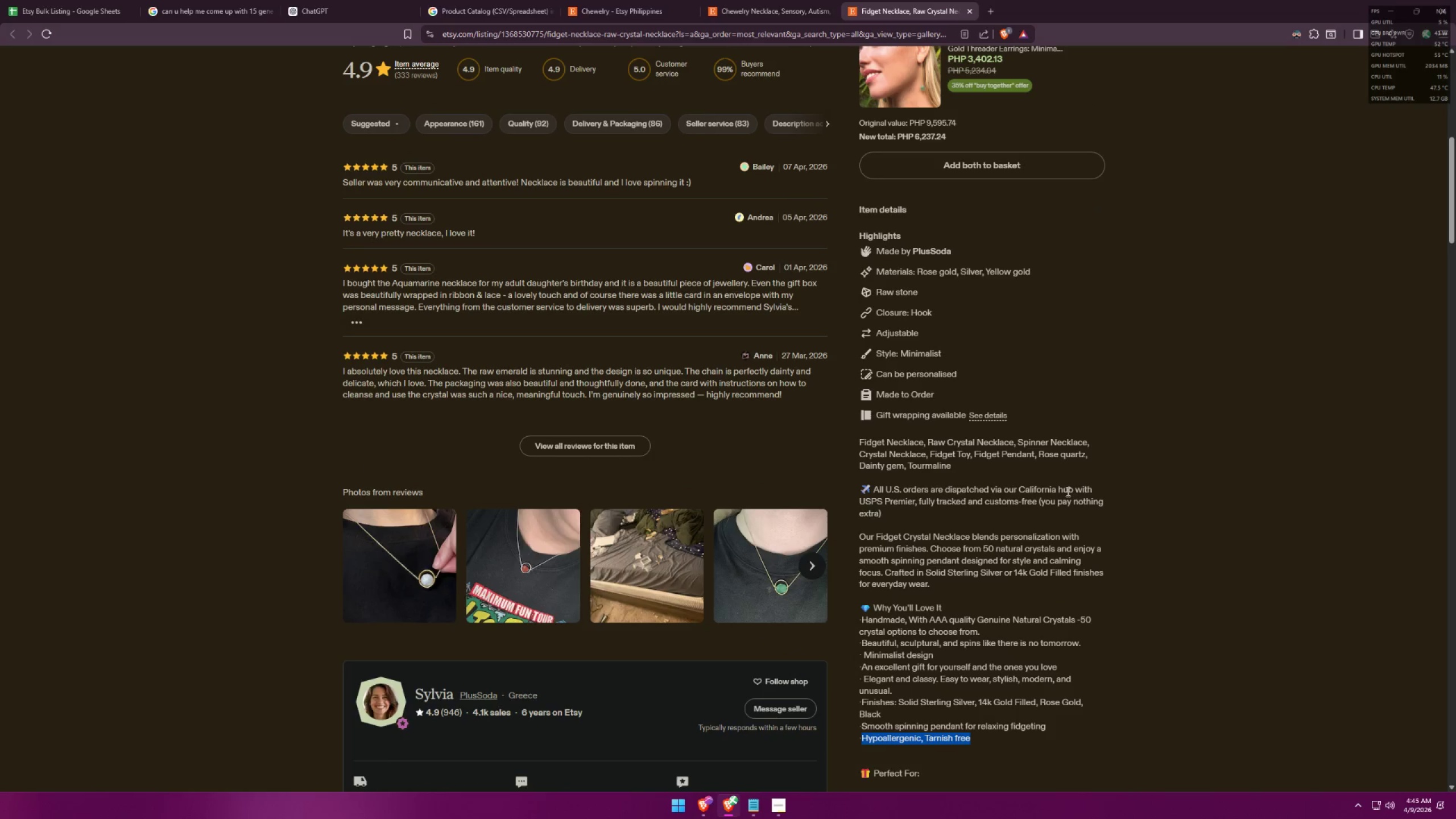 
key(Alt+AltLeft)
 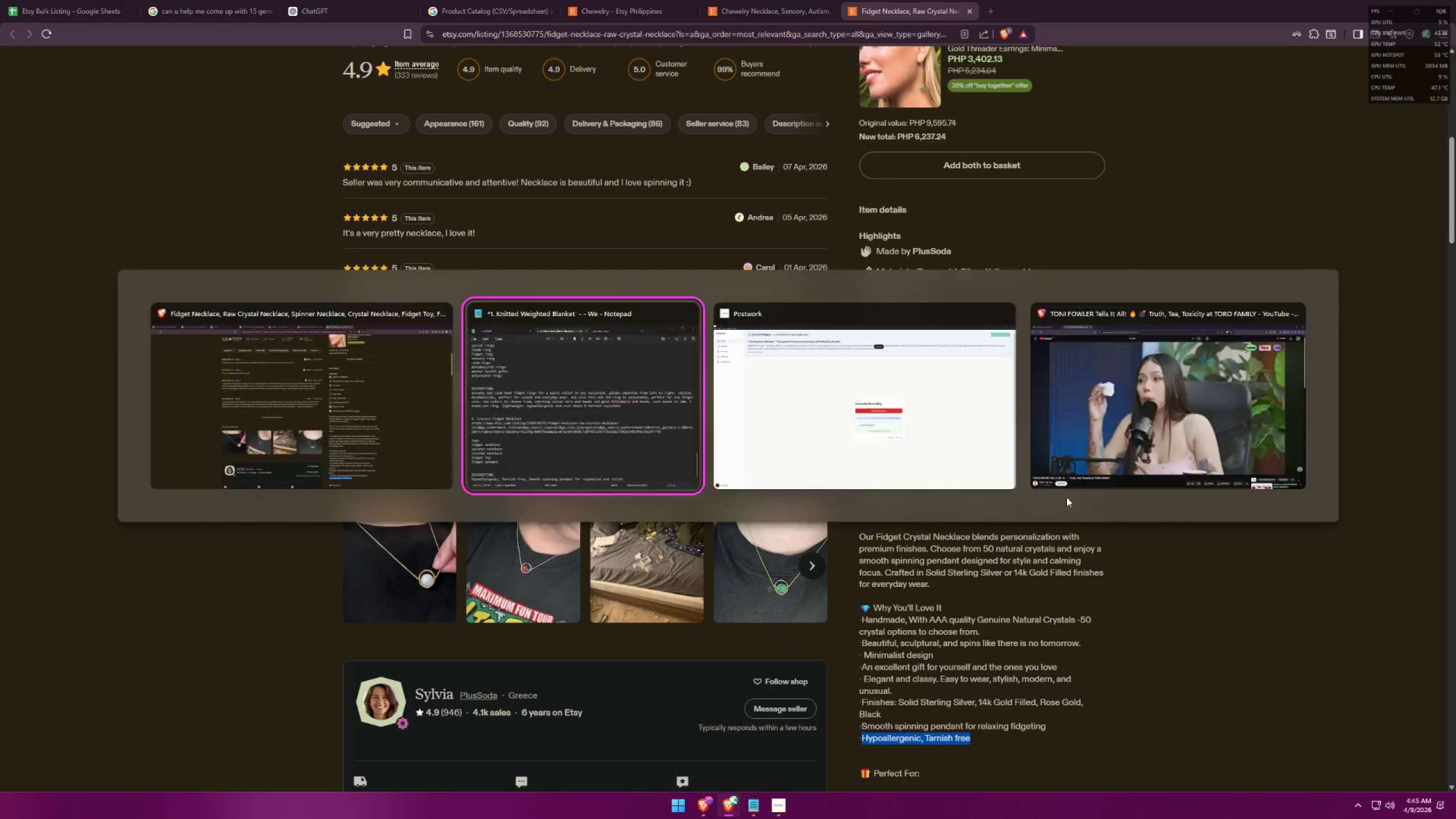 
key(Alt+Tab)
 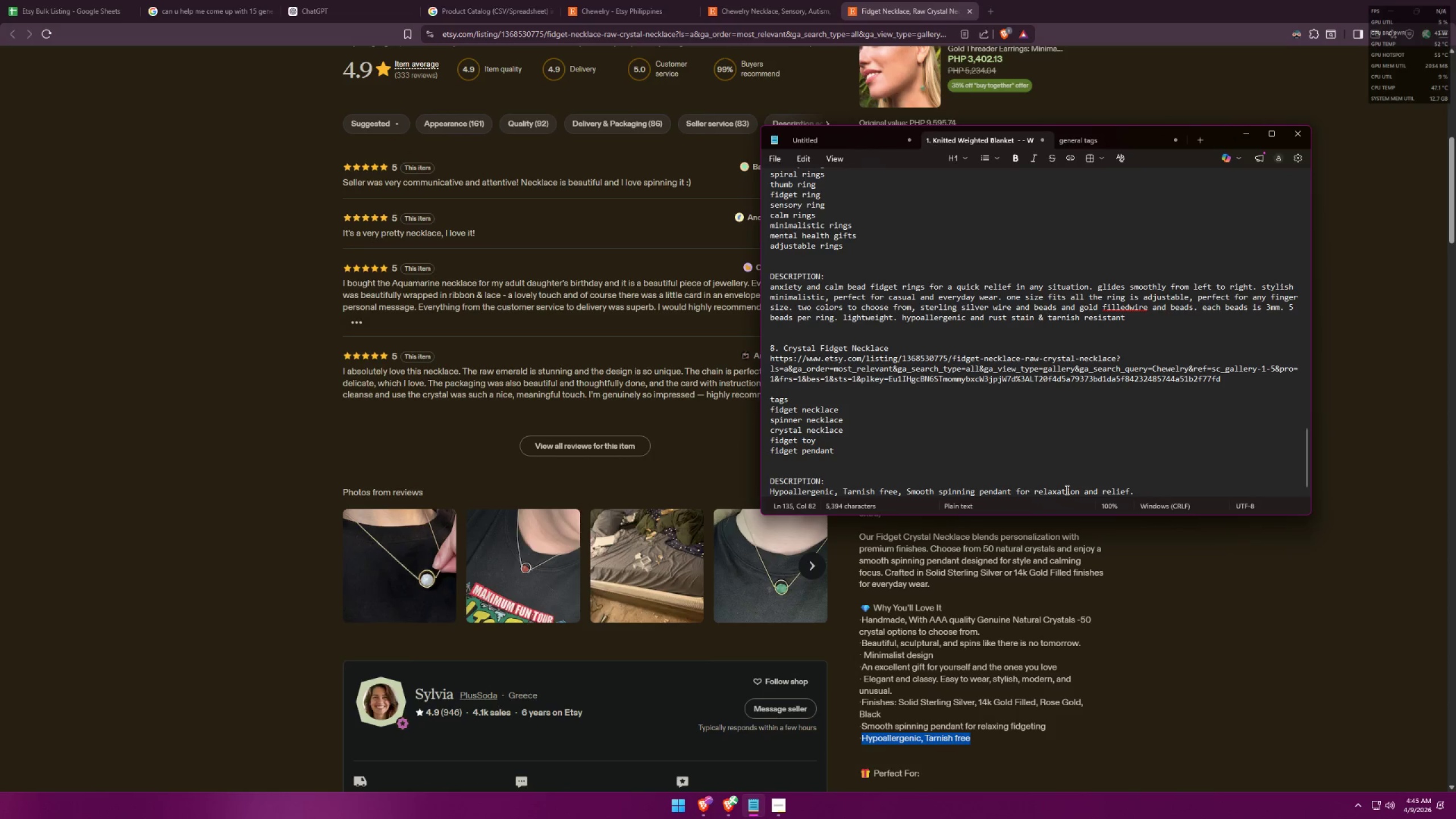 
key(Alt+AltLeft)
 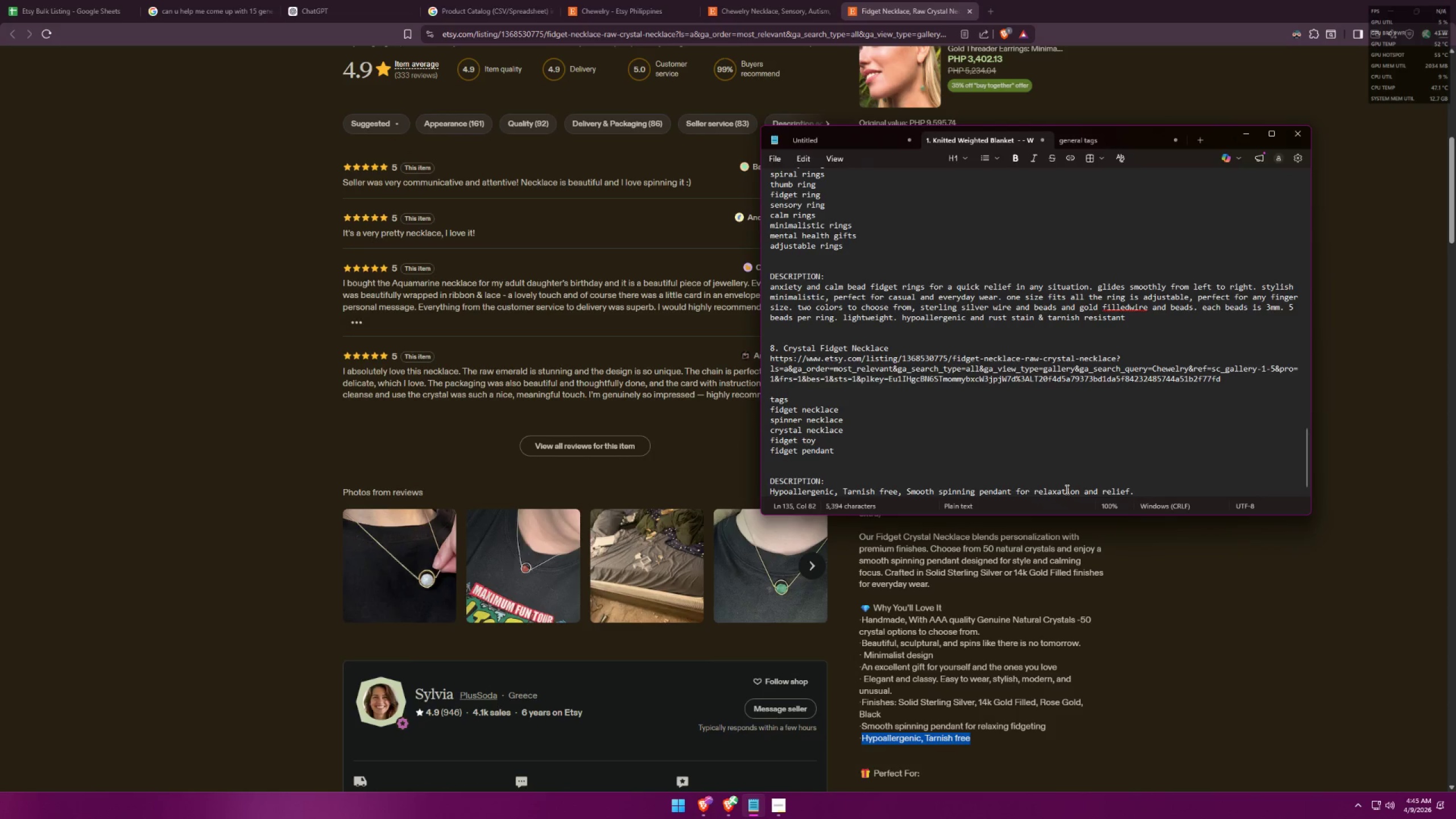 
key(Alt+Tab)
 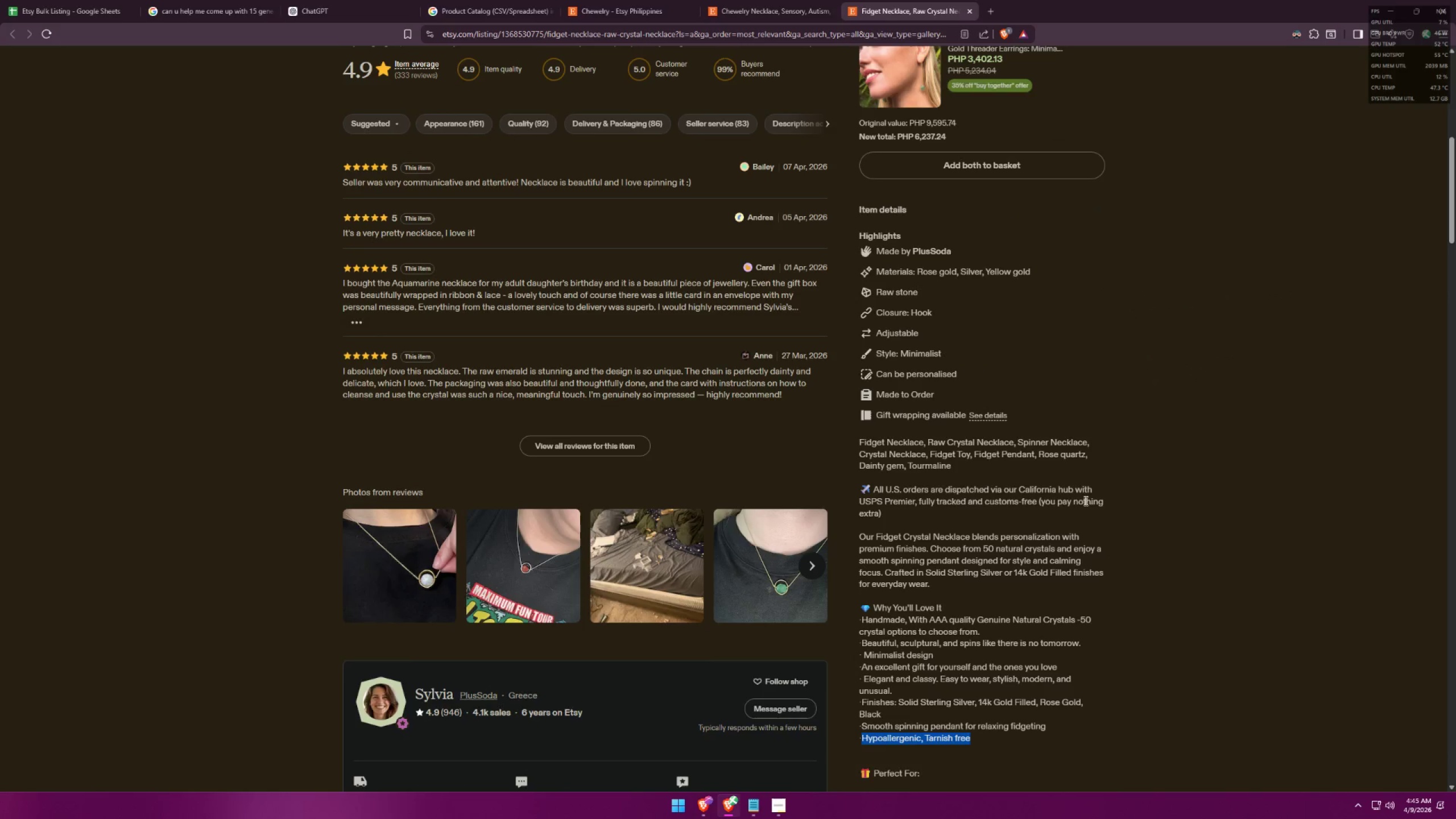 
scroll: coordinate [1086, 499], scroll_direction: up, amount: 4.0
 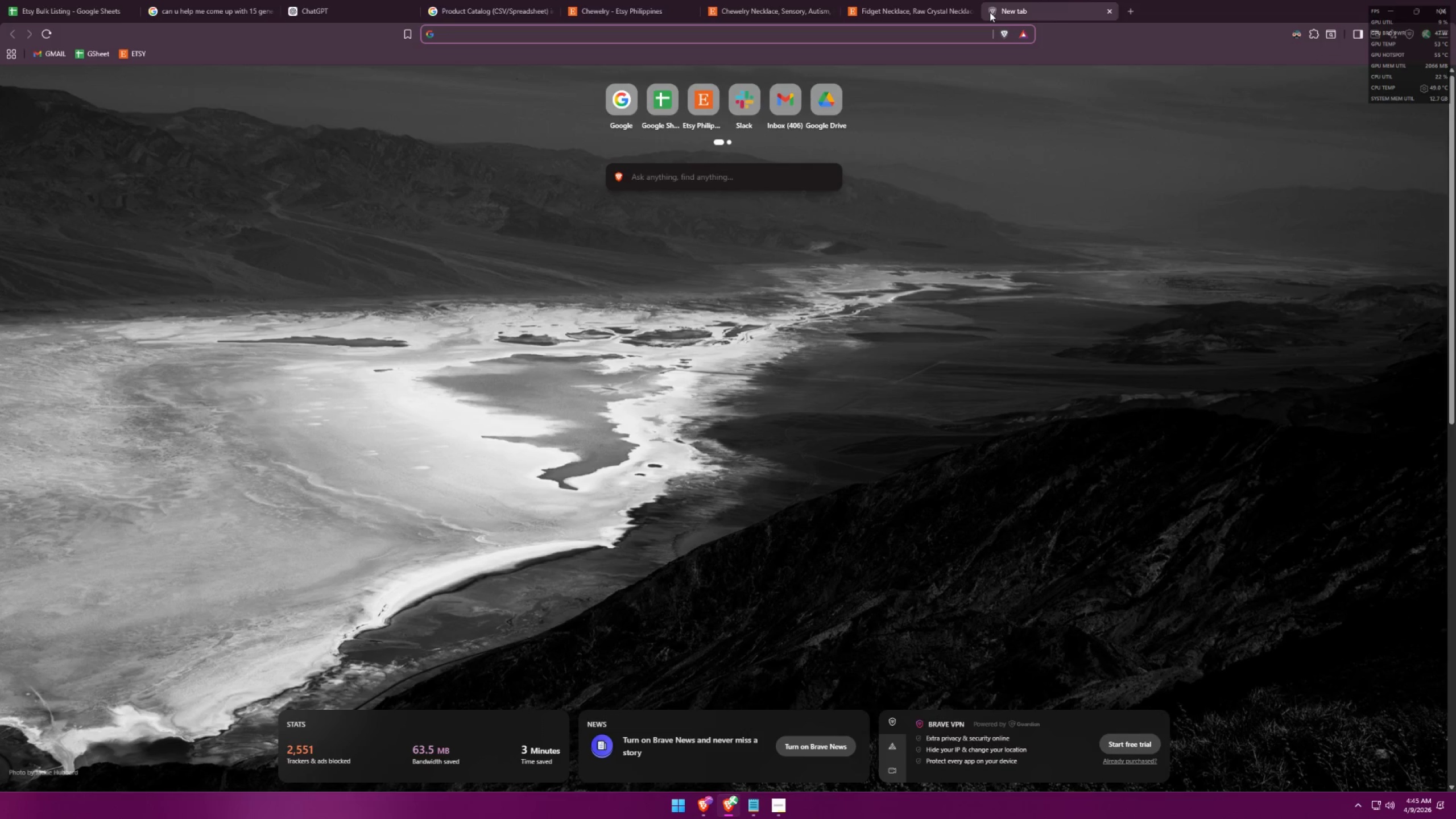 
type(crystals with e)
key(Backspace)
type(mental effect)
 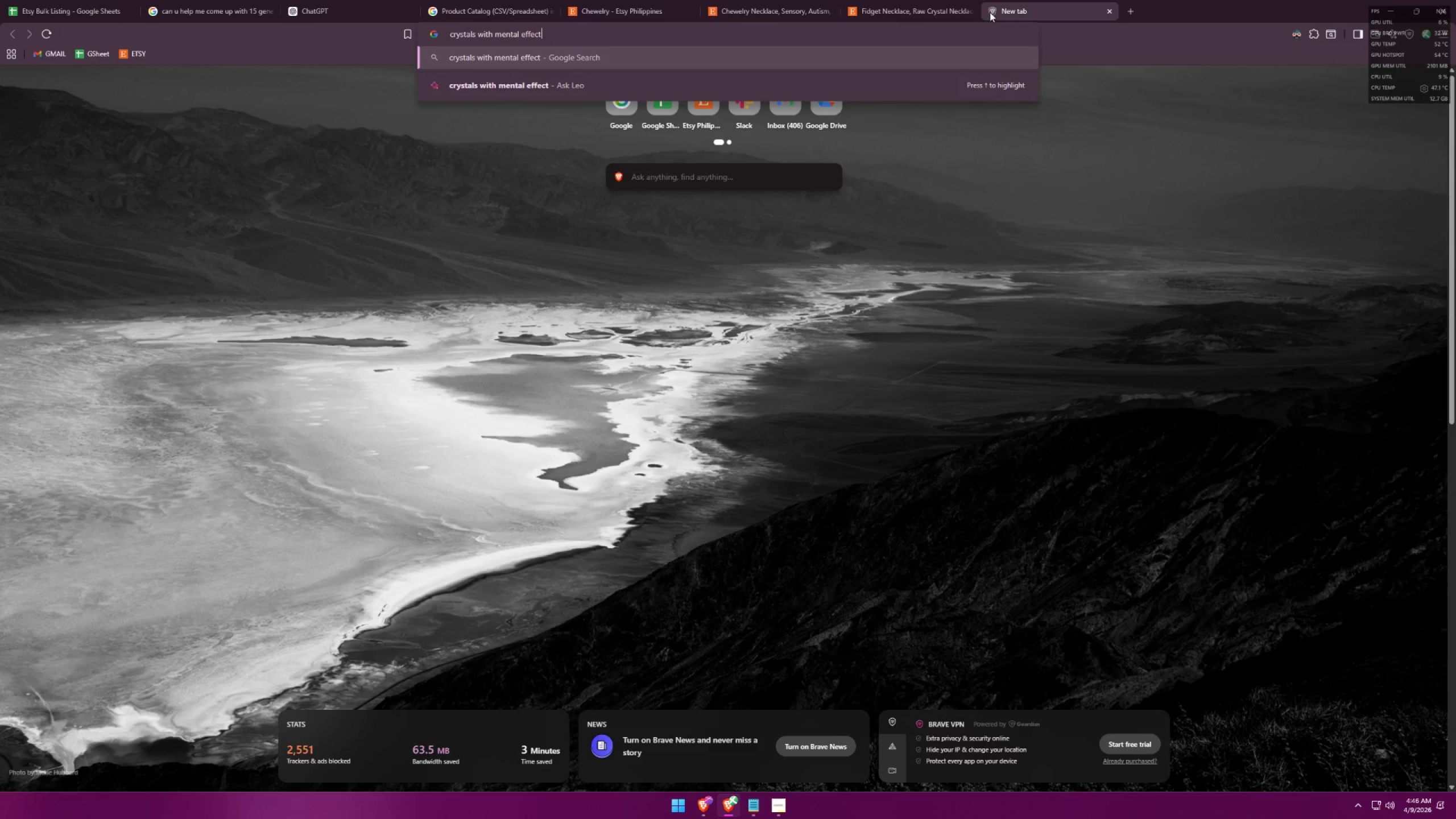 
hold_key(key=ArrowLeft, duration=0.84)
 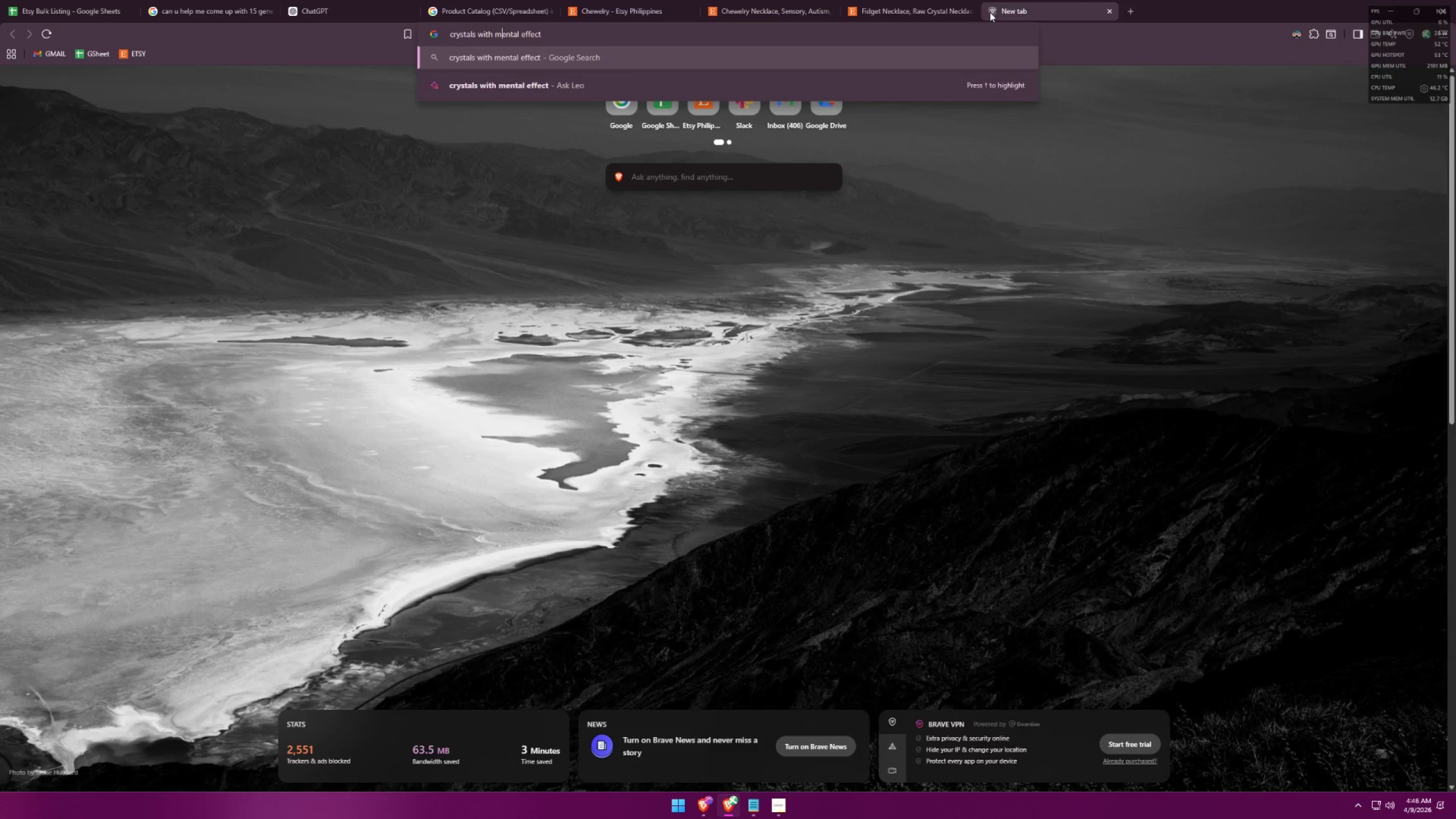 
key(ArrowLeft)
 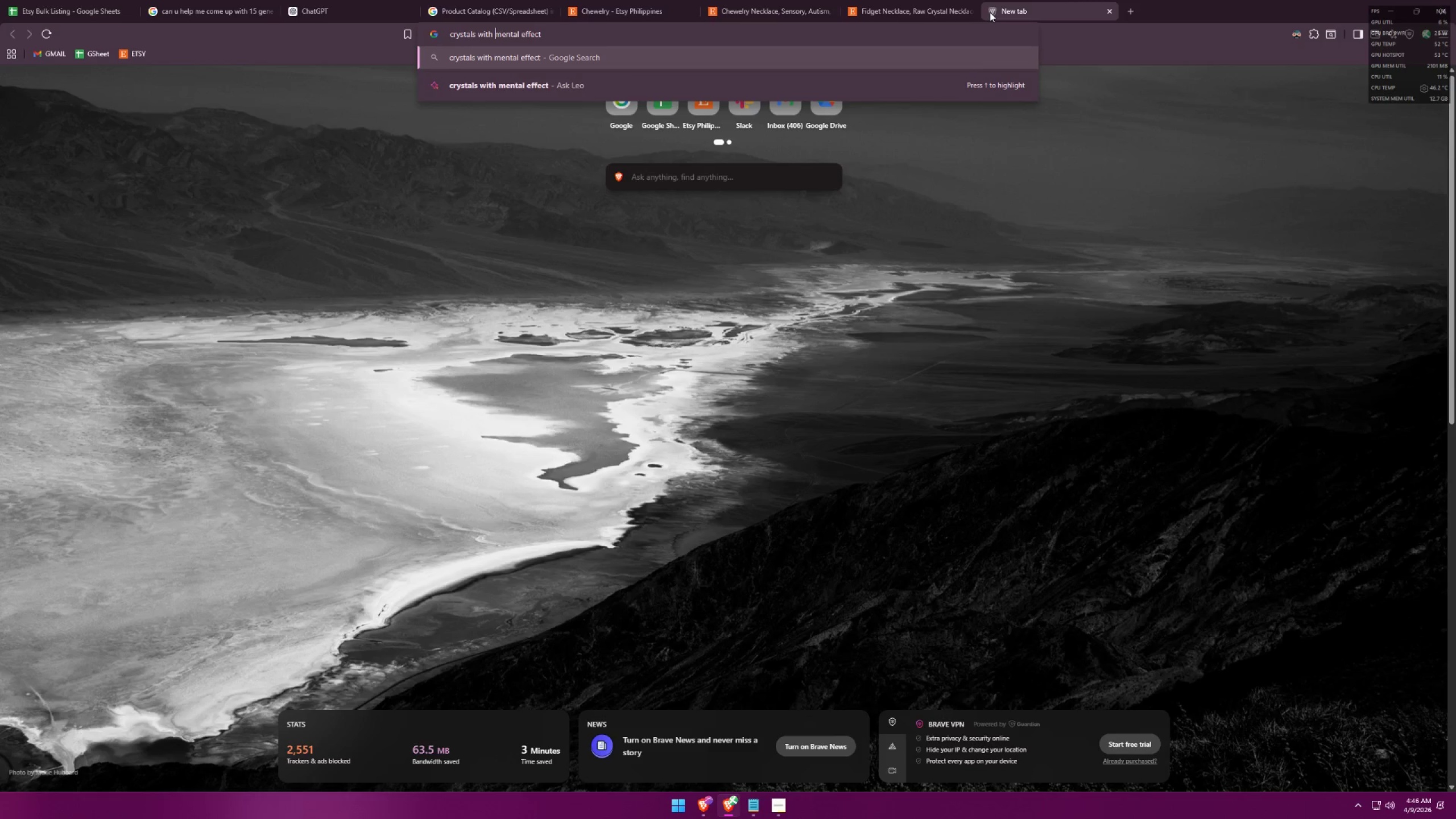 
key(ArrowLeft)
 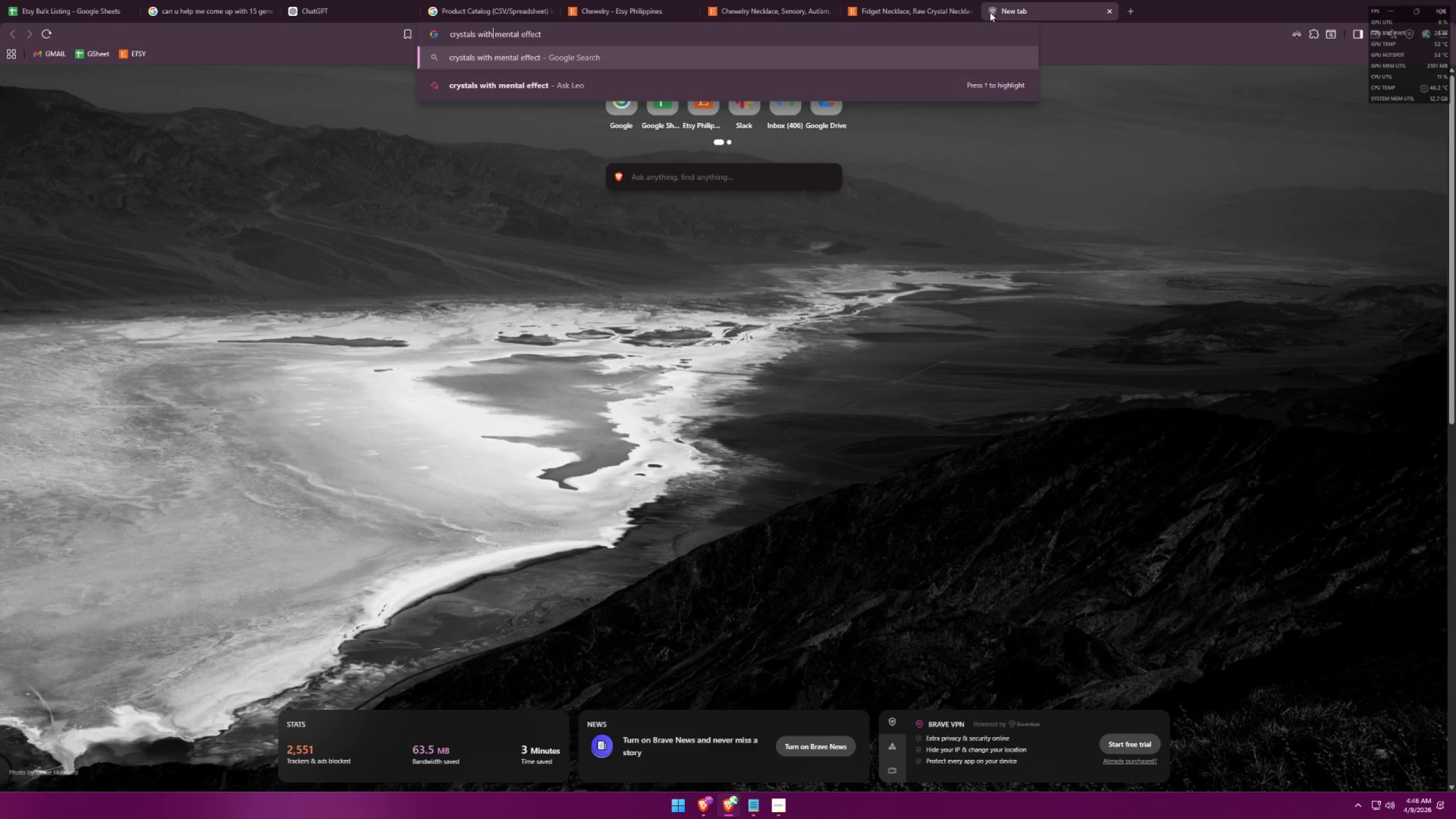 
type( spo)
key(Backspace)
key(Backspace)
type(pos)
key(Backspace)
key(Backspace)
key(Backspace)
key(Backspace)
type(positive )
key(Backspace)
 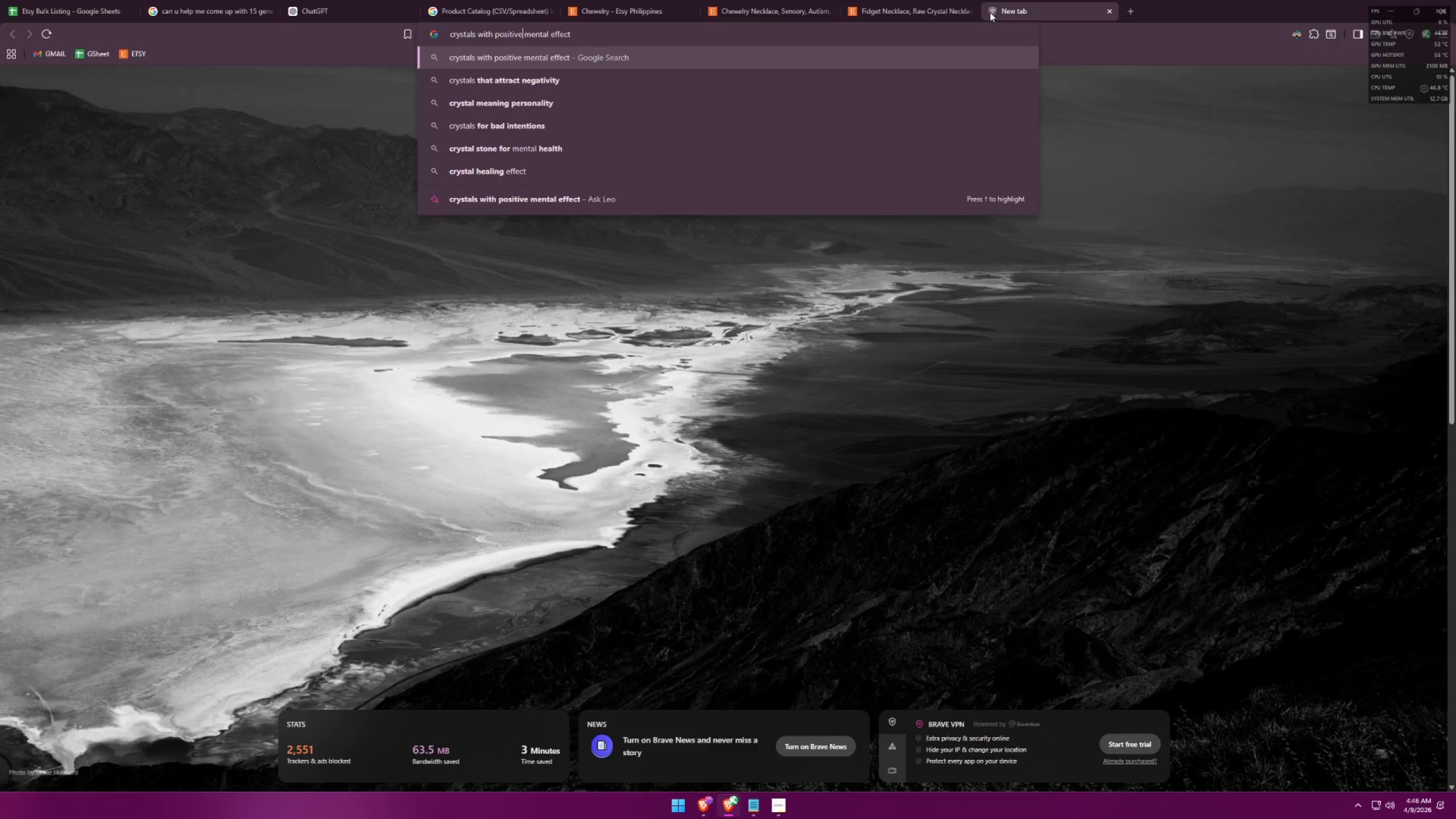 
key(Enter)
 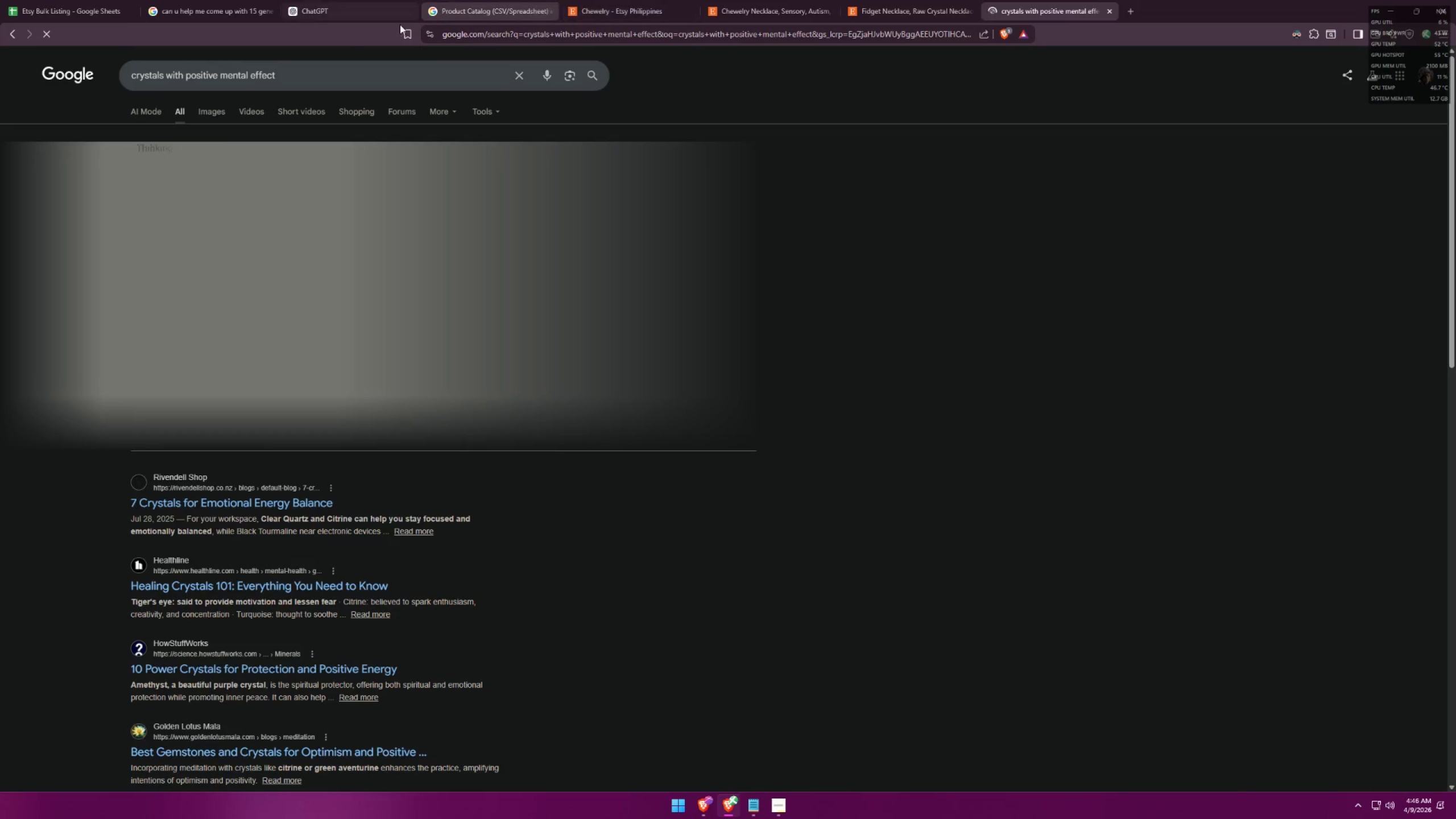 
left_click_drag(start_coordinate=[318, 76], to_coordinate=[88, 66])
 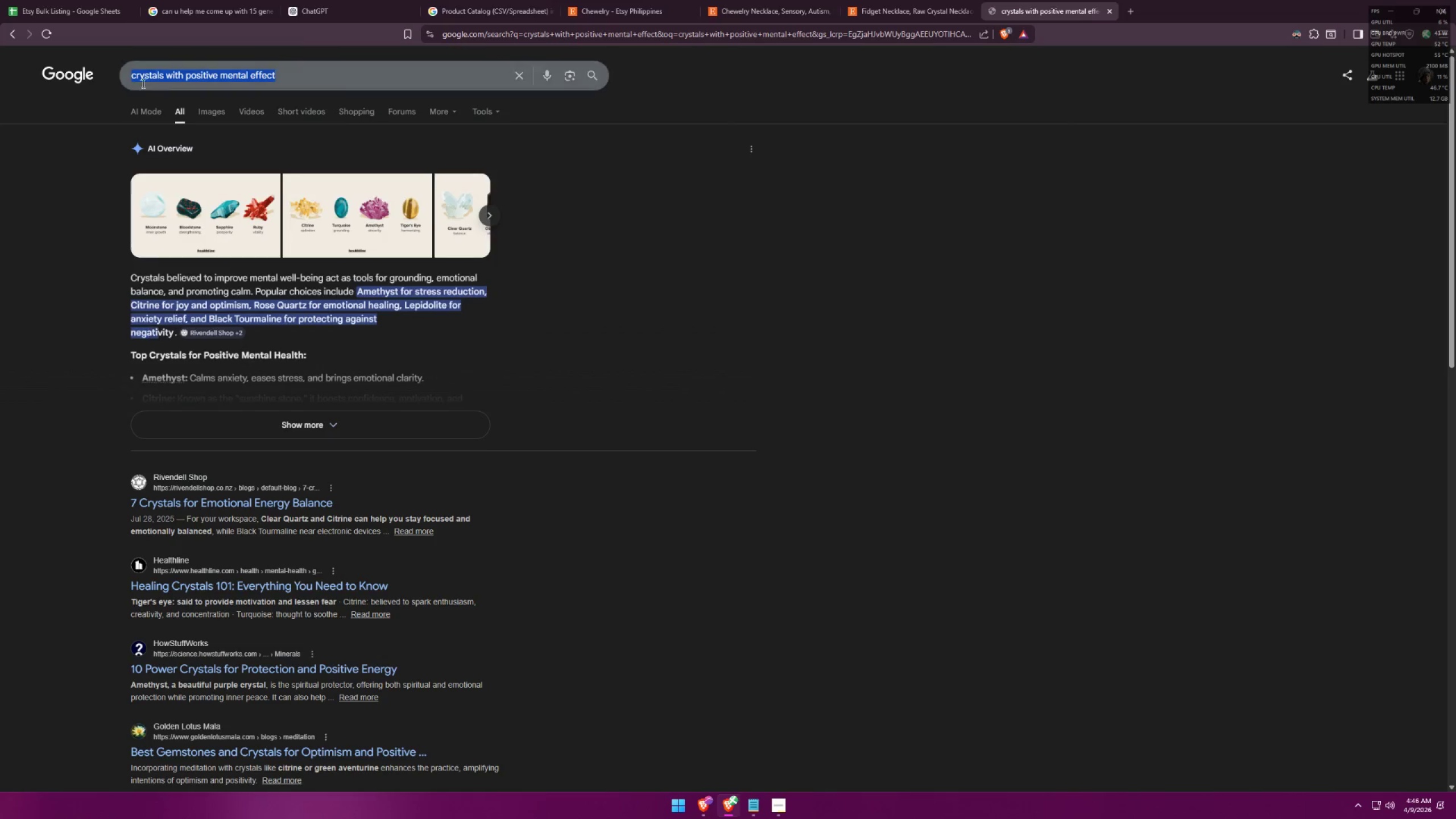 
key(Control+ControlLeft)
 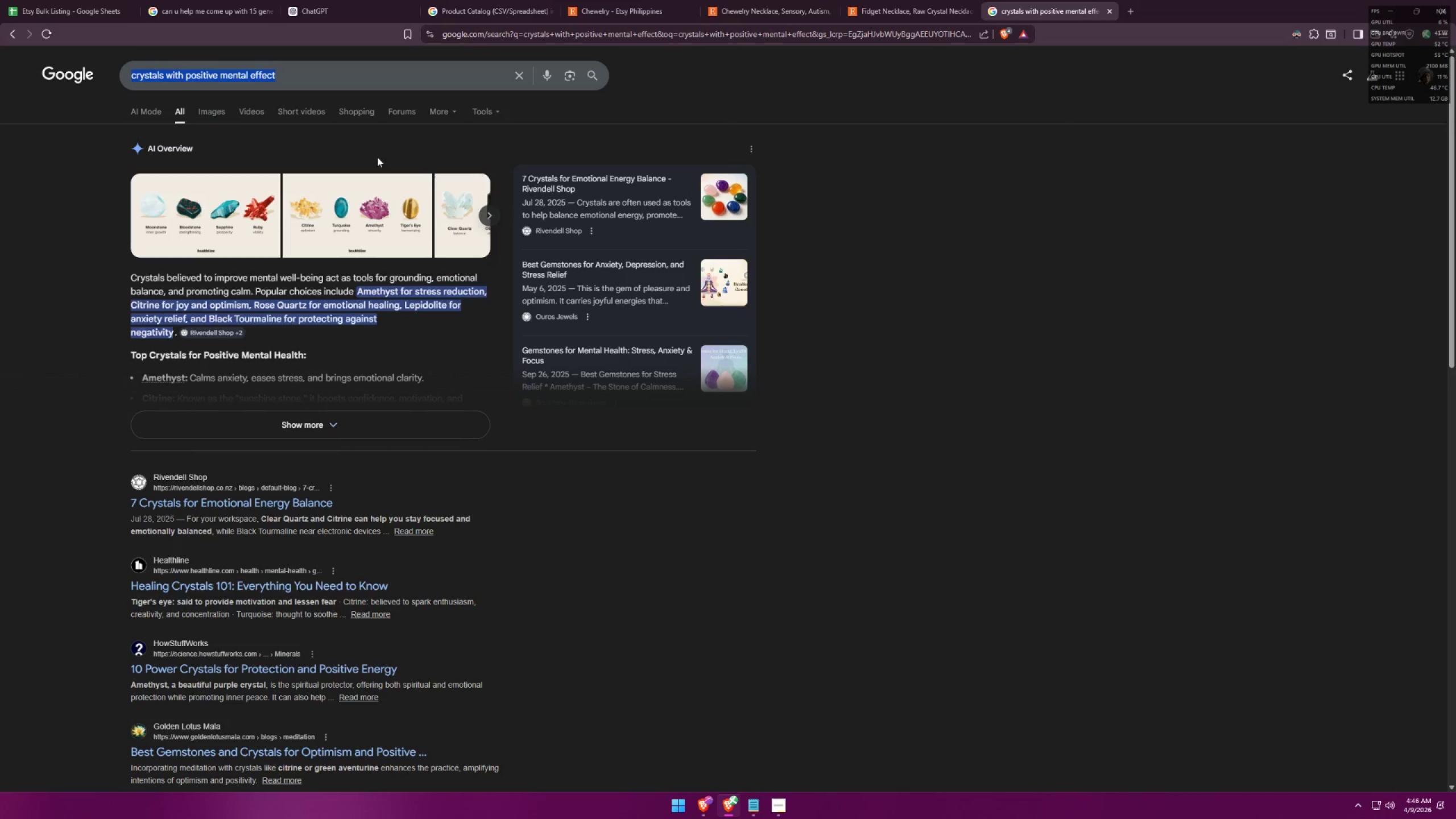 
key(Control+C)
 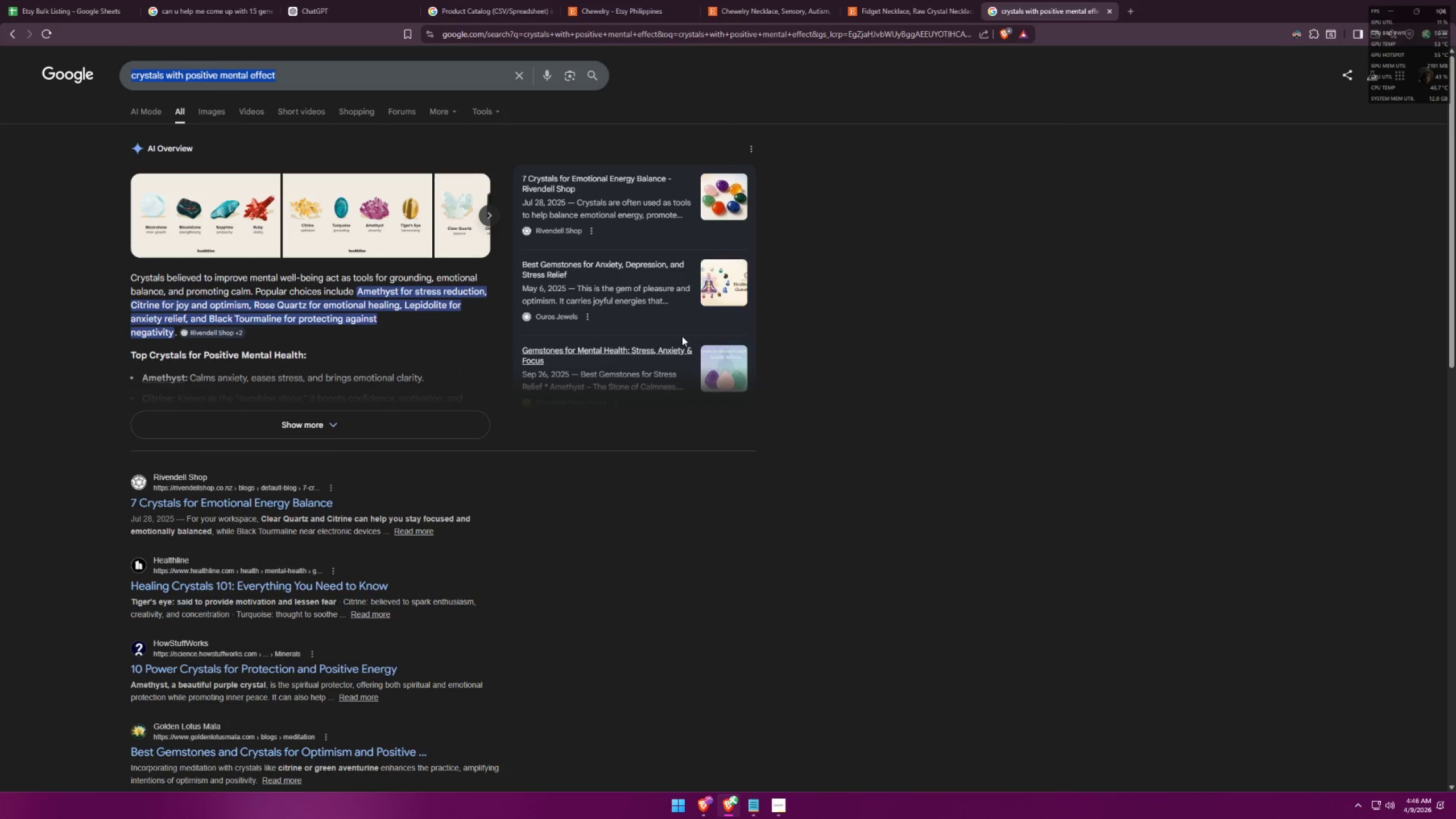 
key(Alt+AltLeft)
 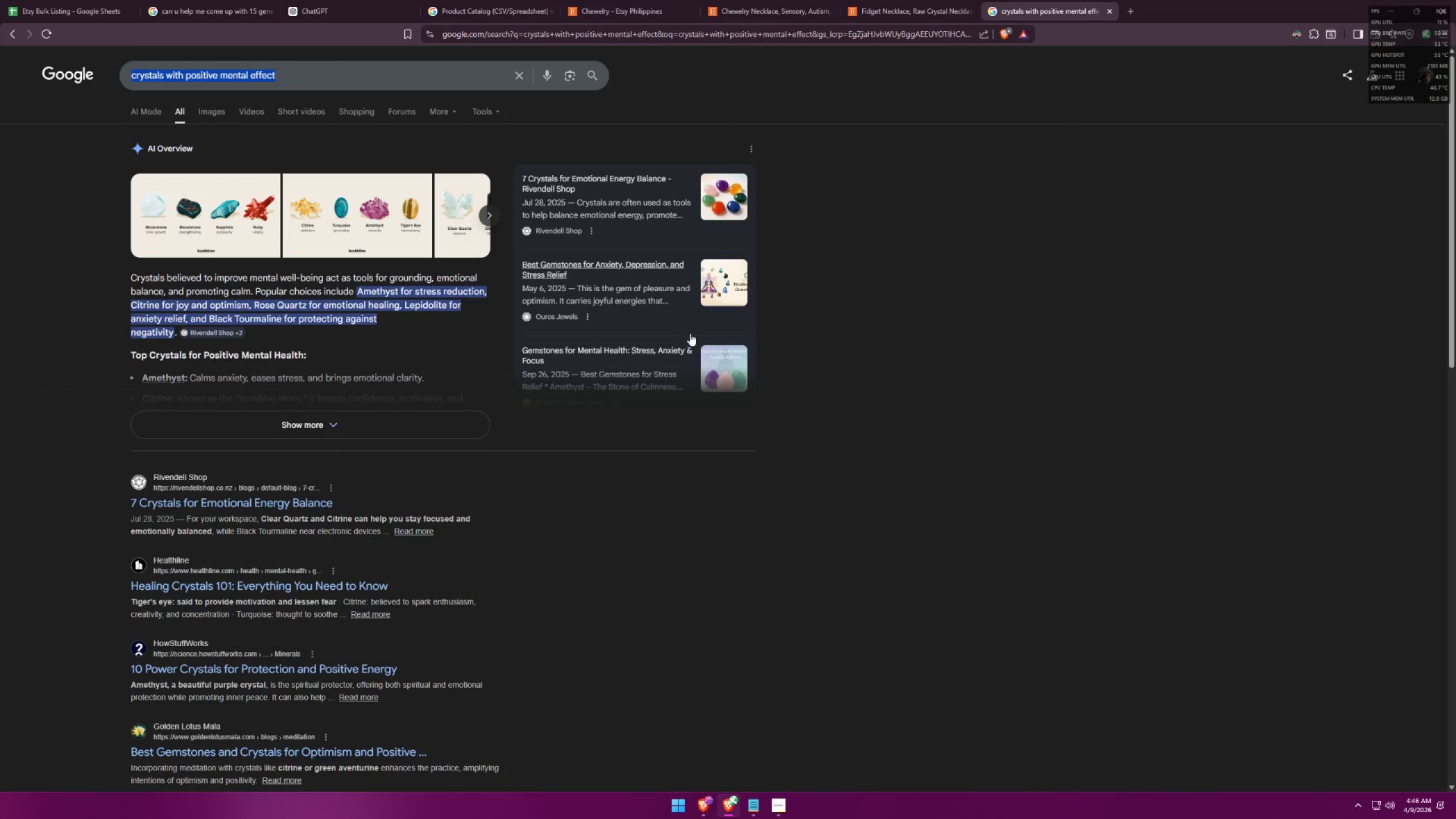 
key(Alt+Tab)
 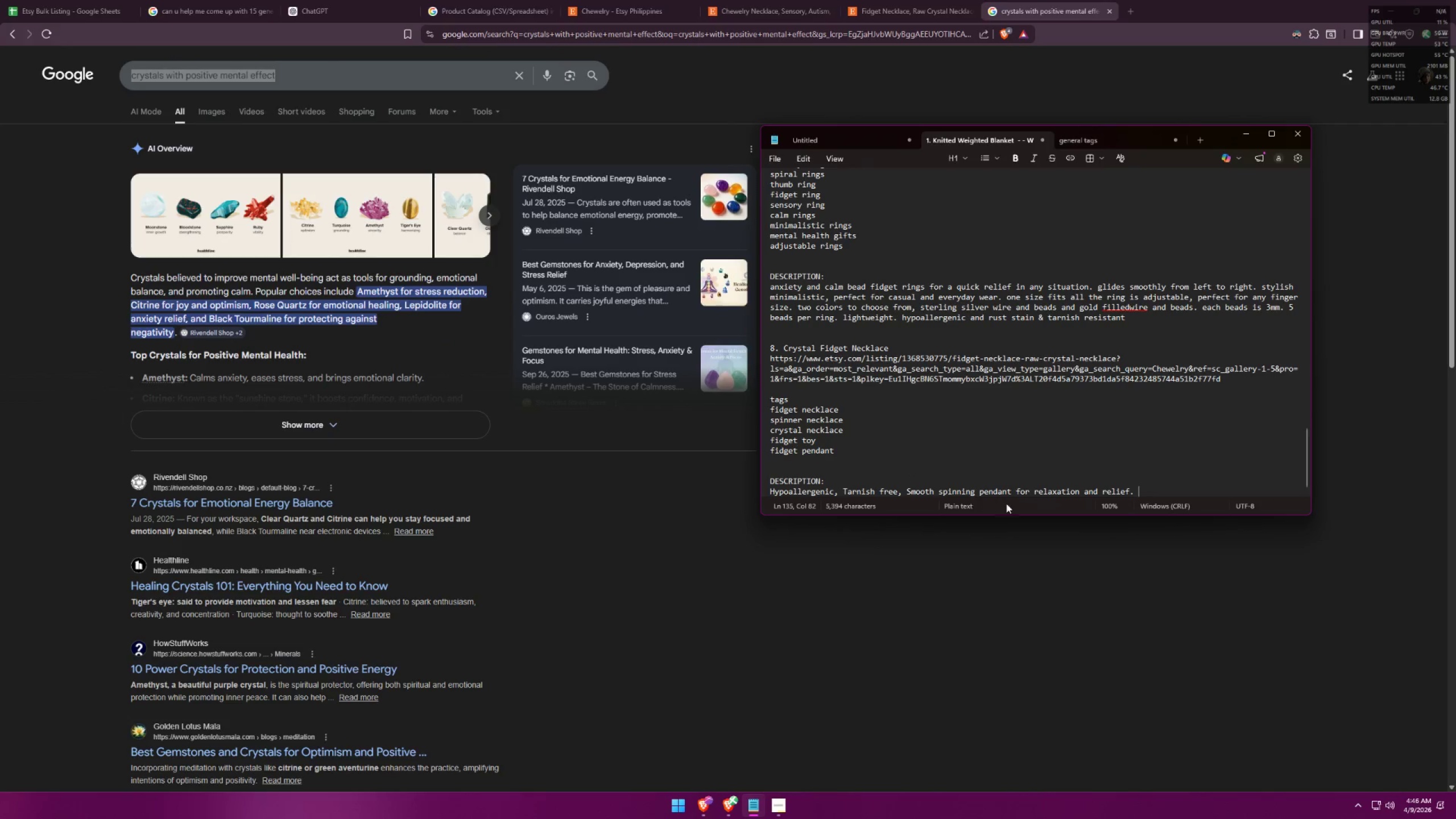 
key(Control+ControlLeft)
 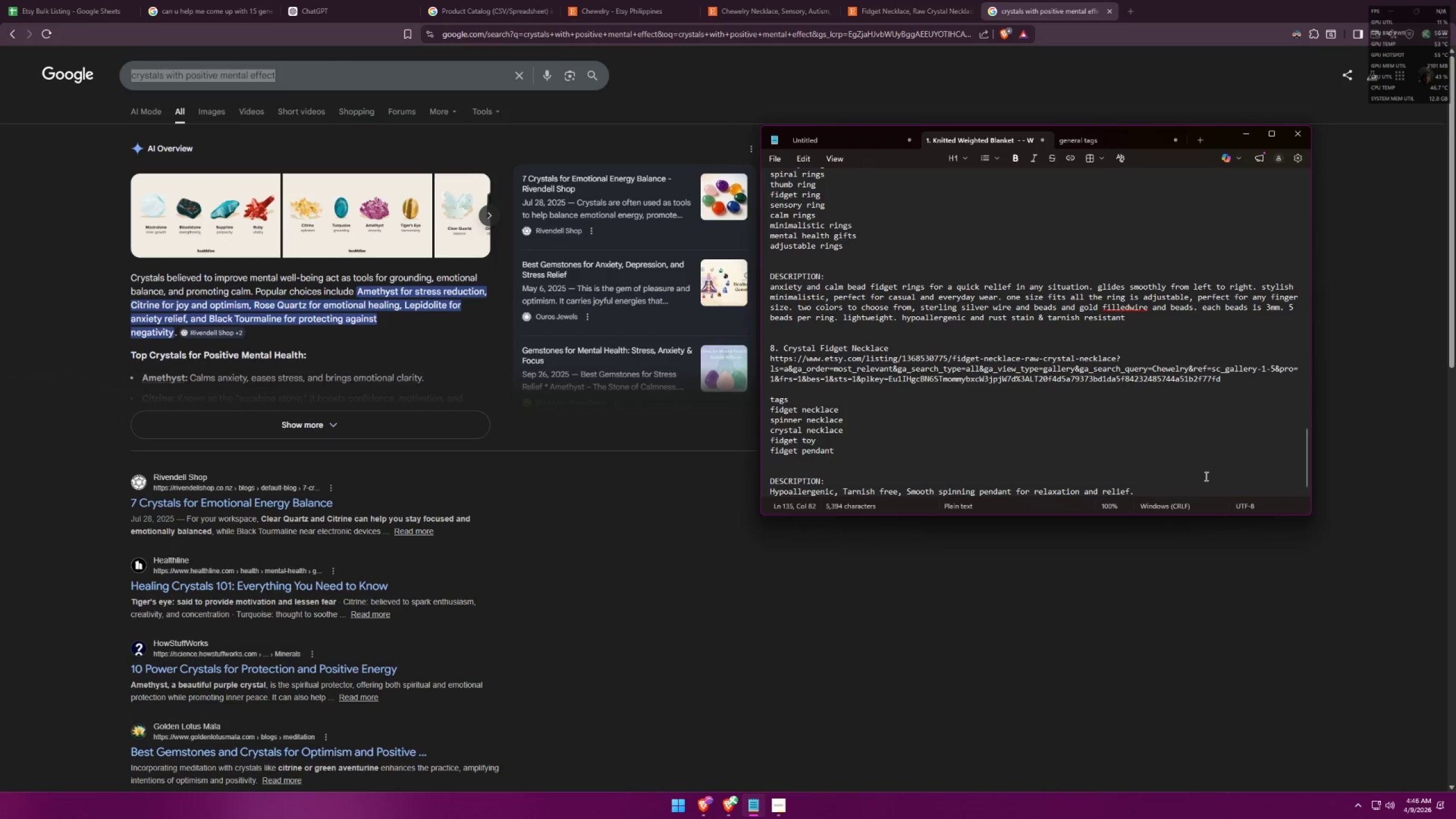 
key(Control+V)
 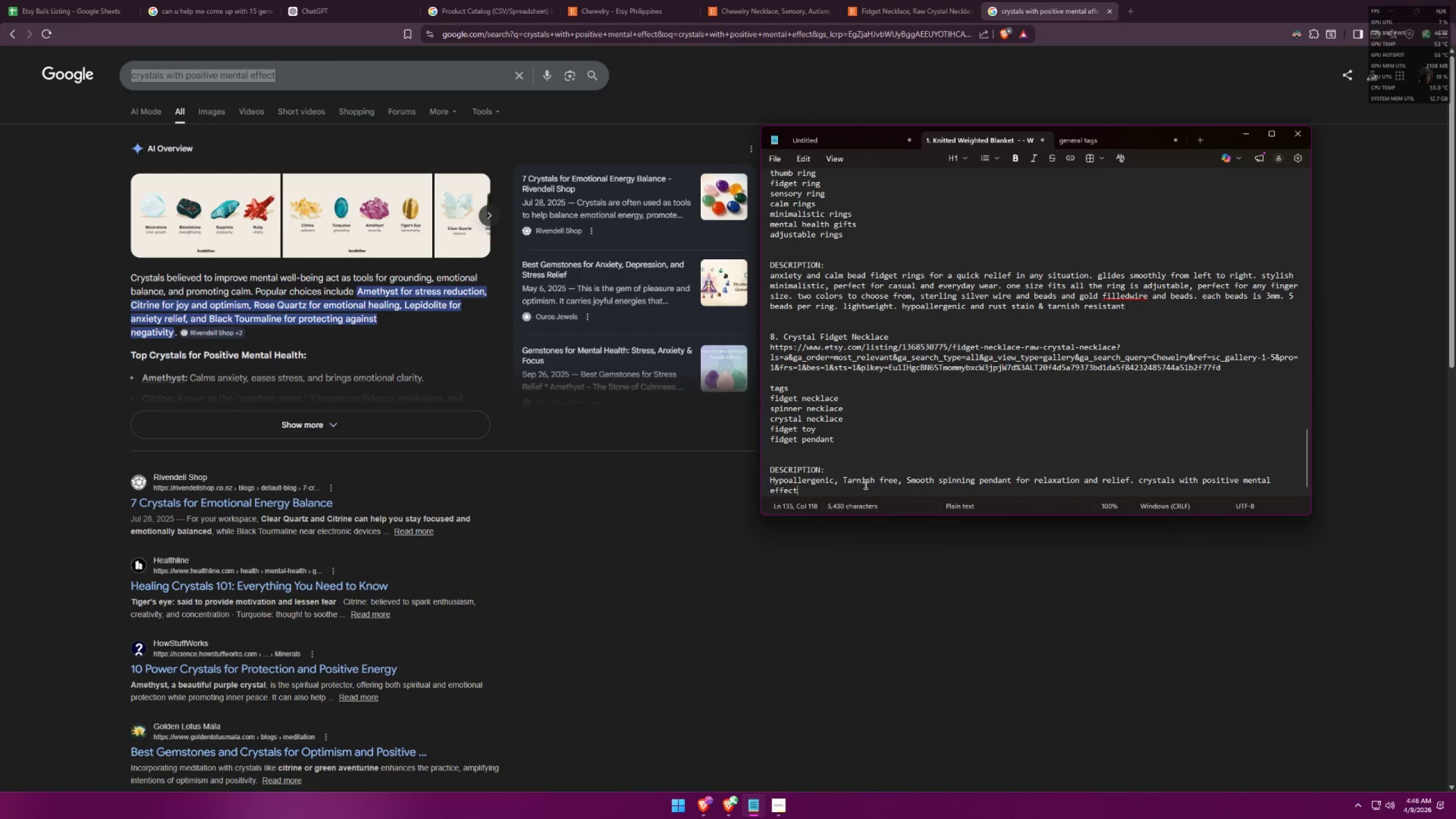 
scroll: coordinate [1134, 461], scroll_direction: down, amount: 3.0
 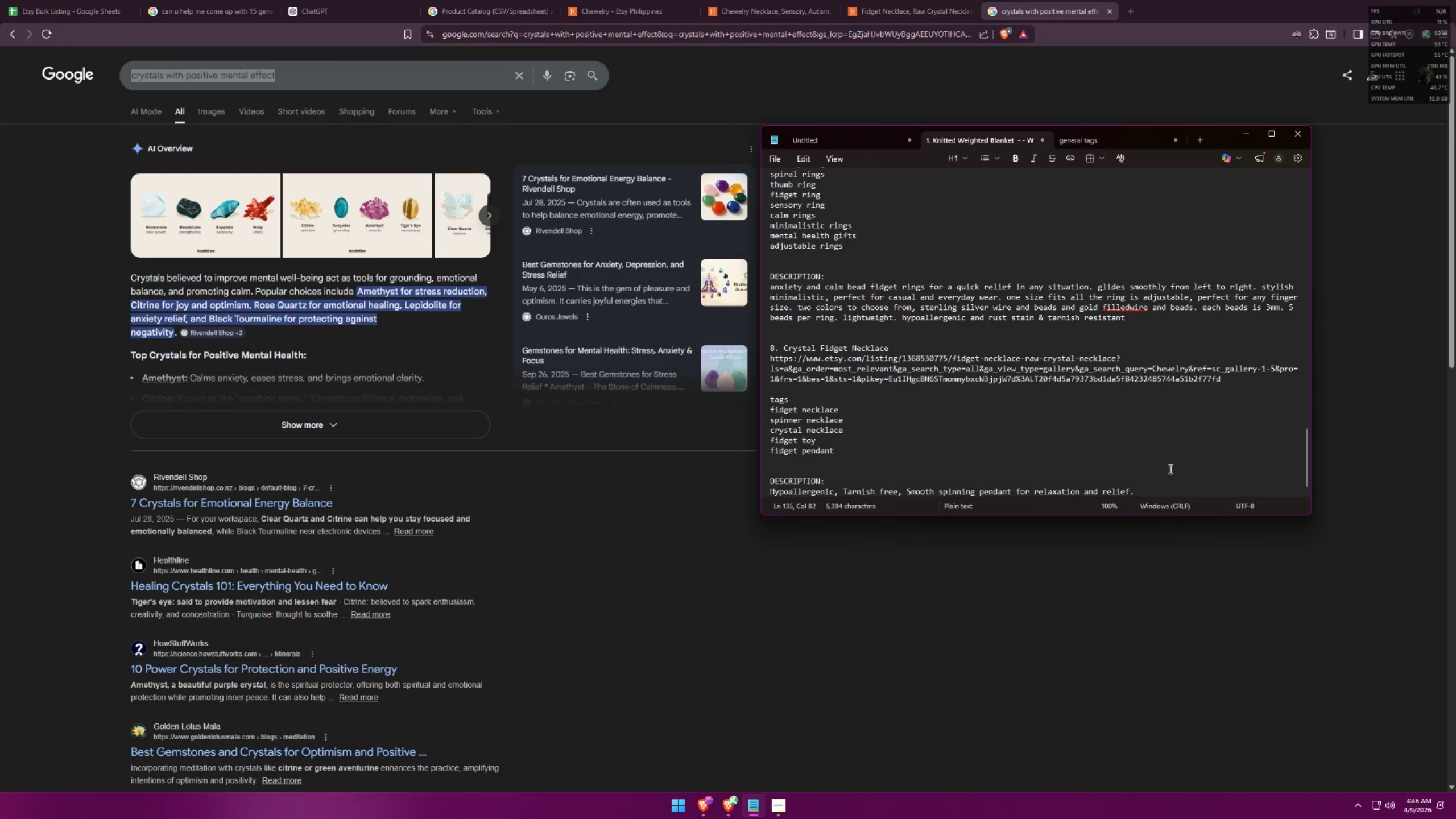 
key(Comma)
 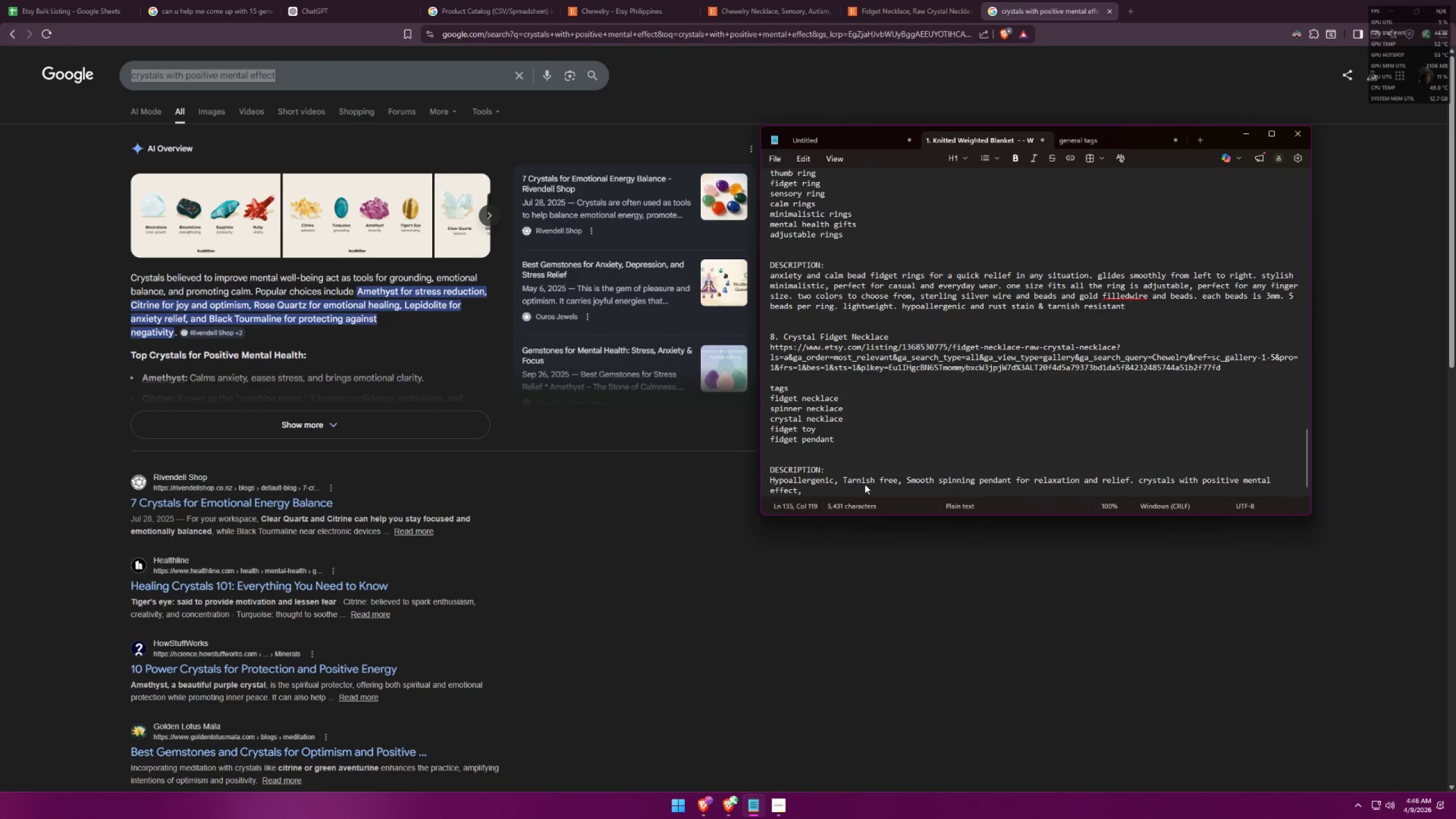 
key(Space)
 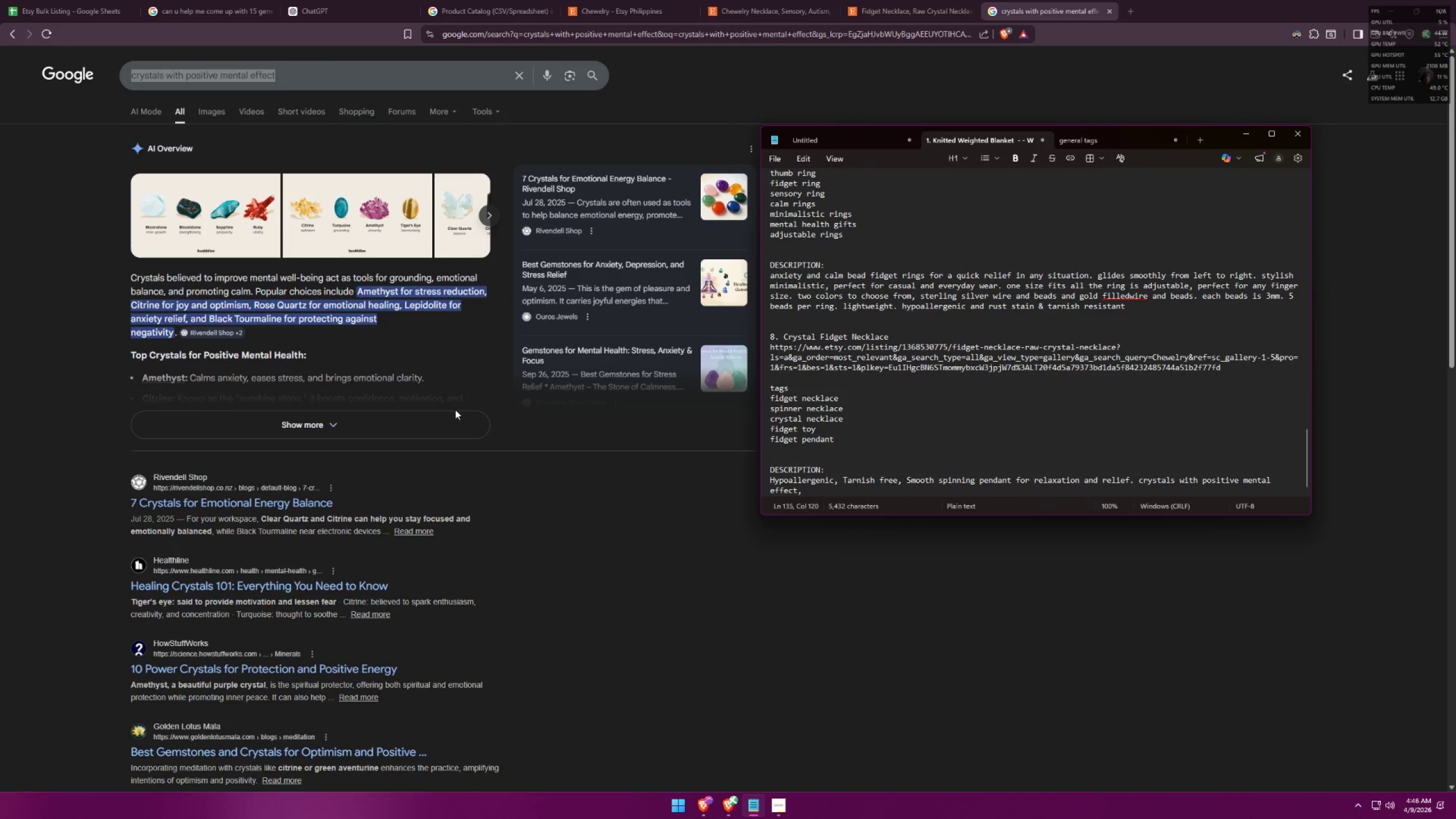 
left_click([389, 333])
 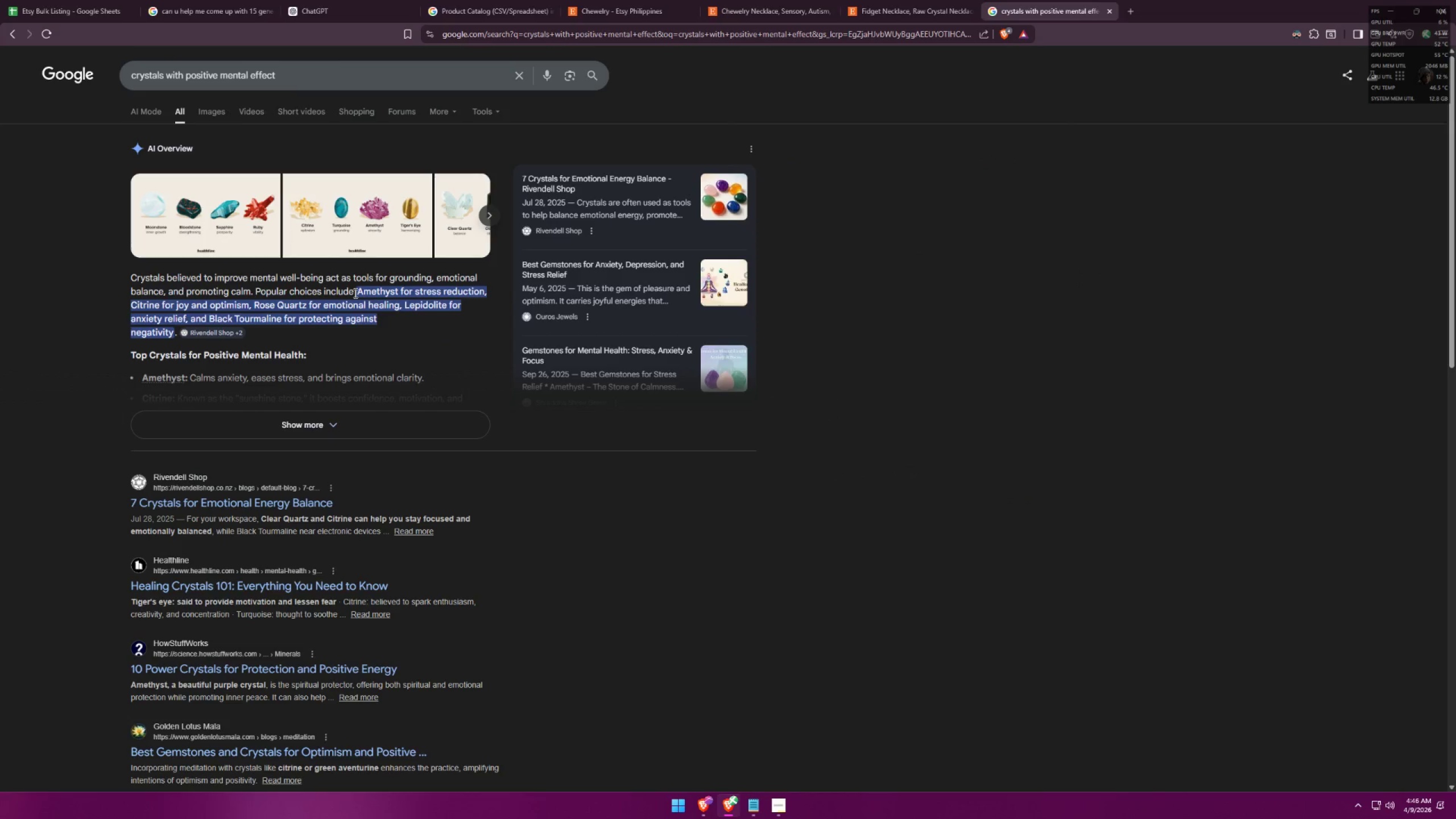 
left_click_drag(start_coordinate=[357, 292], to_coordinate=[173, 328])
 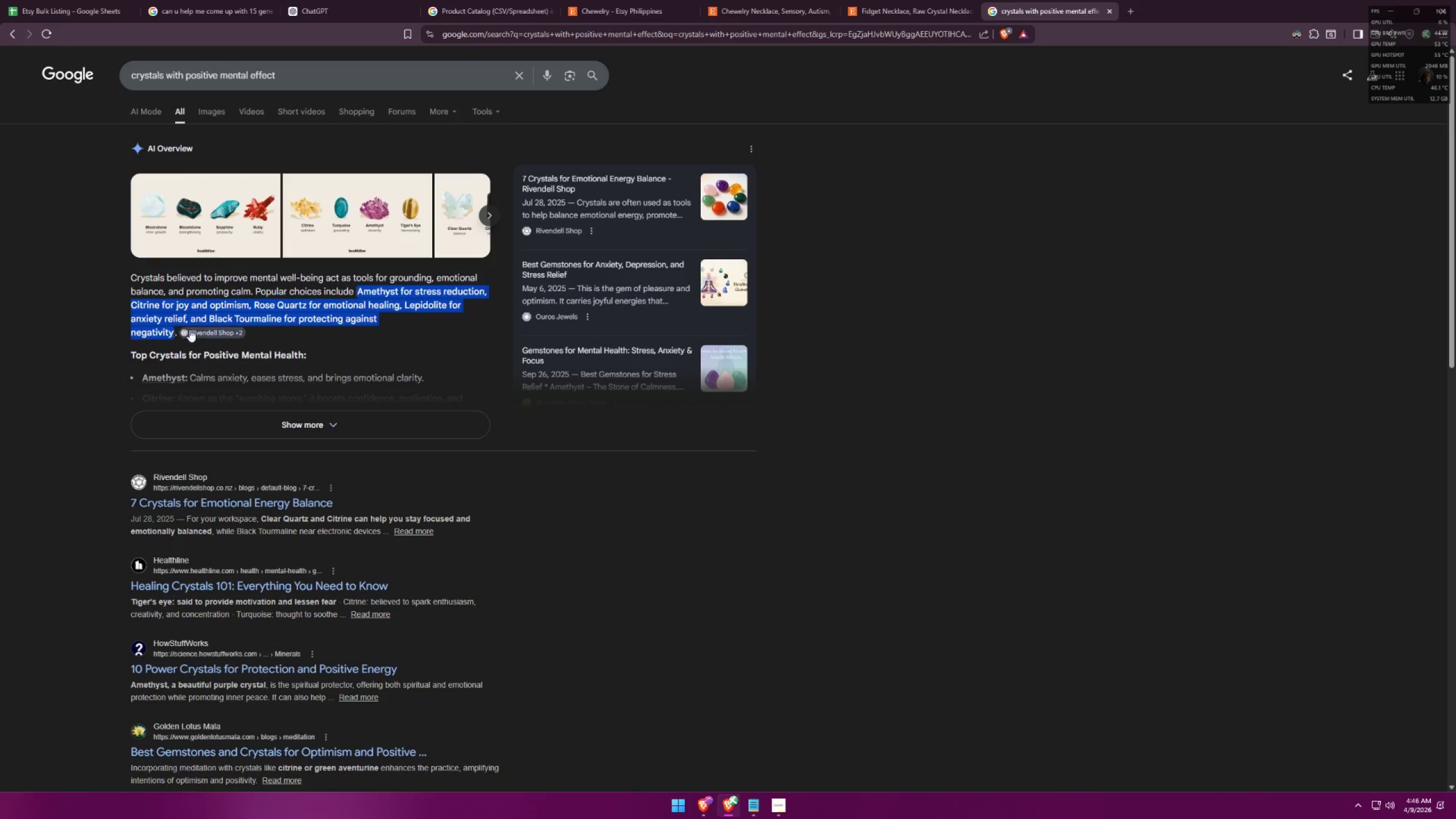 
key(Control+ControlLeft)
 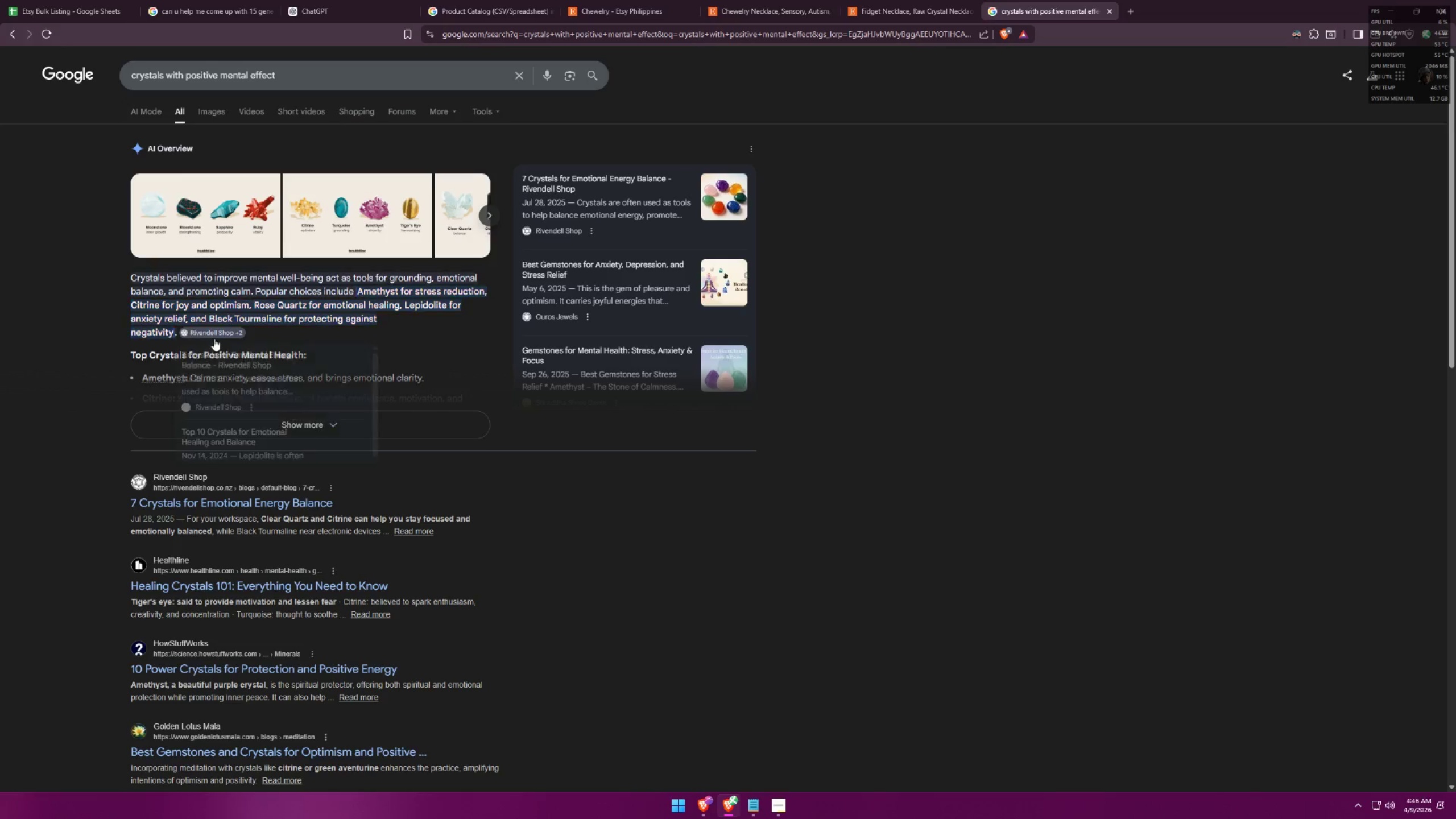 
key(Control+C)
 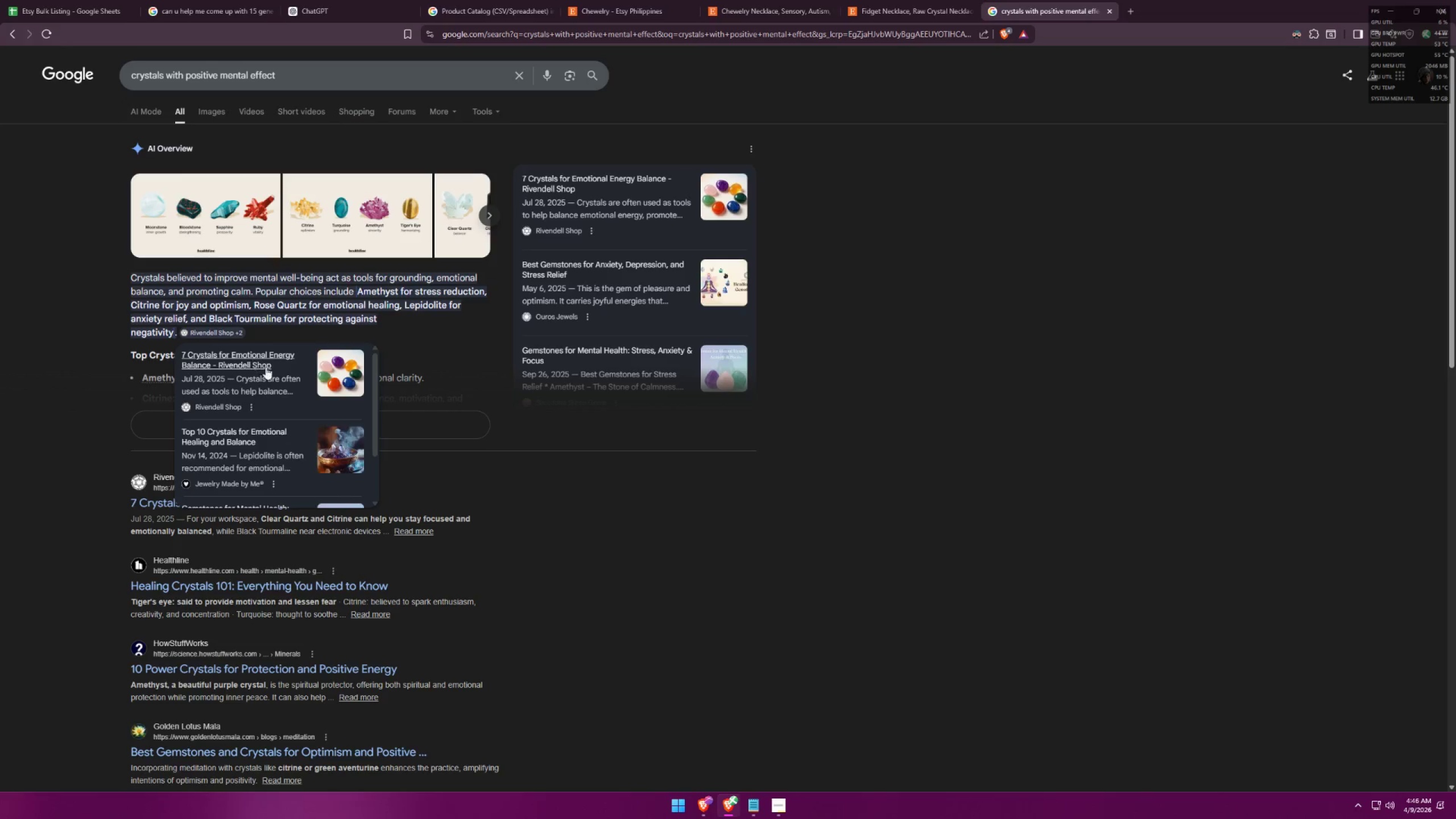 
key(Alt+AltLeft)
 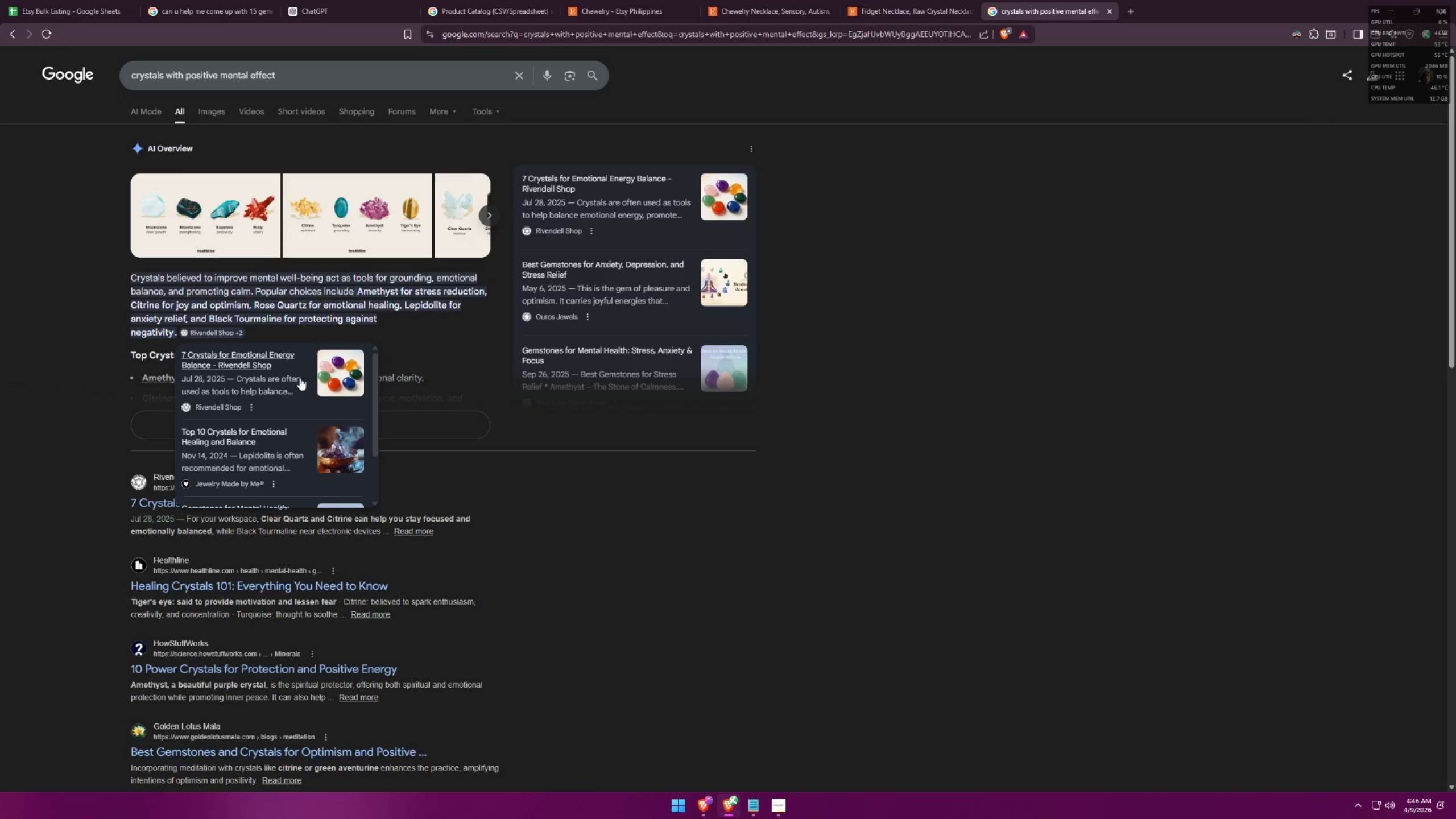 
key(Alt+Tab)
 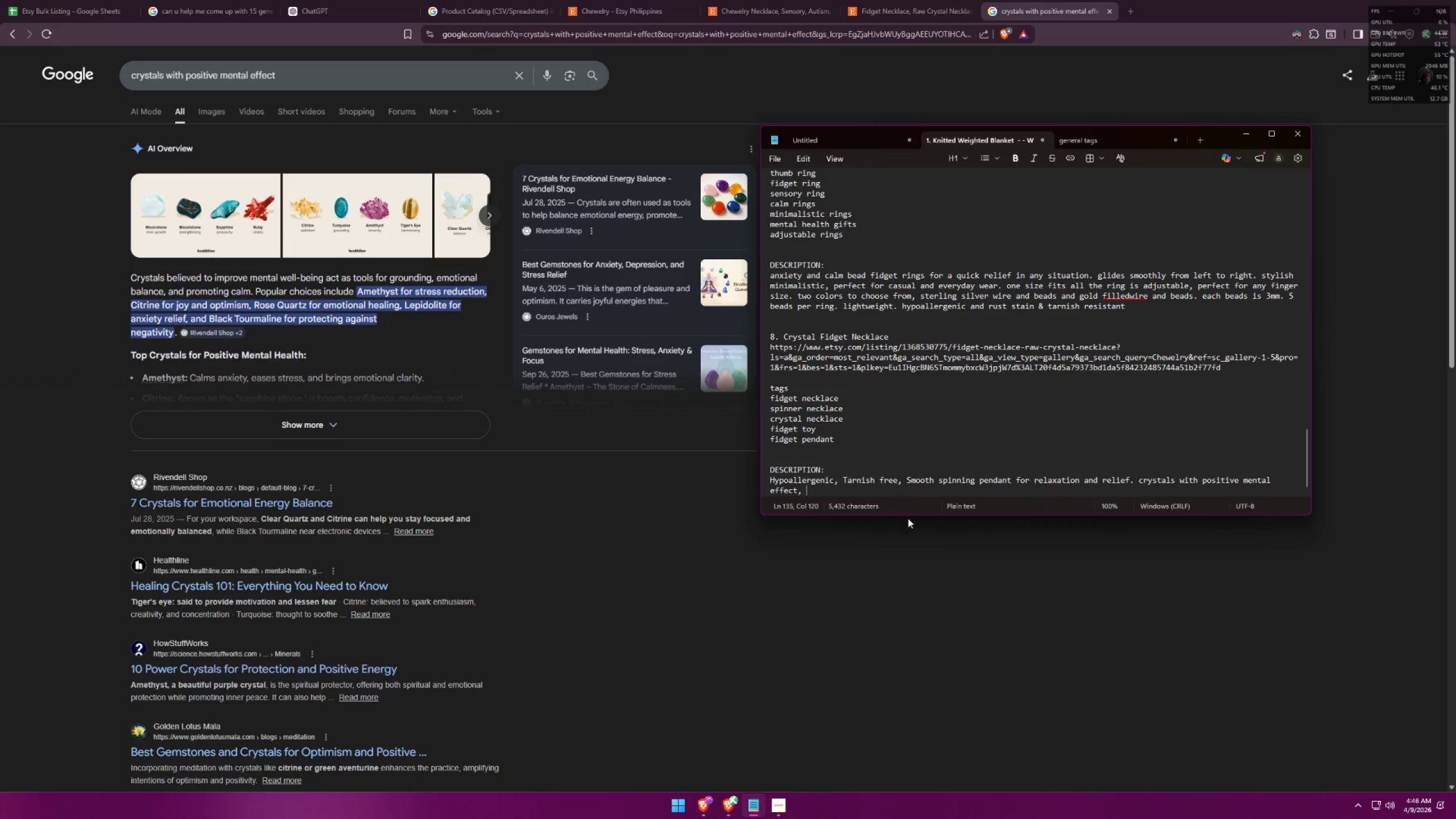 
key(Control+ControlLeft)
 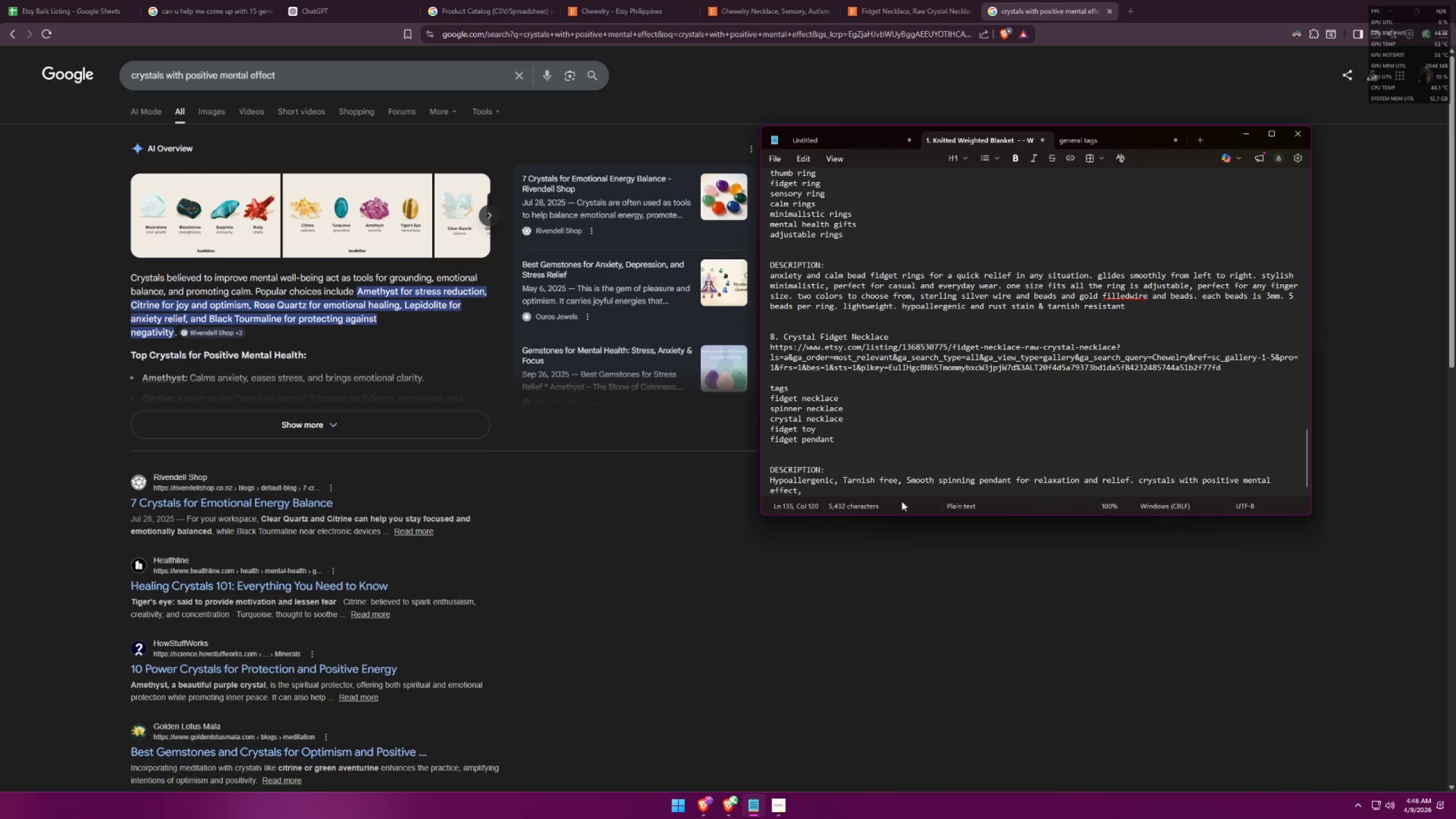 
key(Control+V)
 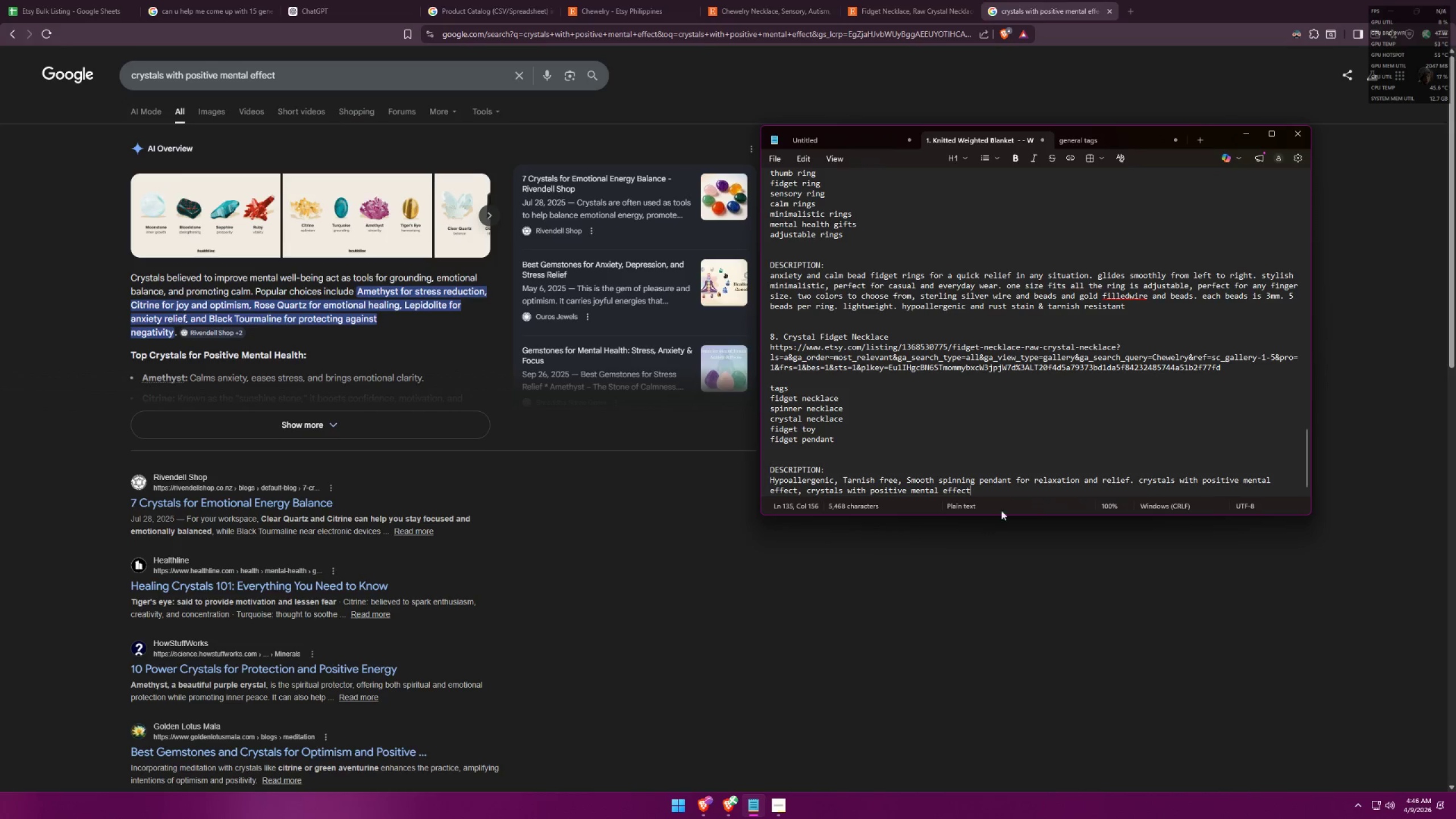 
scroll: coordinate [1014, 457], scroll_direction: down, amount: 4.0
 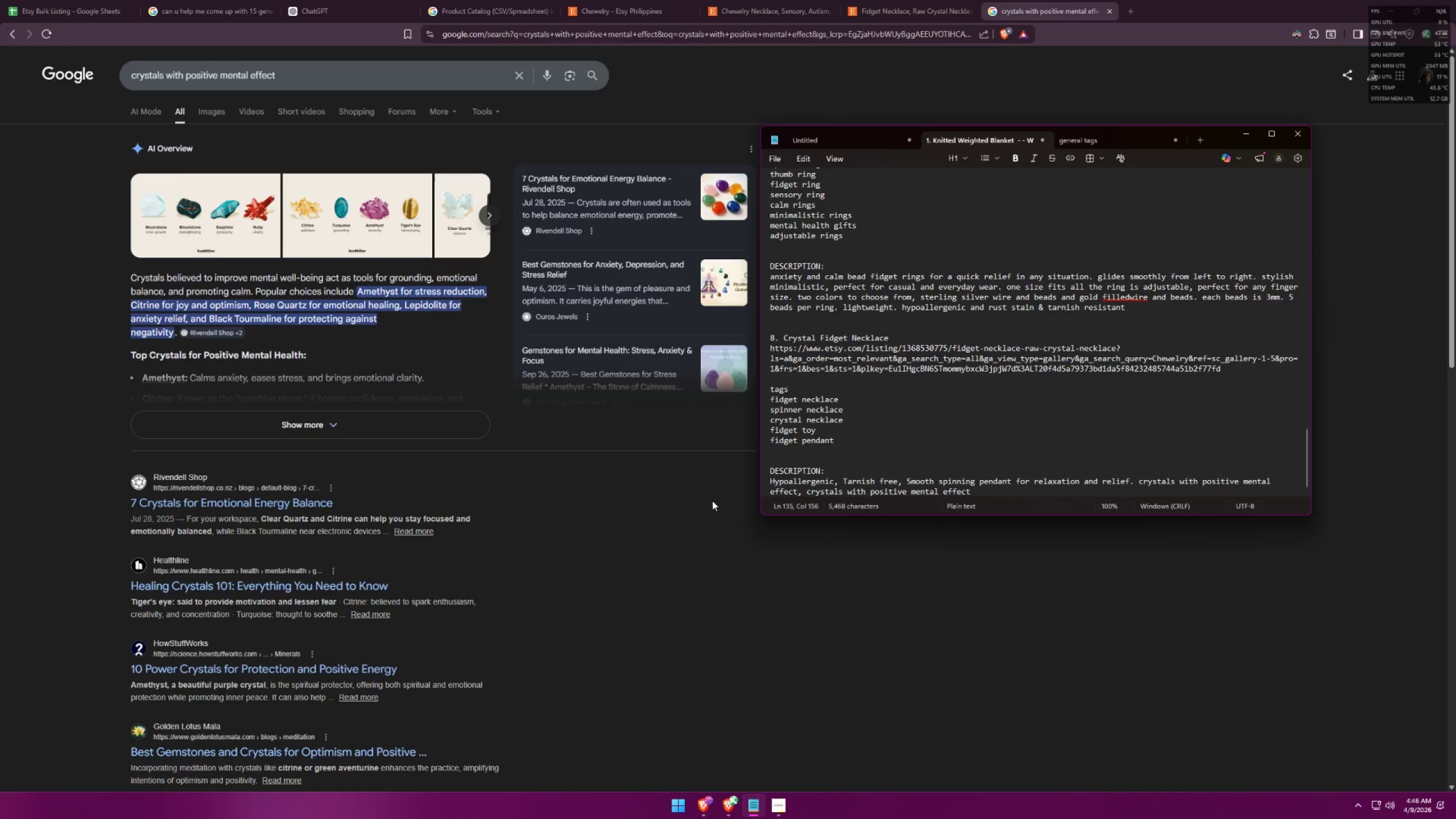 
key(Control+ControlLeft)
 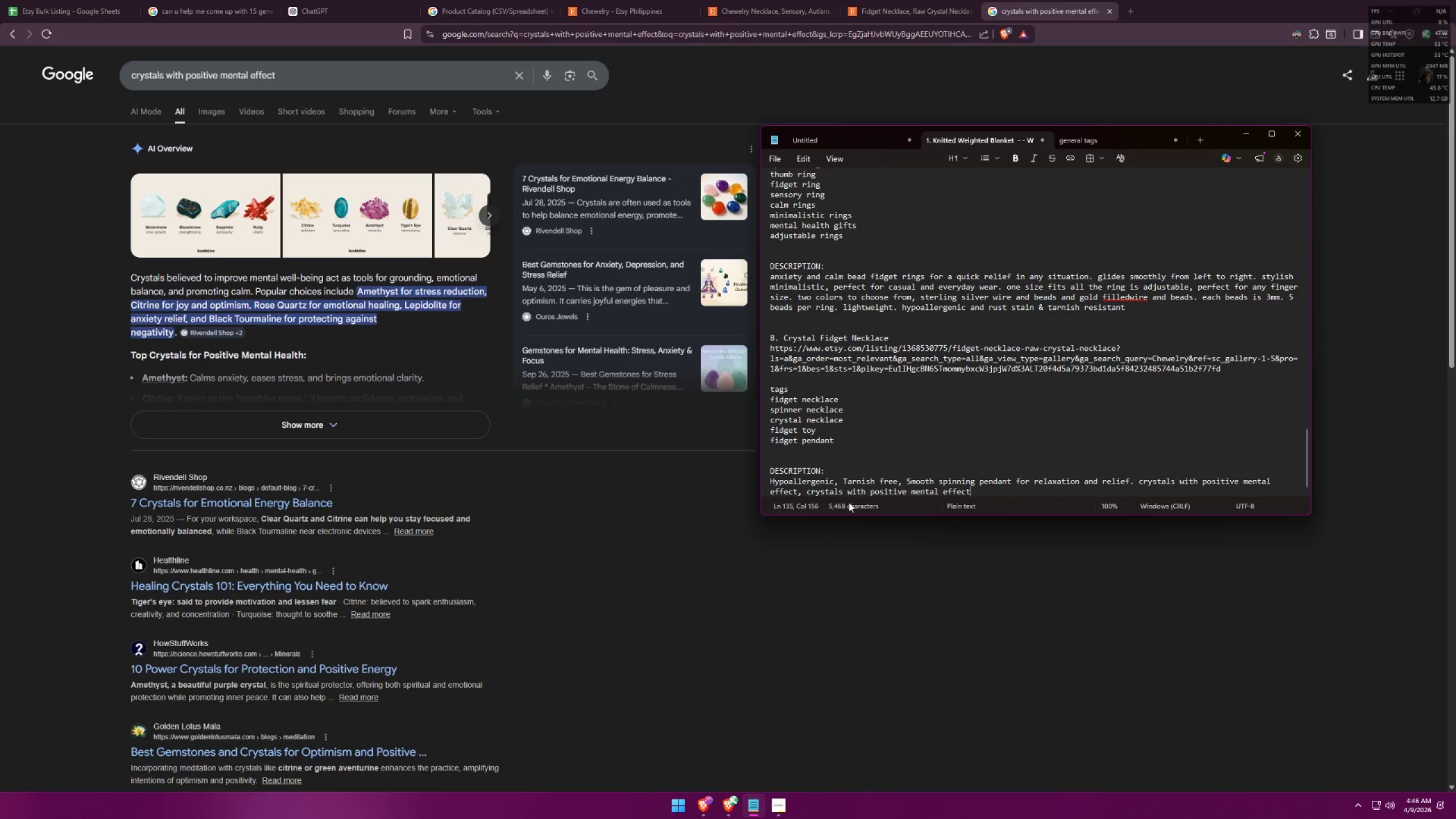 
key(Control+Z)
 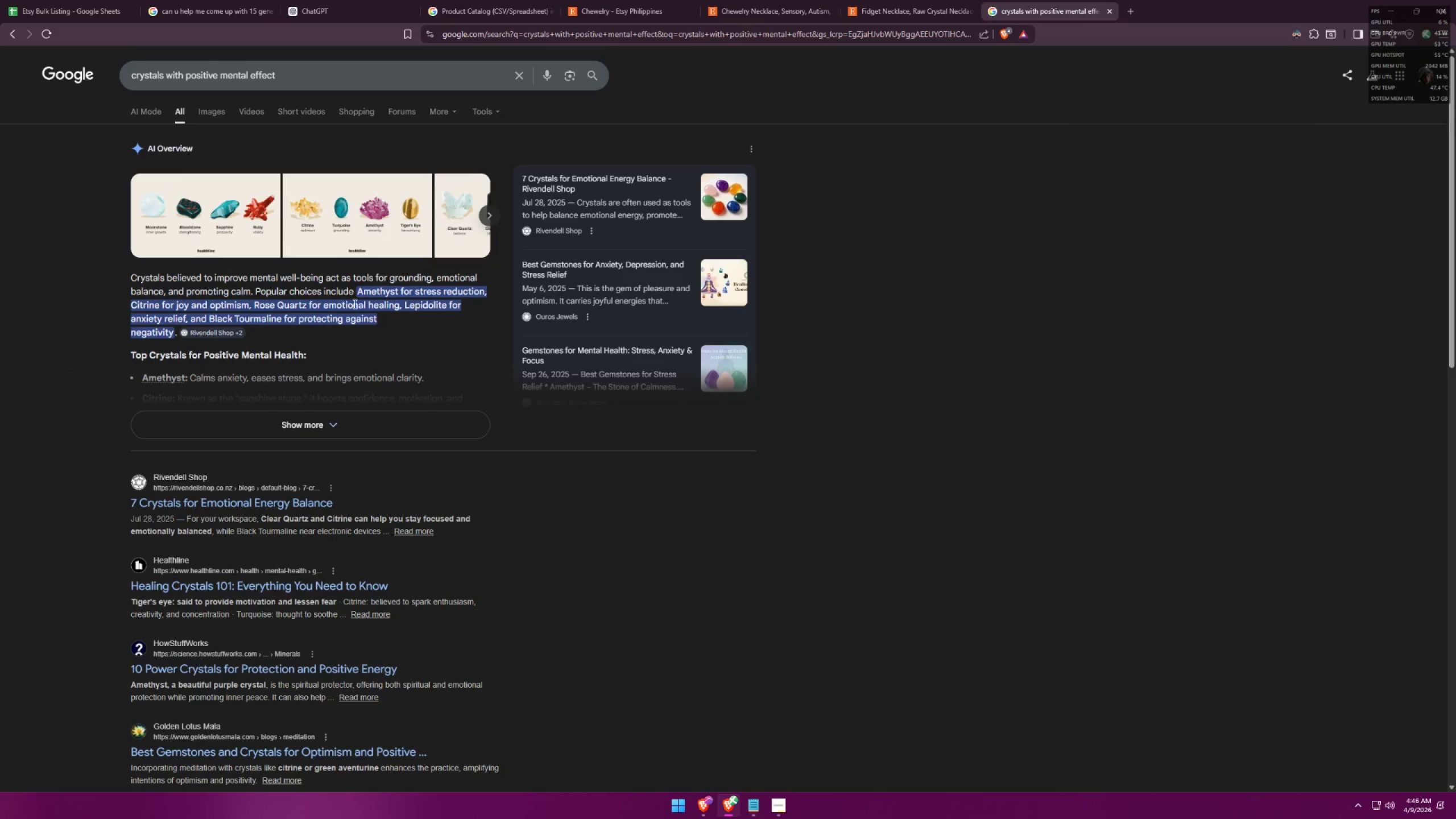 
left_click_drag(start_coordinate=[354, 292], to_coordinate=[176, 333])
 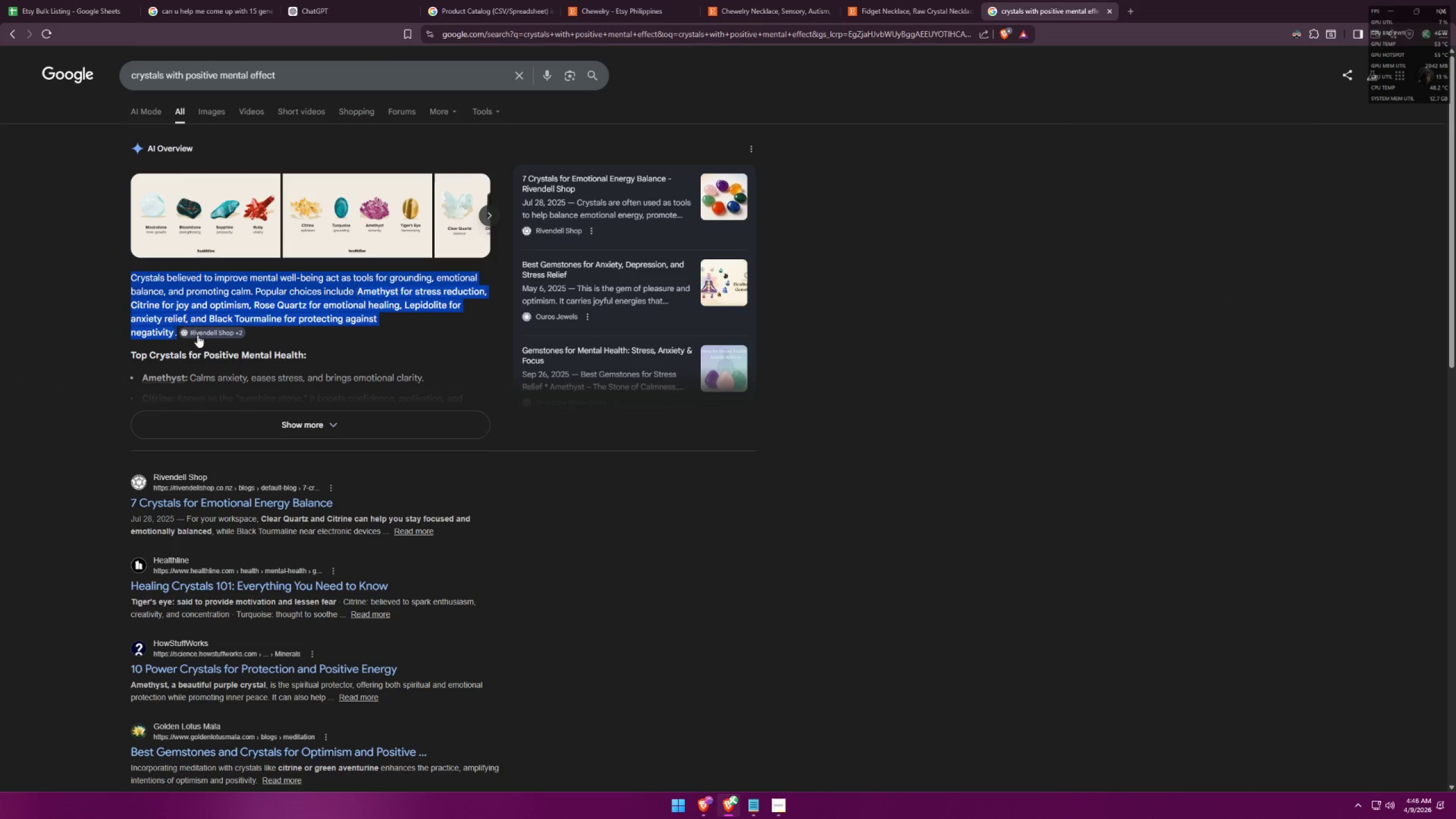 
key(Control+ControlLeft)
 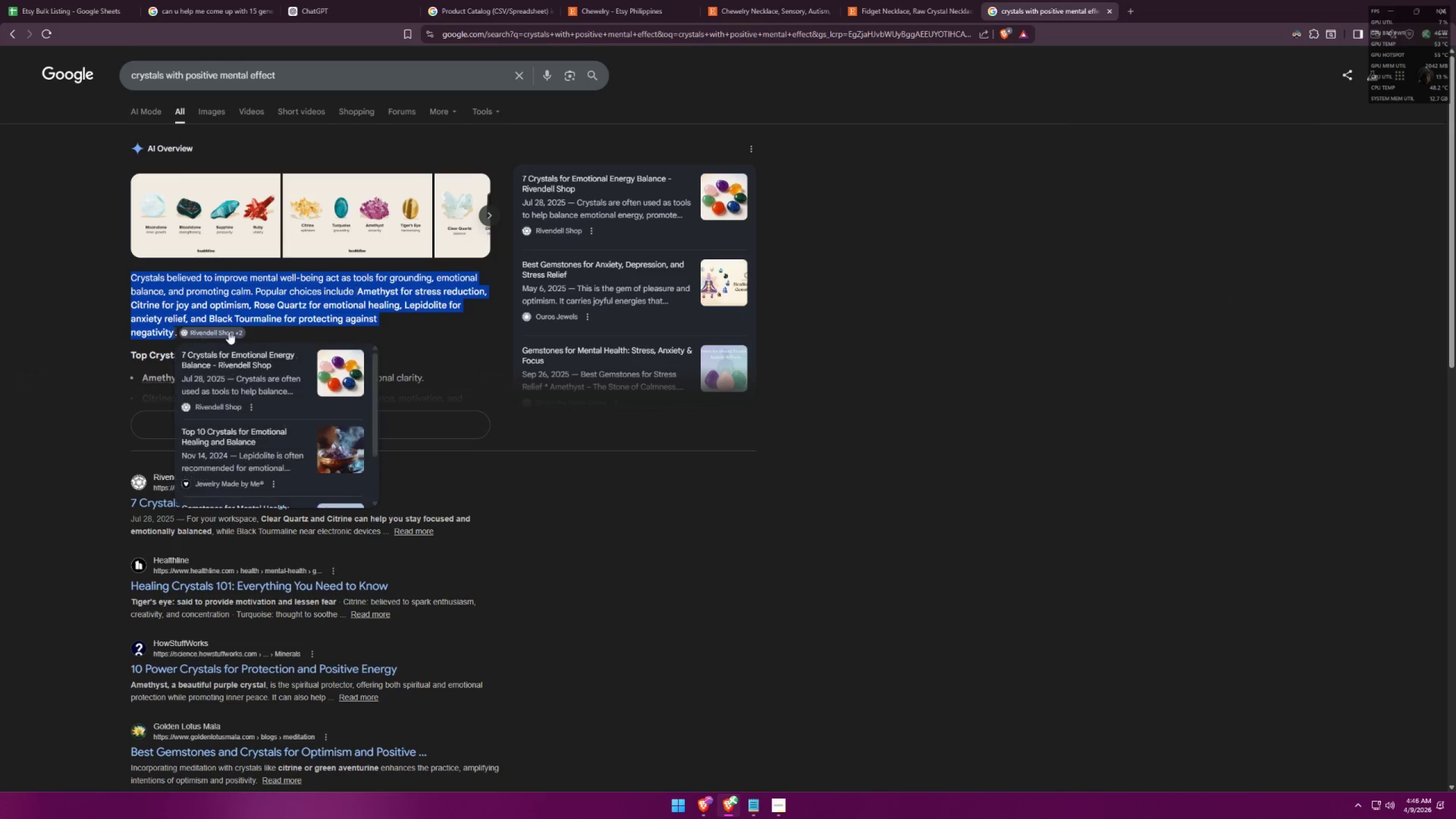 
left_click([429, 318])
 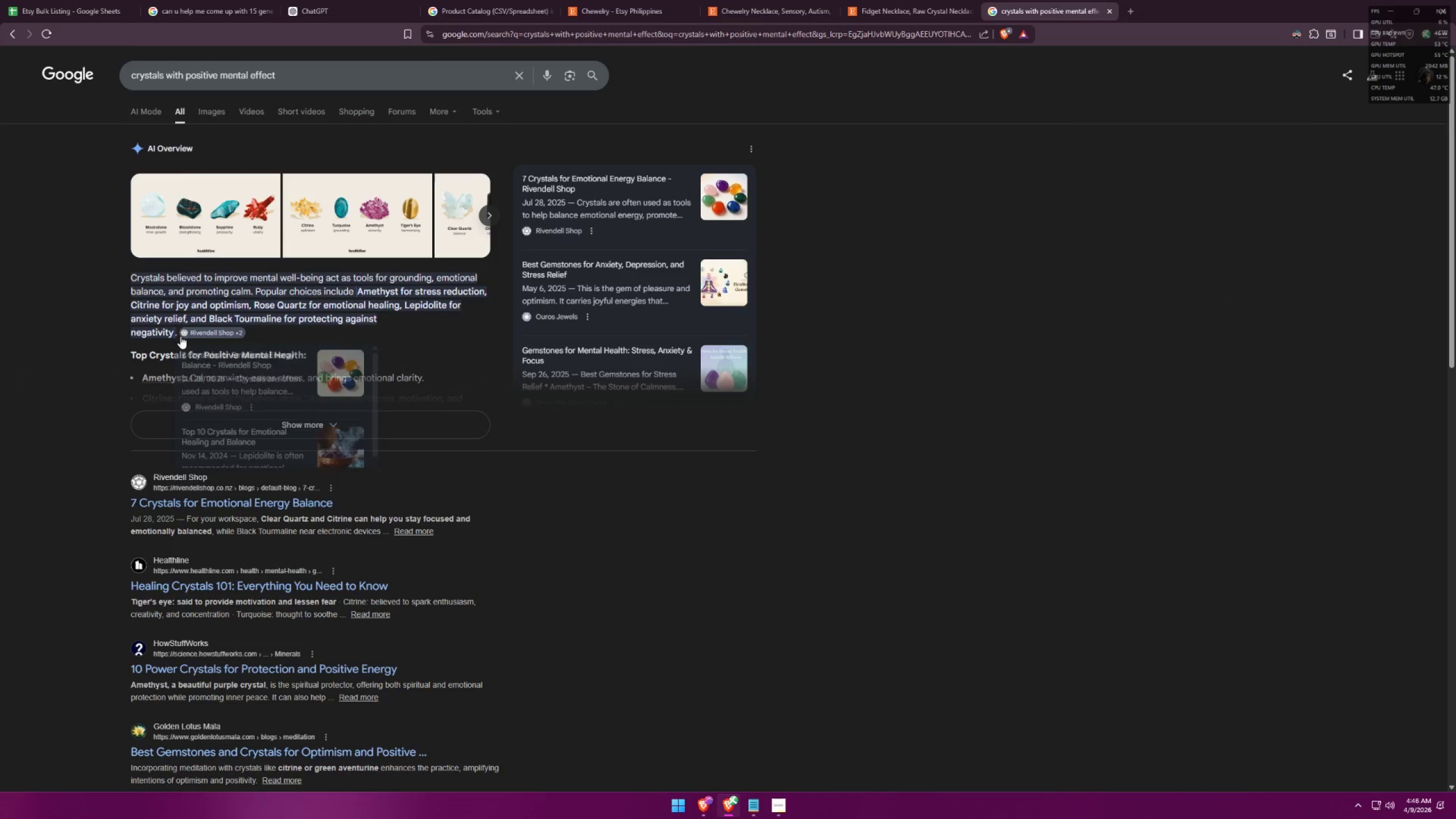 
left_click_drag(start_coordinate=[176, 333], to_coordinate=[357, 291])
 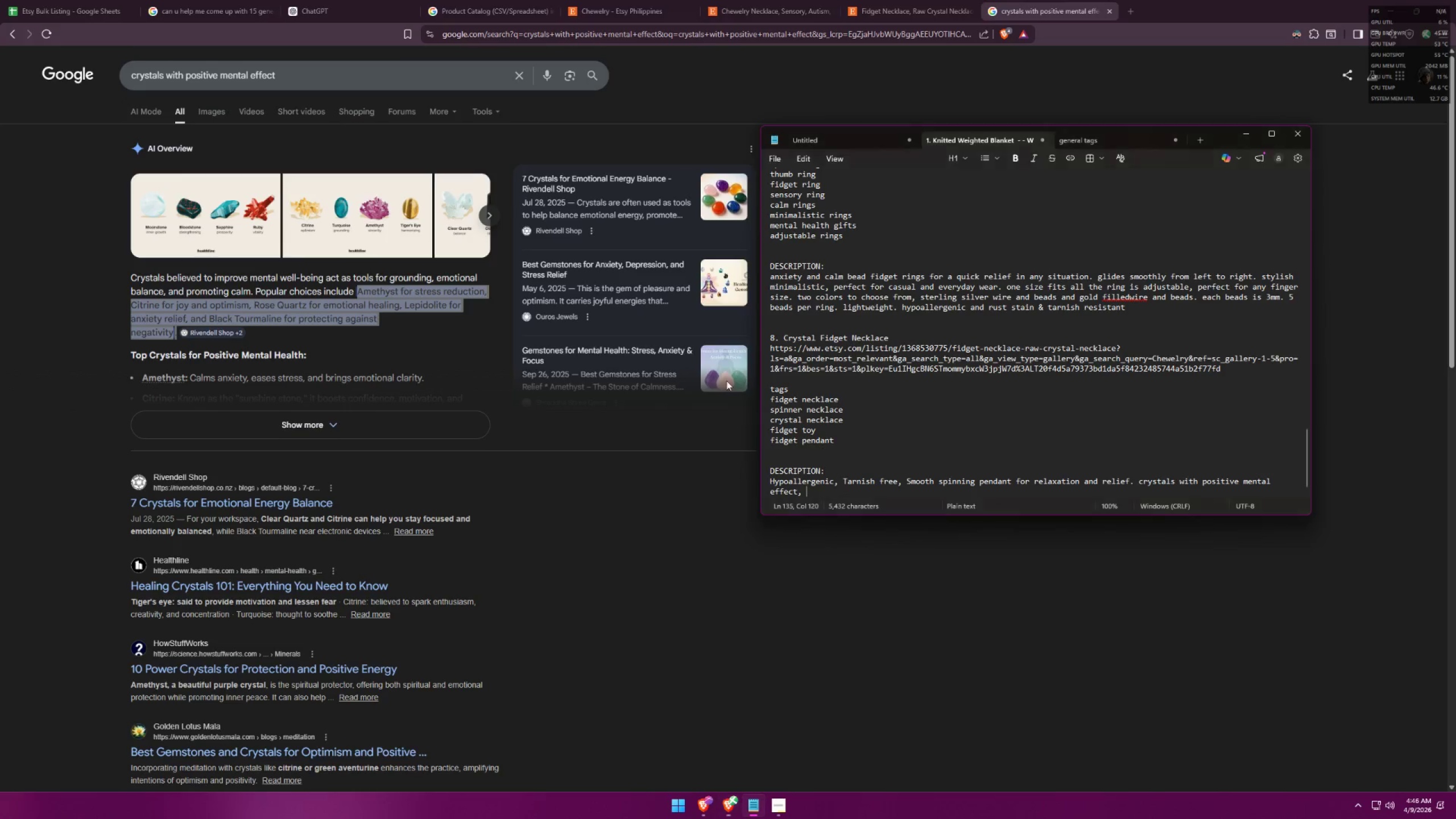 
key(Control+ControlLeft)
 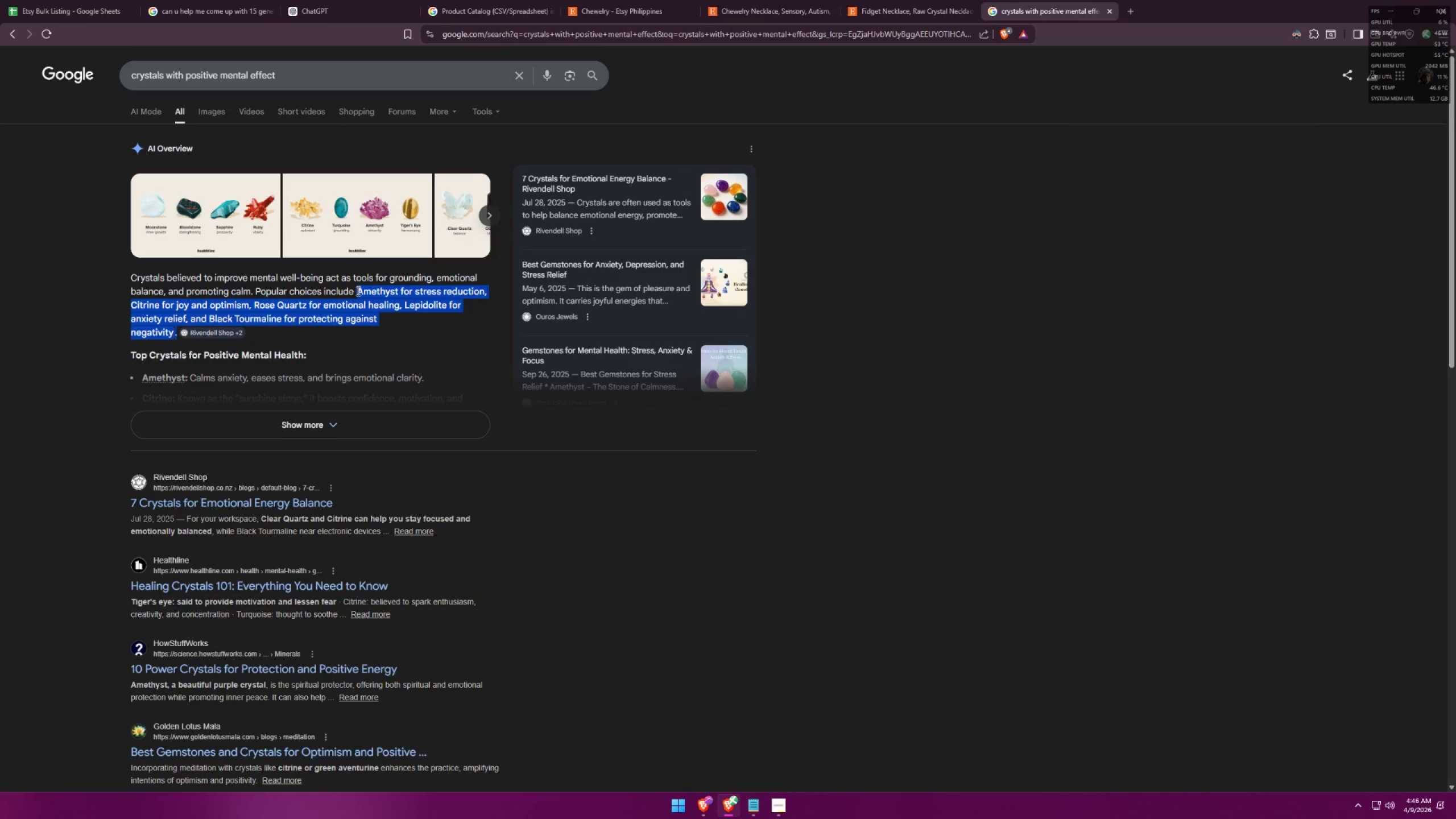 
key(Control+C)
 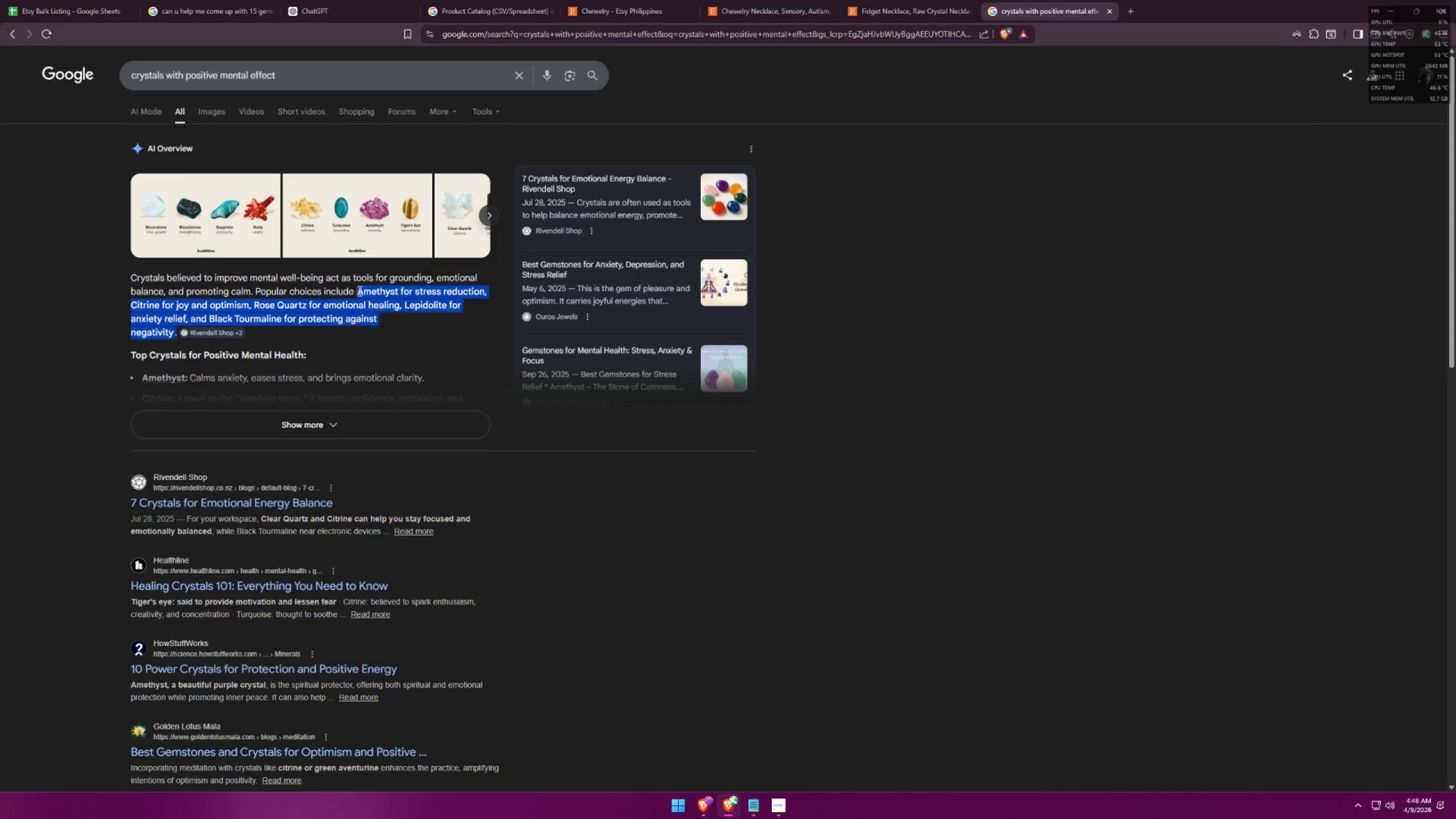 
key(Alt+AltLeft)
 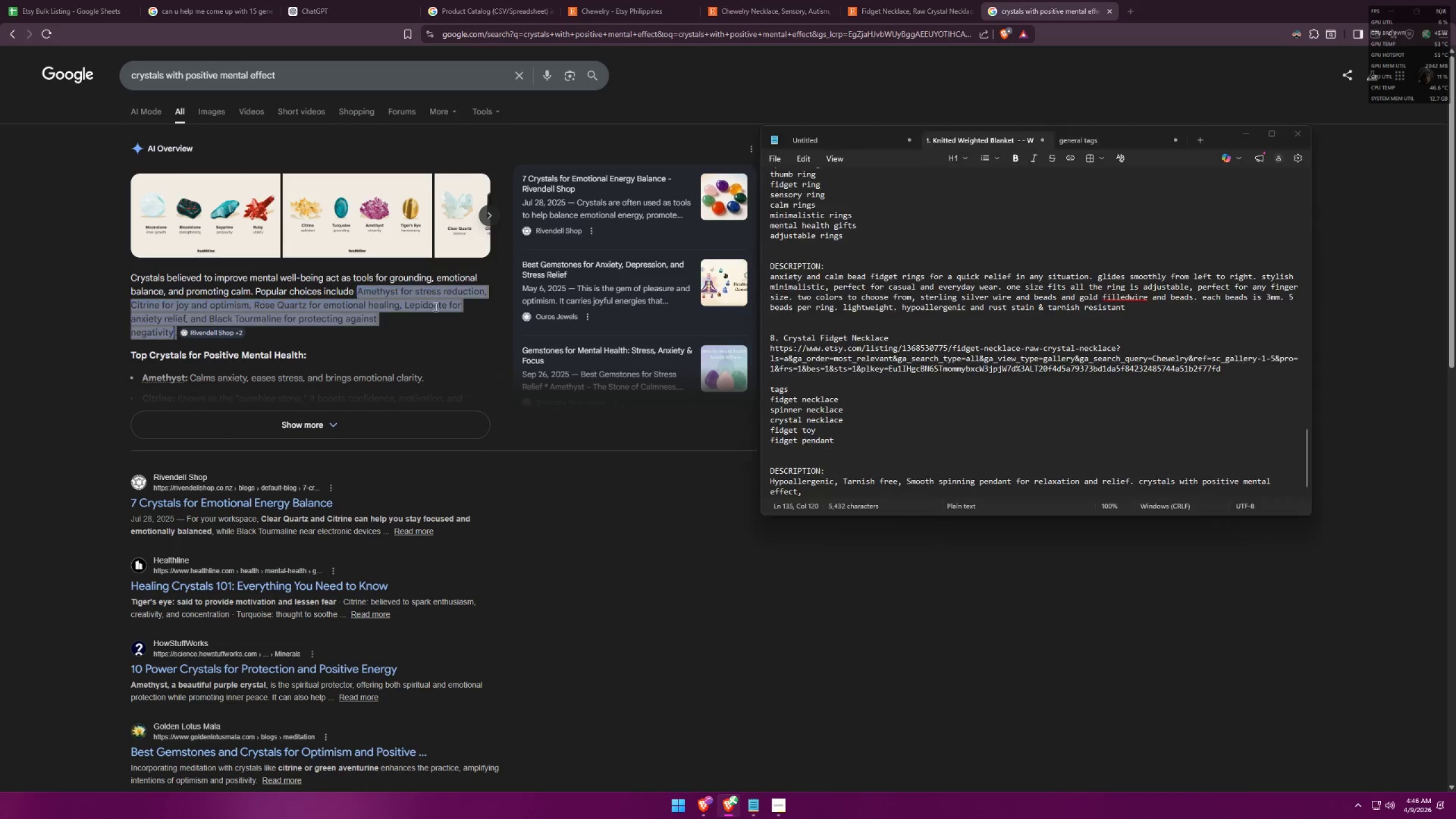 
key(Alt+Tab)
 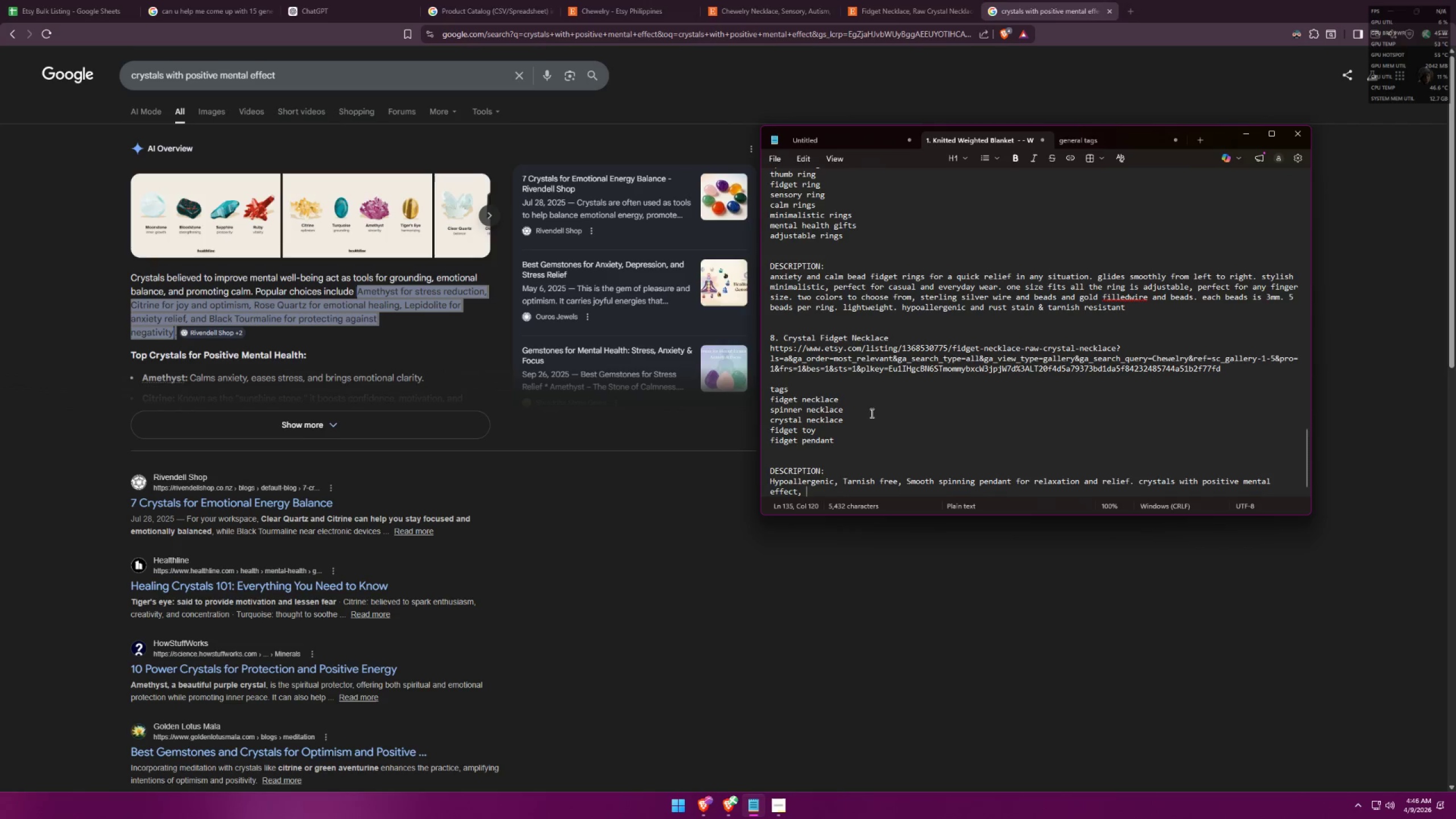 
key(Control+ControlLeft)
 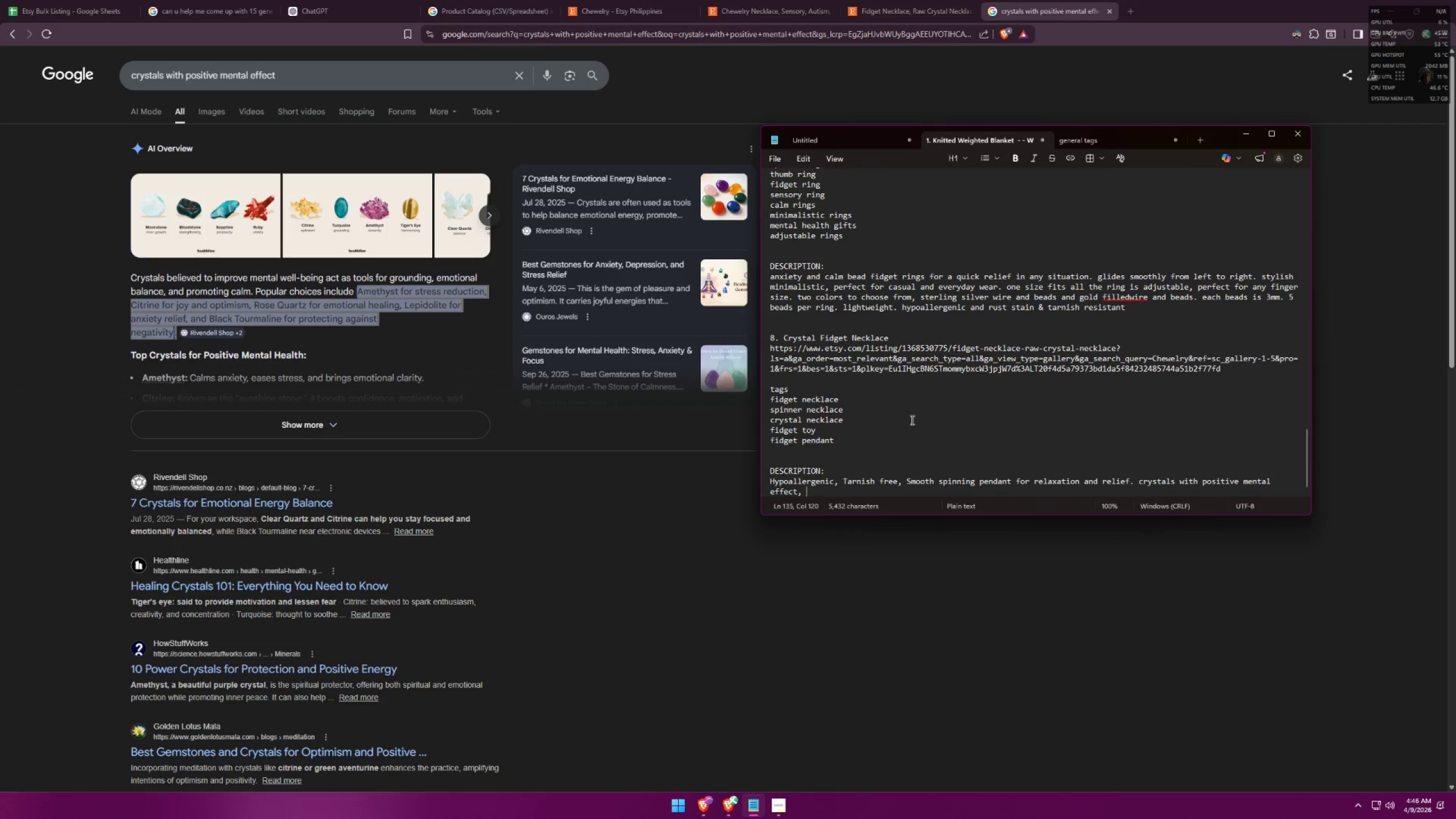 
key(Control+V)
 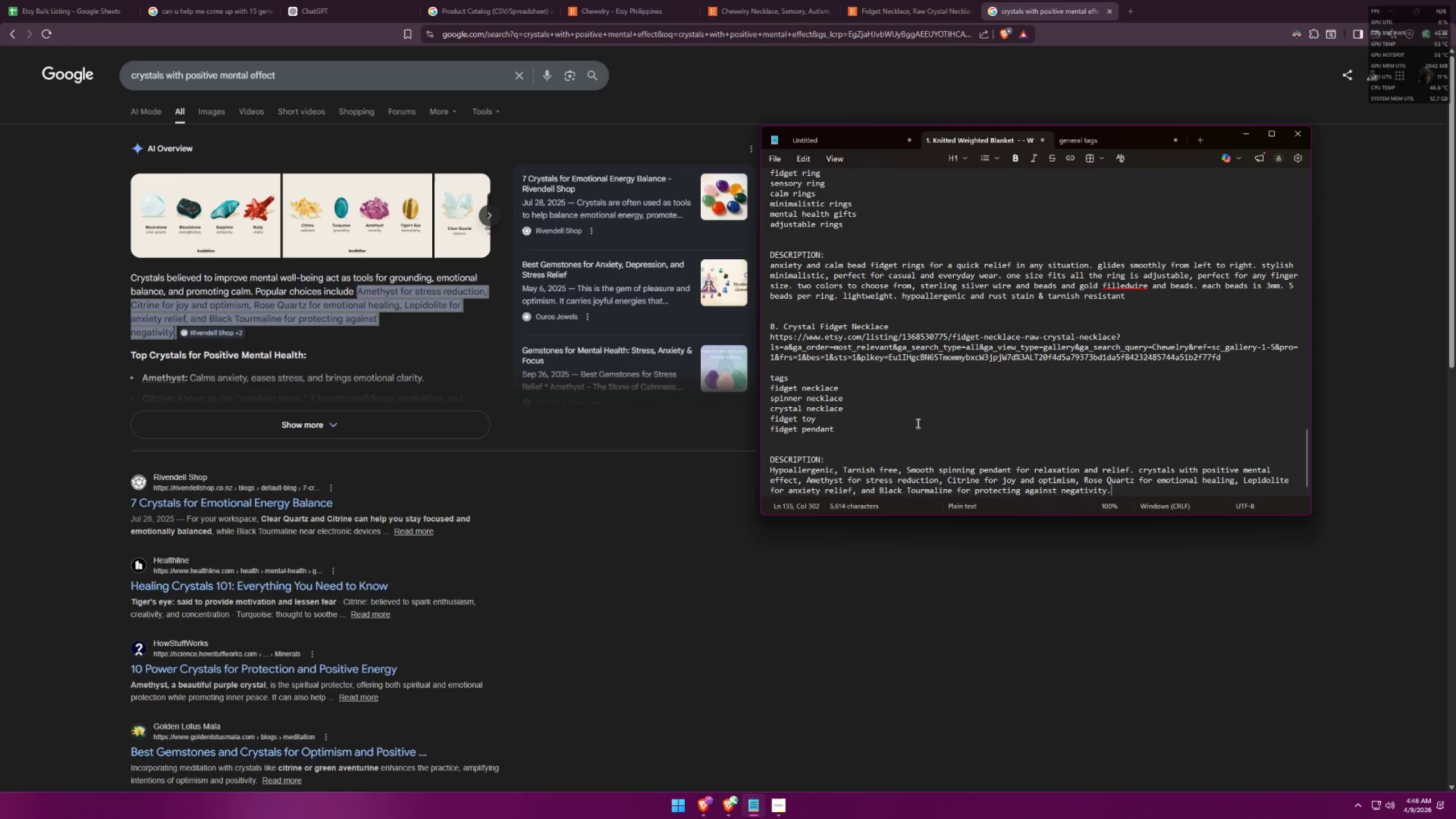 
scroll: coordinate [957, 373], scroll_direction: down, amount: 3.0
 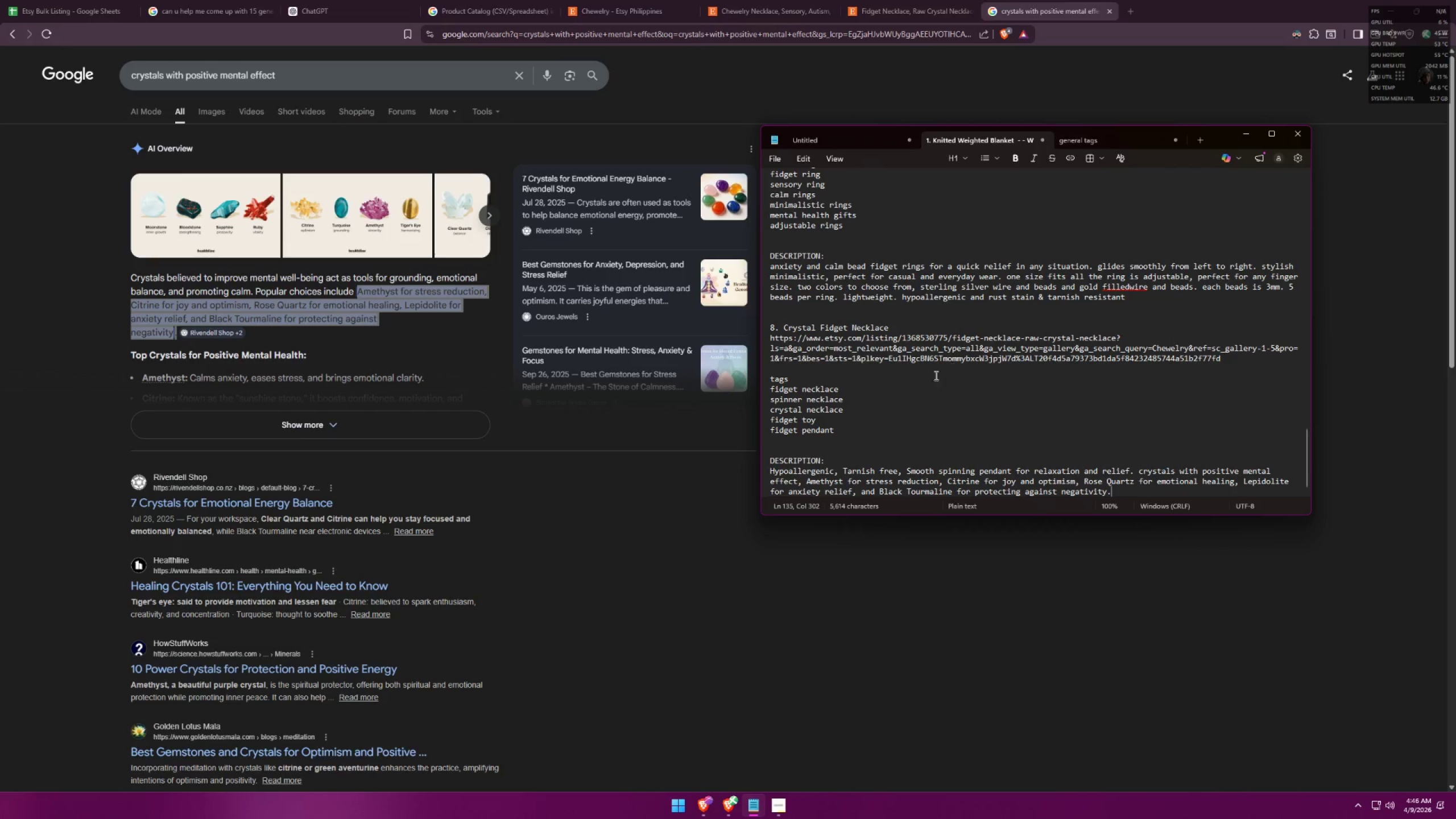 
key(Alt+AltLeft)
 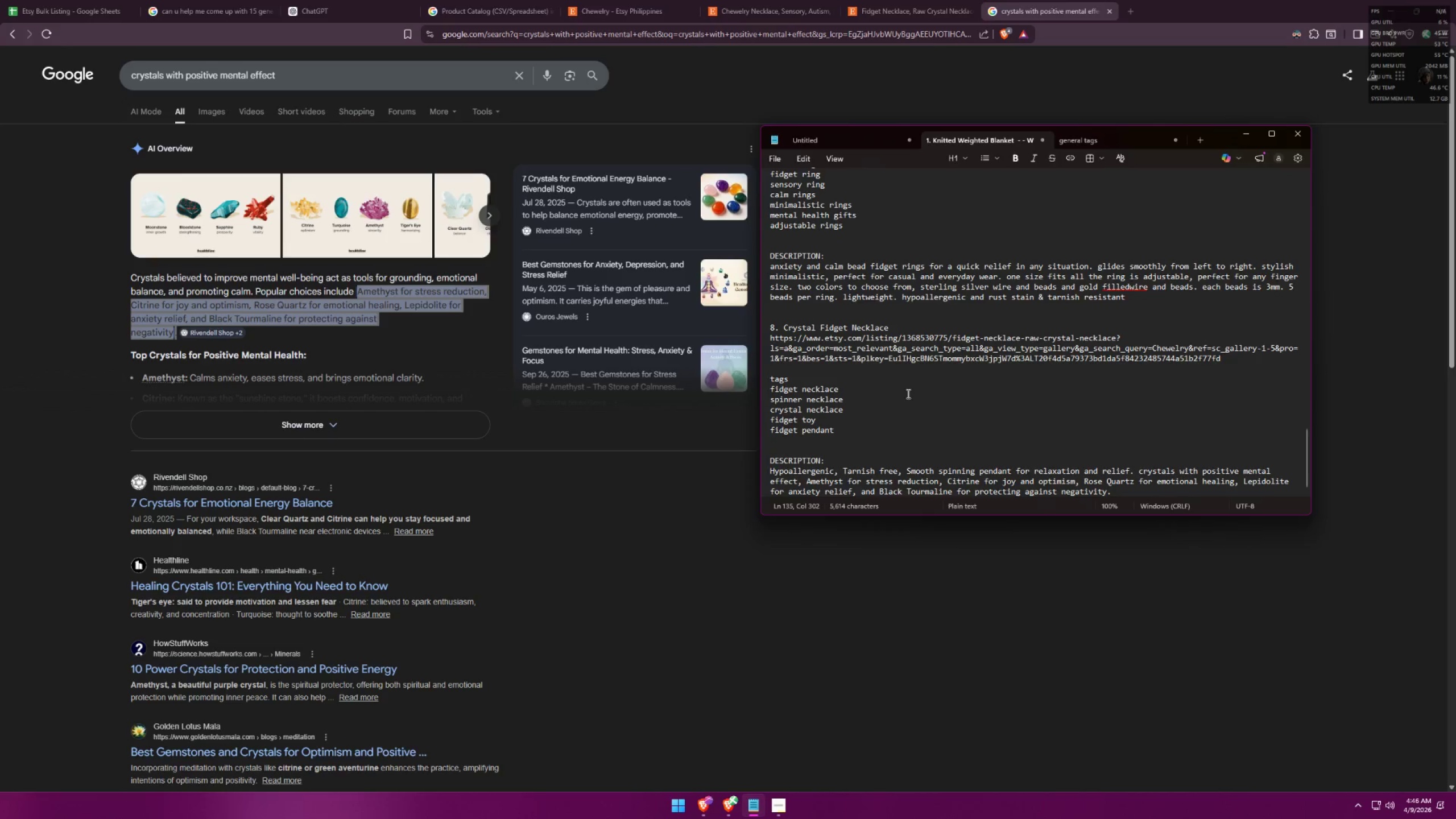 
key(Alt+Tab)
 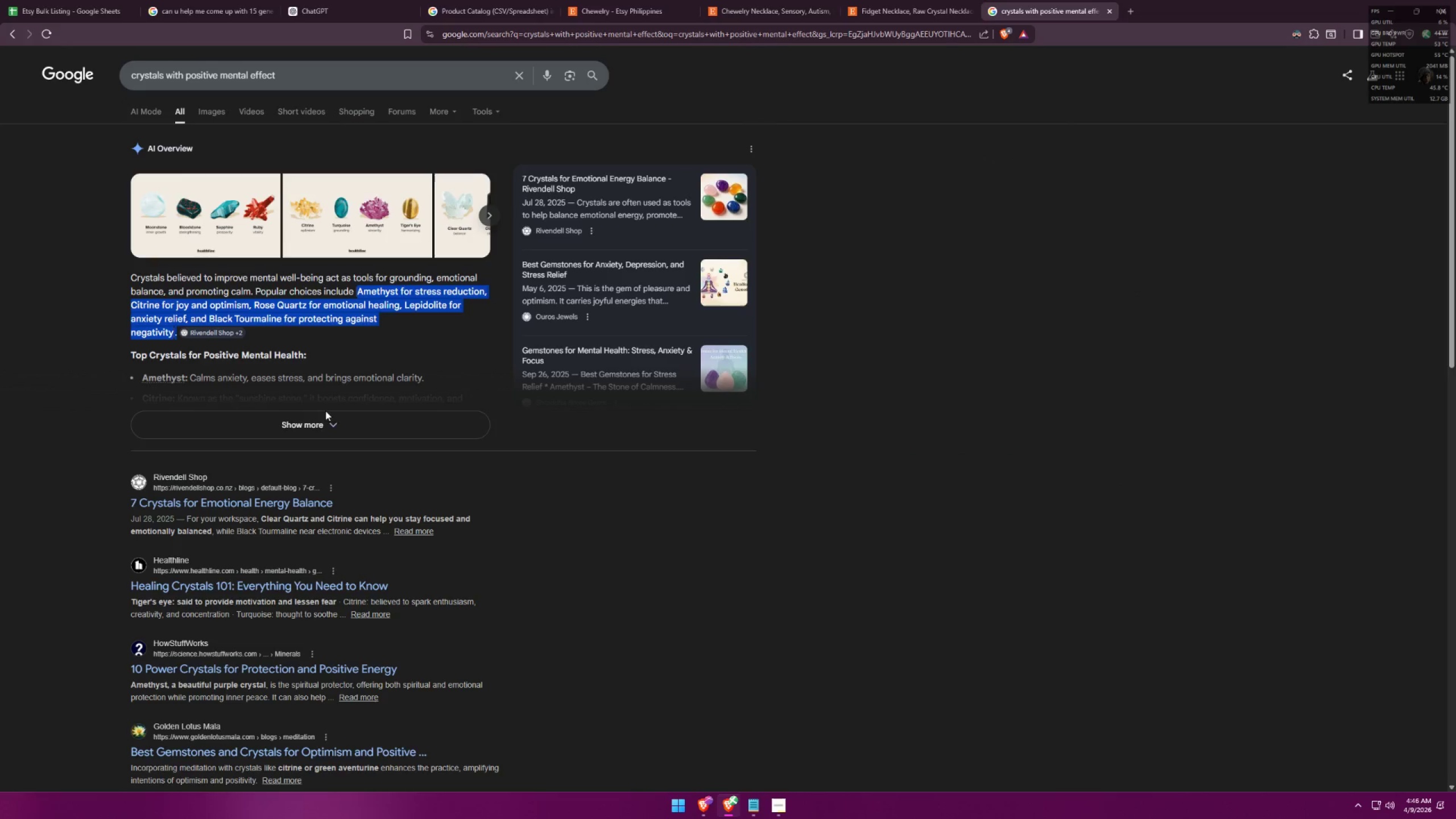 
left_click([316, 425])
 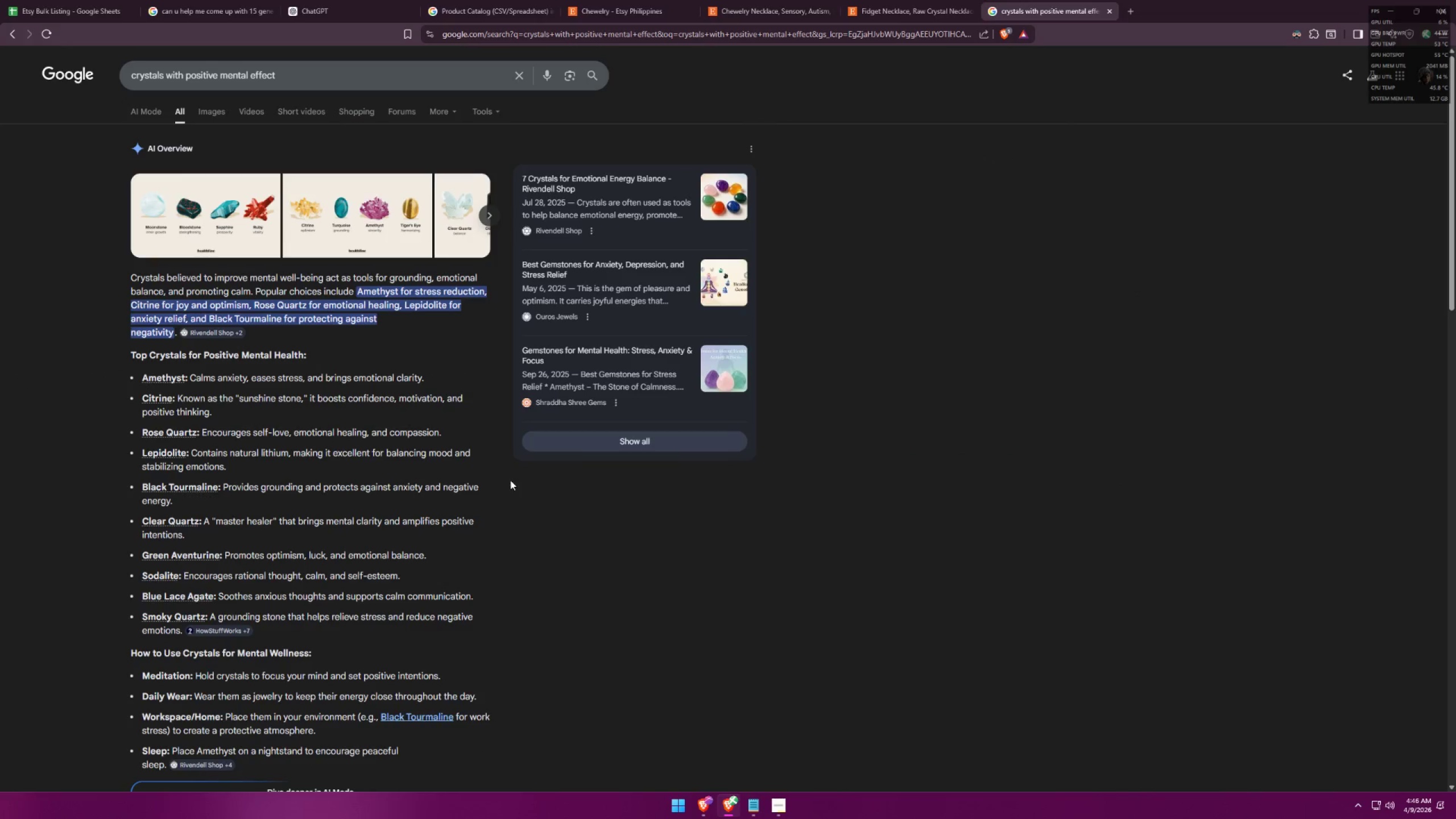 
left_click([605, 519])
 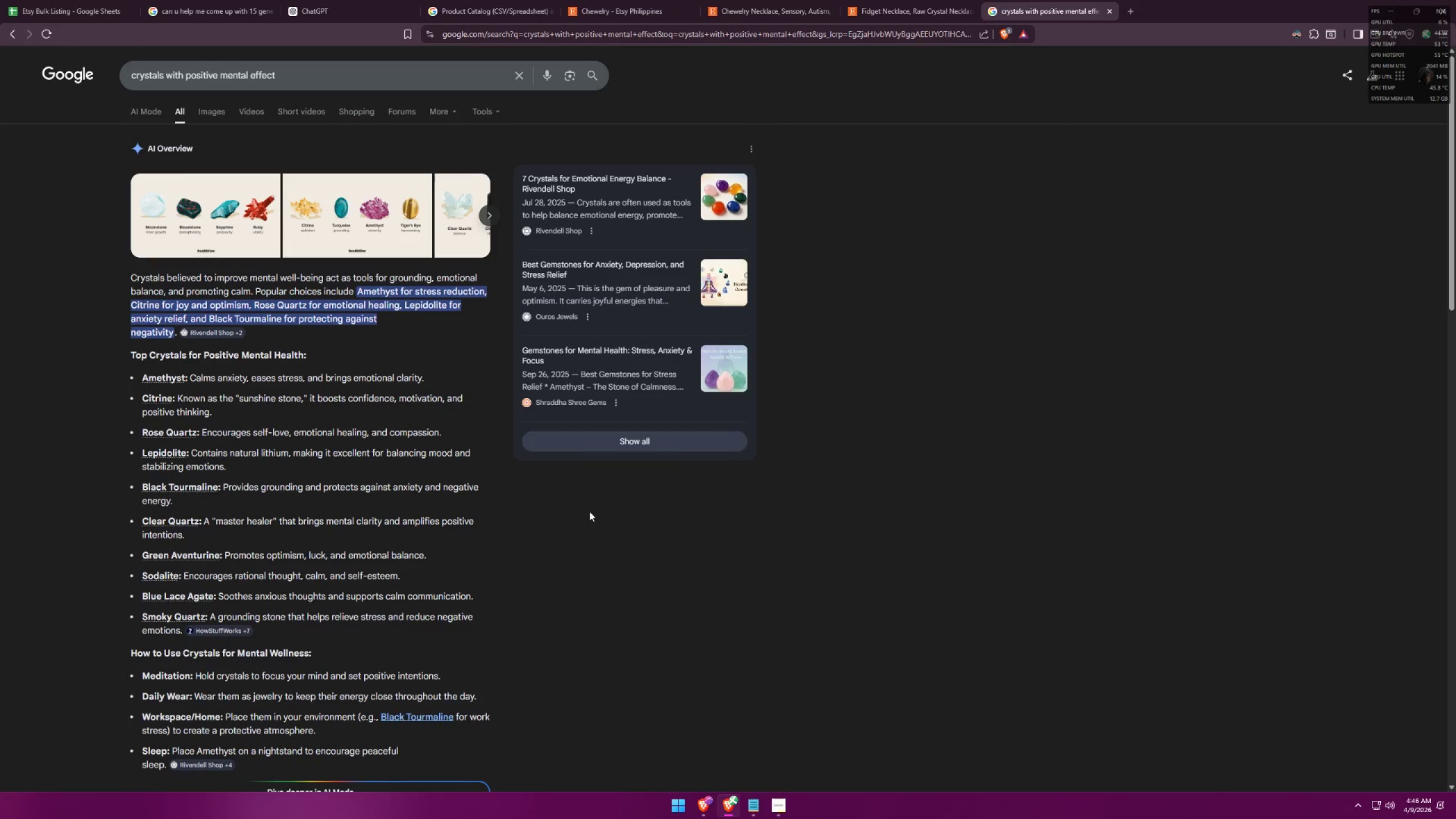 
key(Alt+AltLeft)
 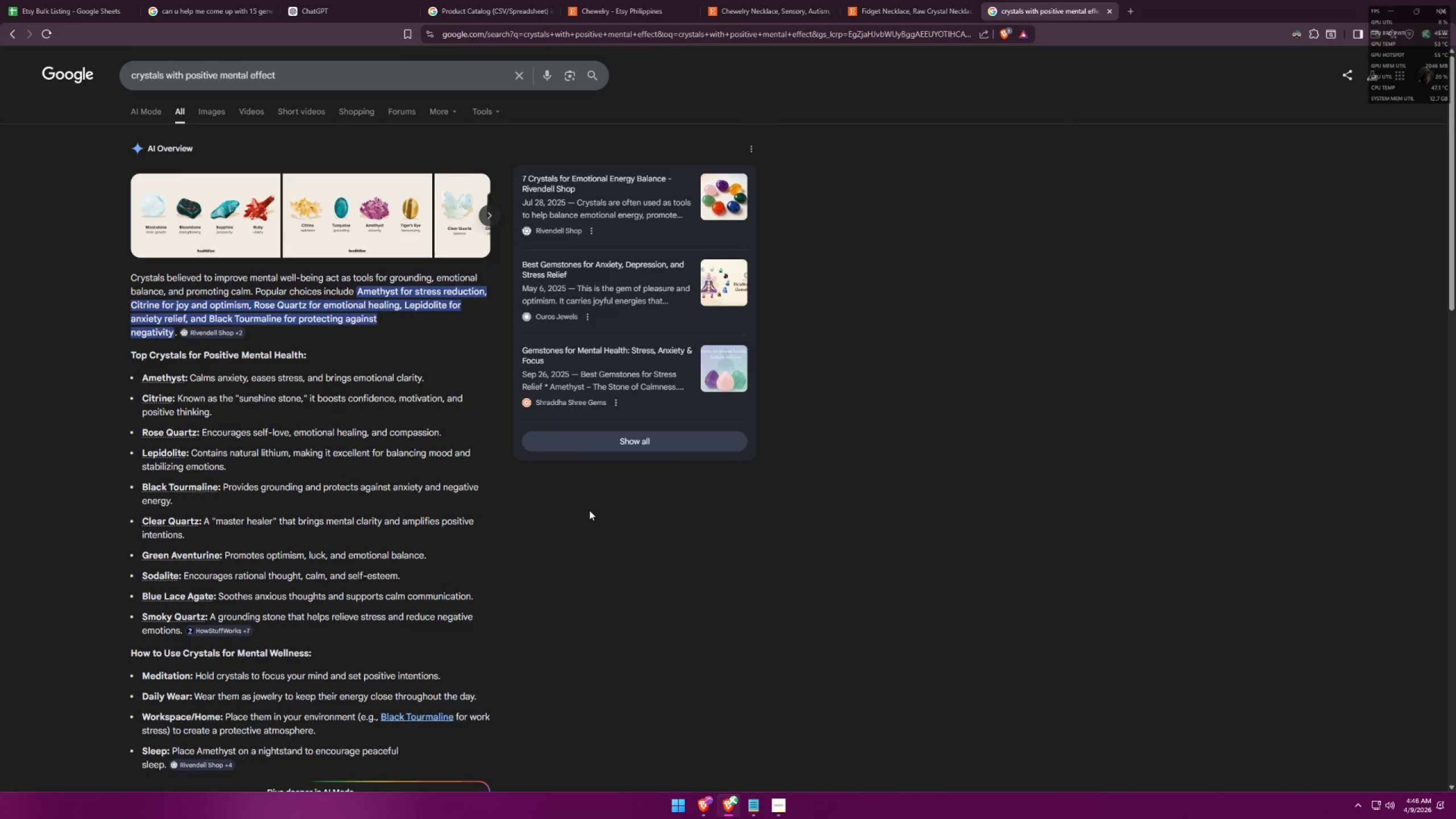 
key(Alt+Tab)
 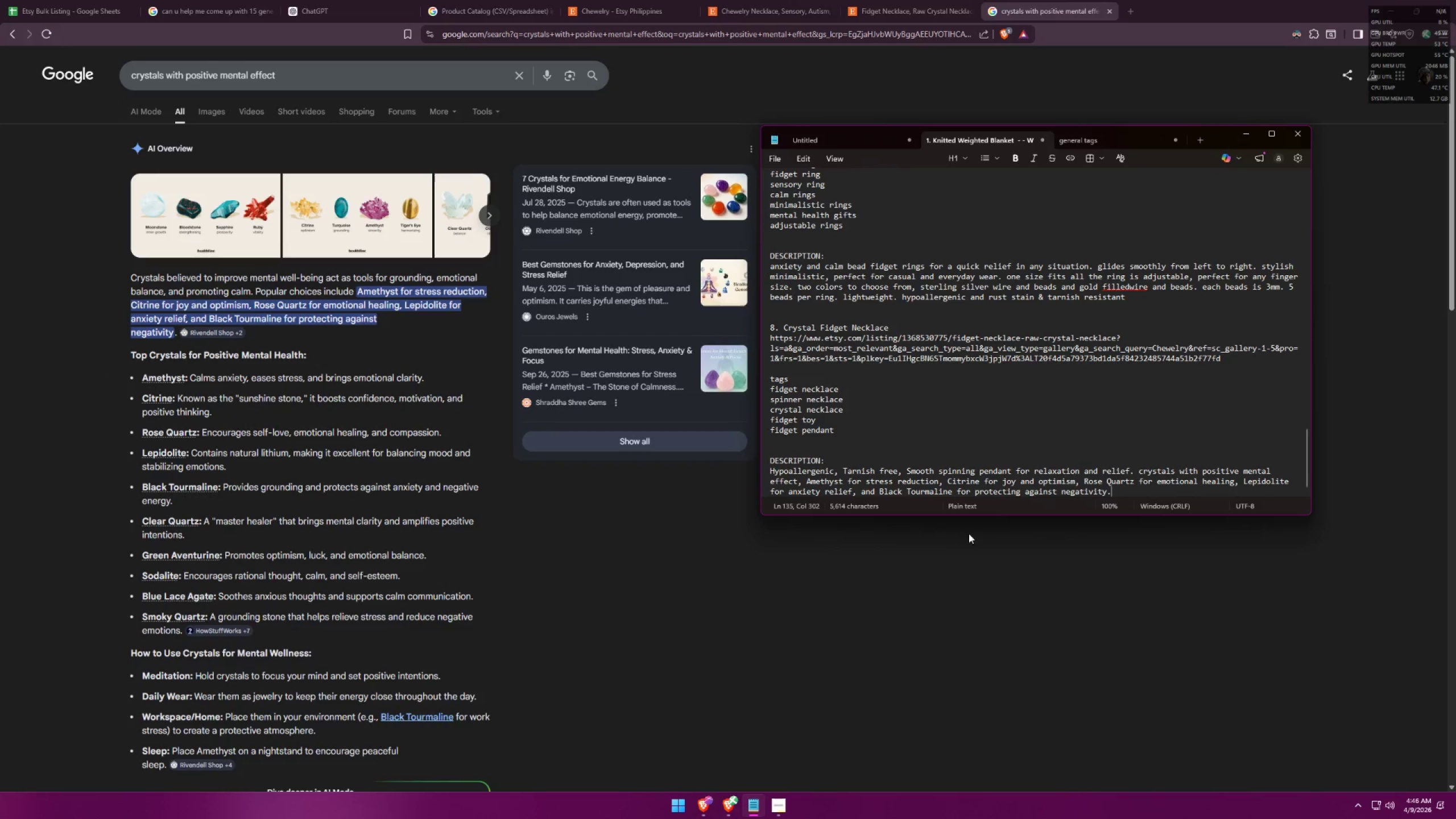 
scroll: coordinate [1093, 464], scroll_direction: down, amount: 2.0
 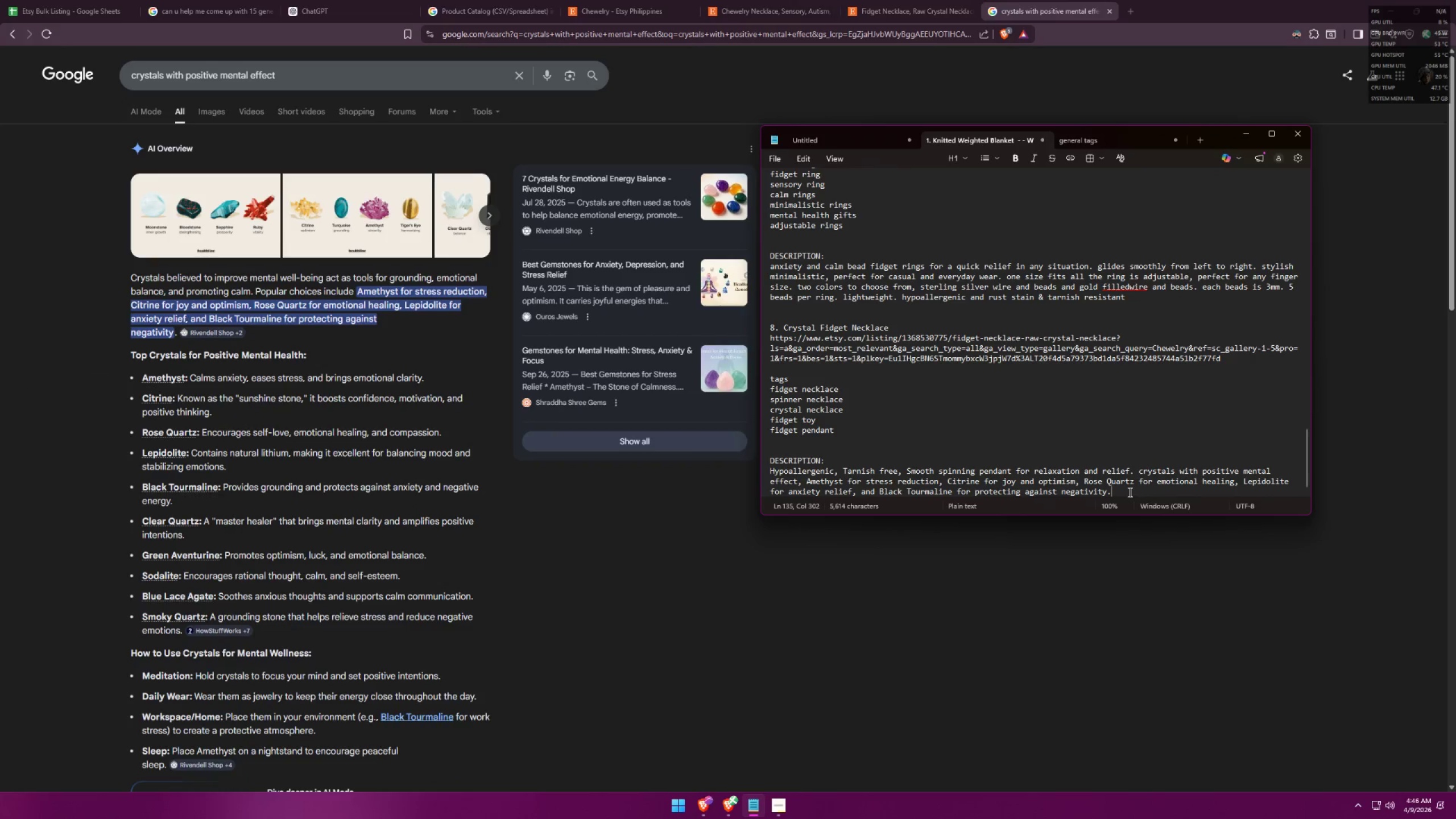 
key(Space)
 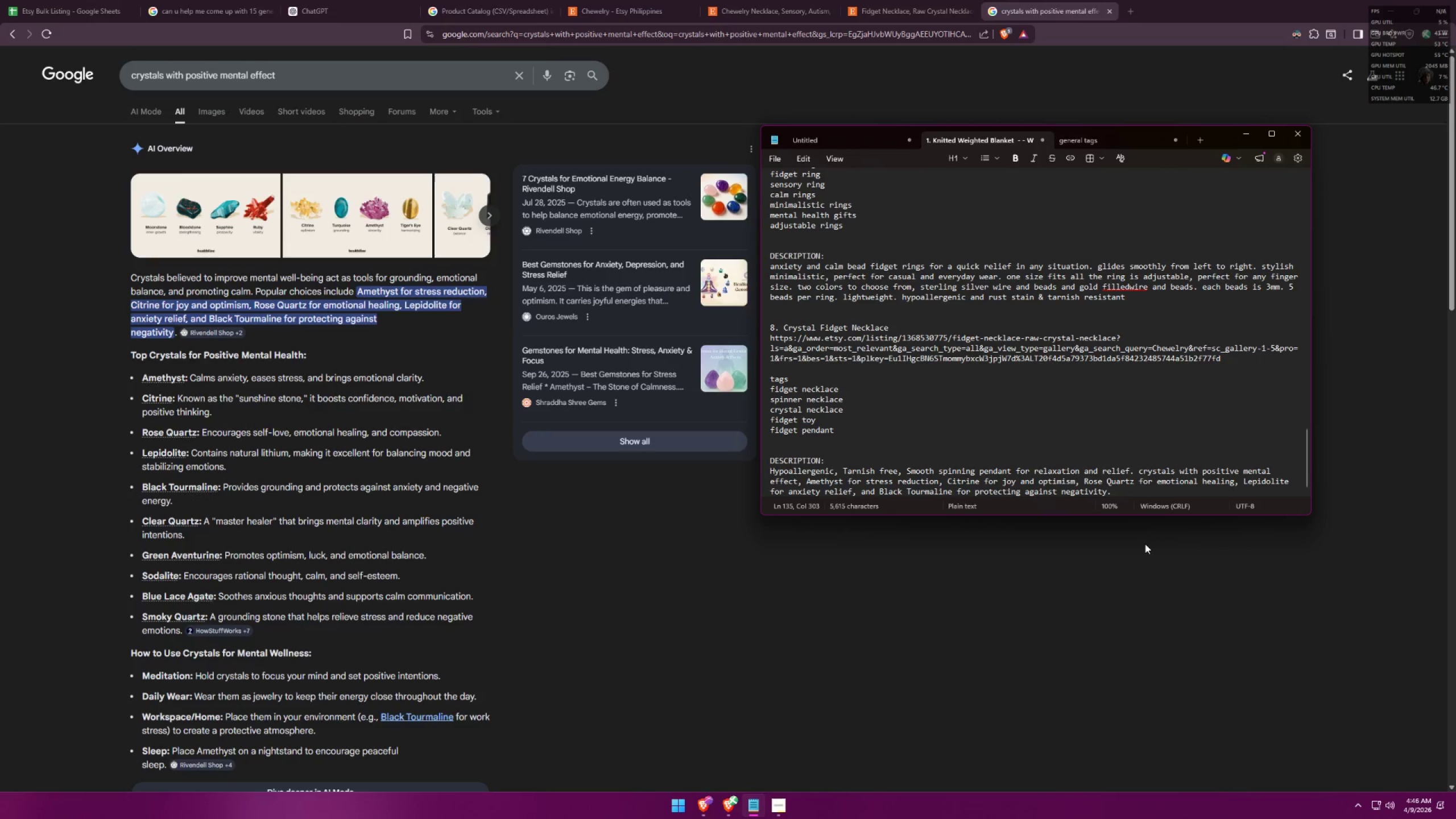 
wait(6.61)
 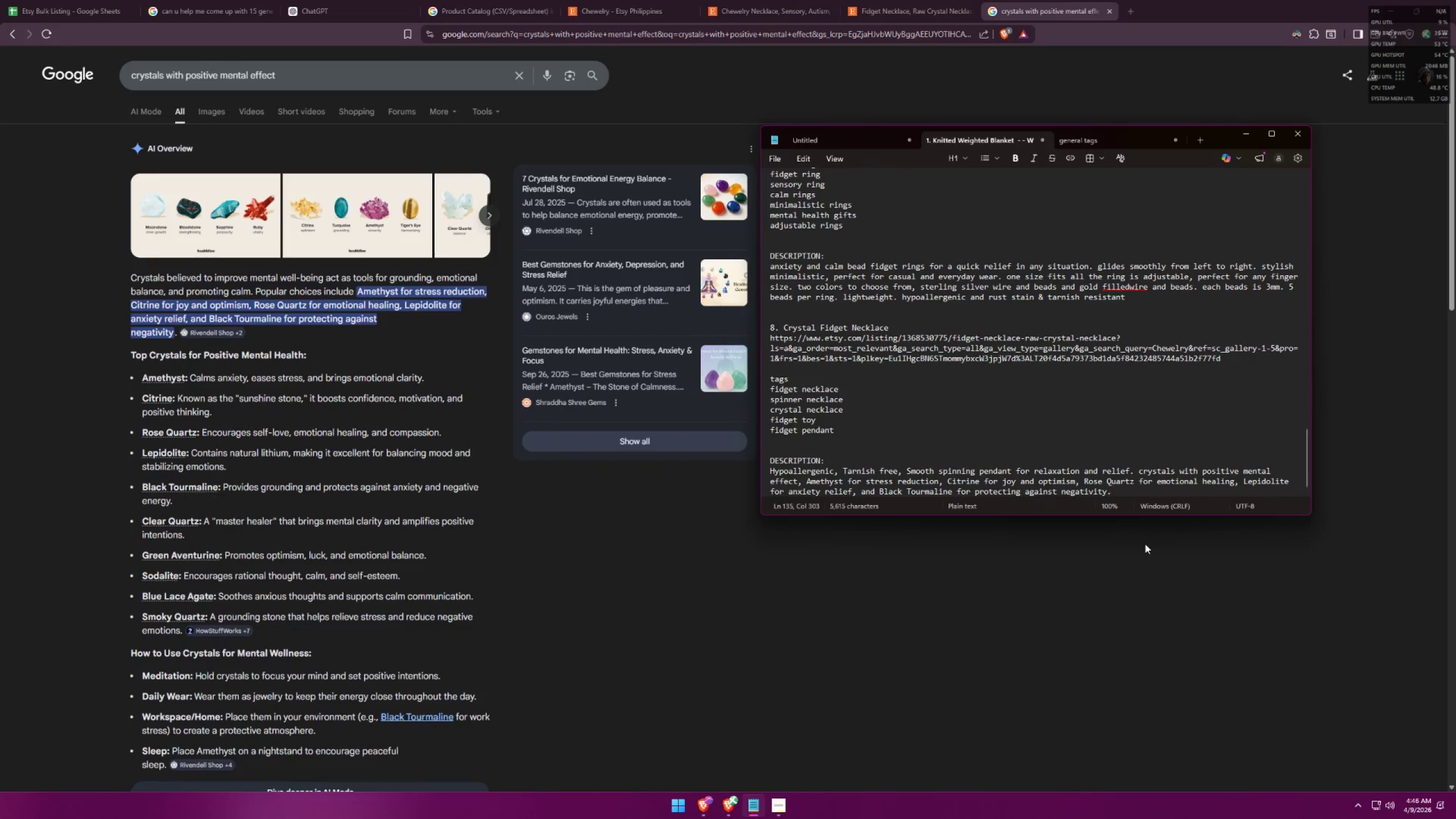 
scroll: coordinate [1055, 533], scroll_direction: down, amount: 5.0
 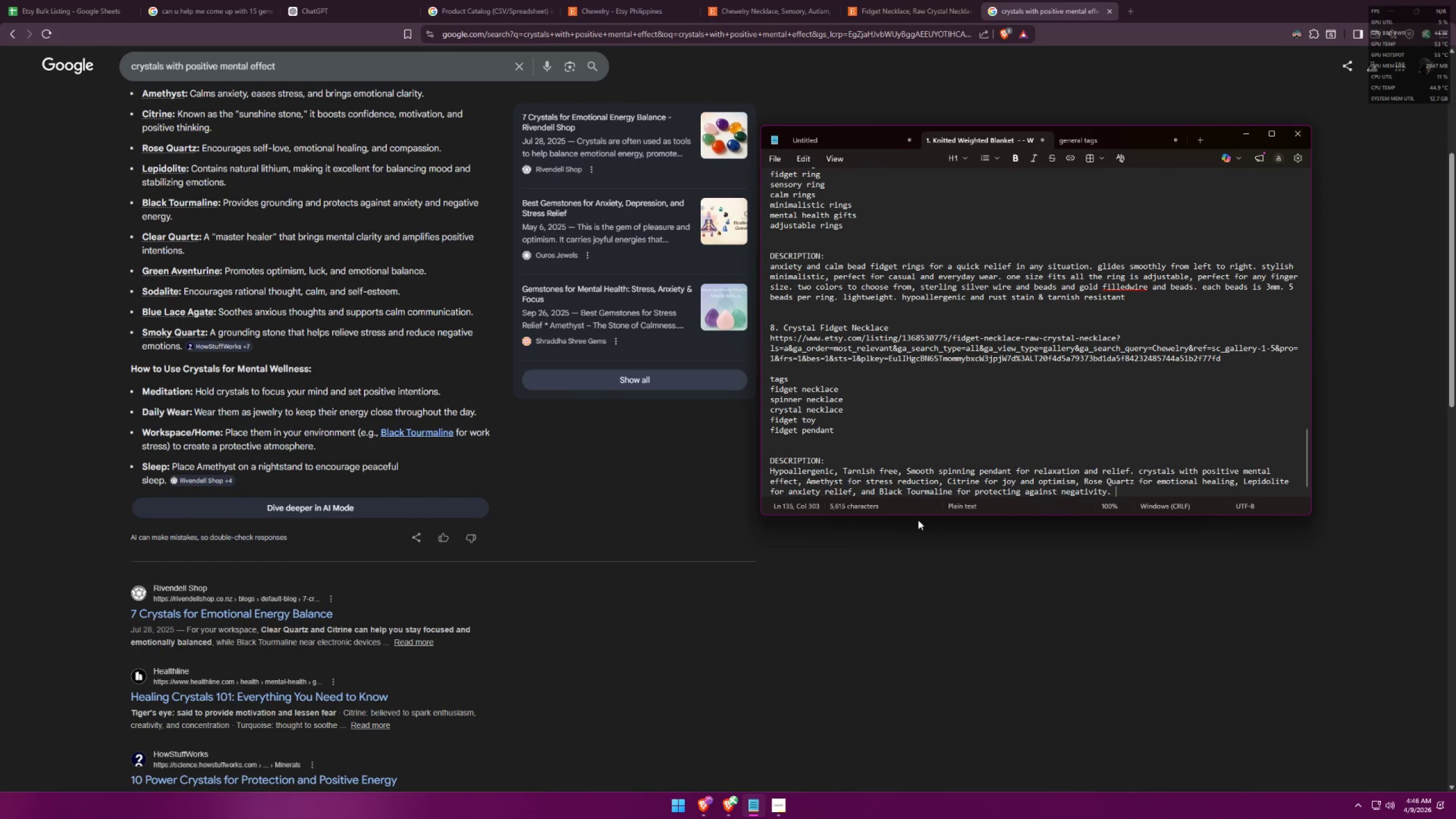 
left_click([889, 0])
 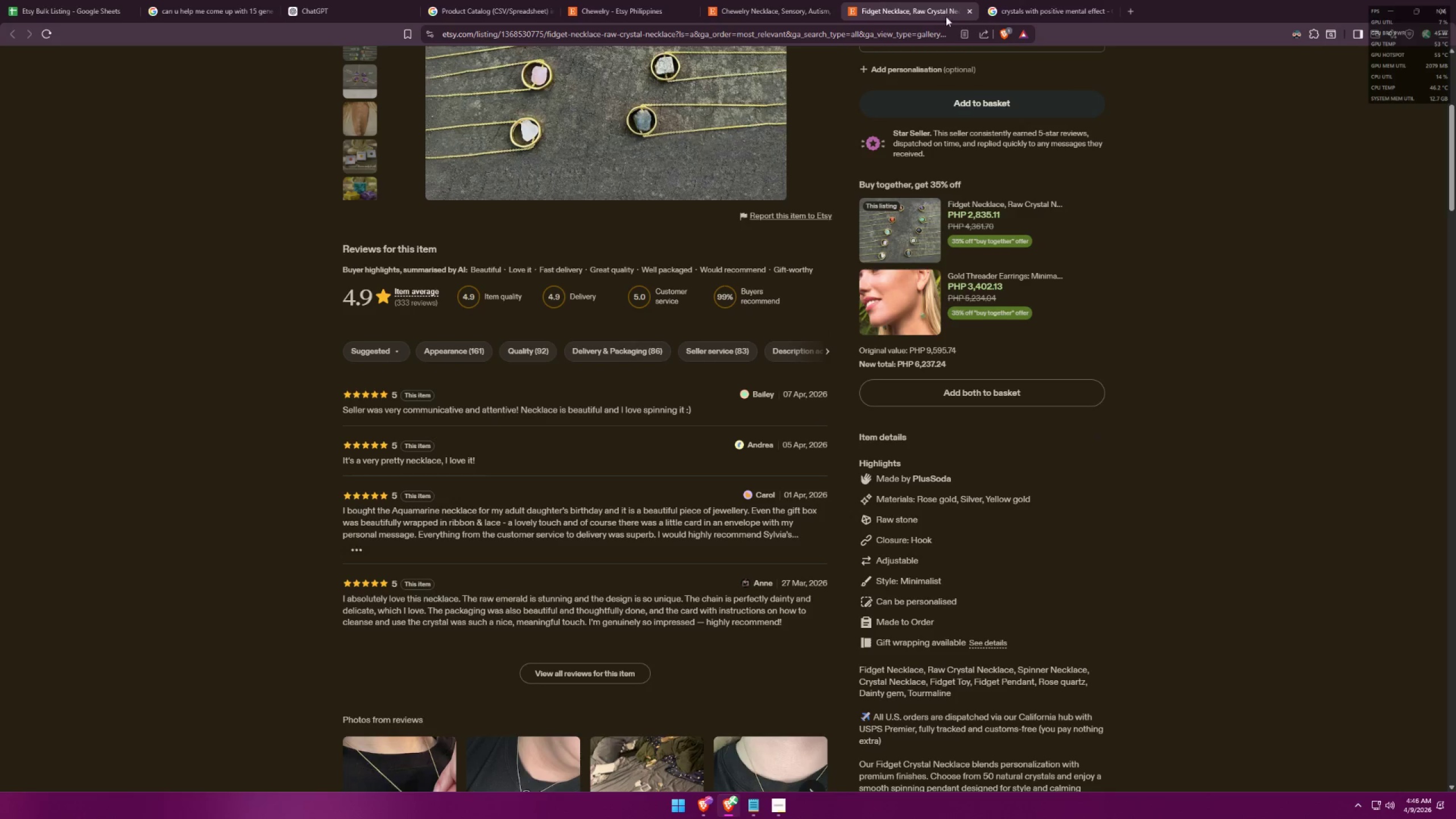 
key(Alt+AltLeft)
 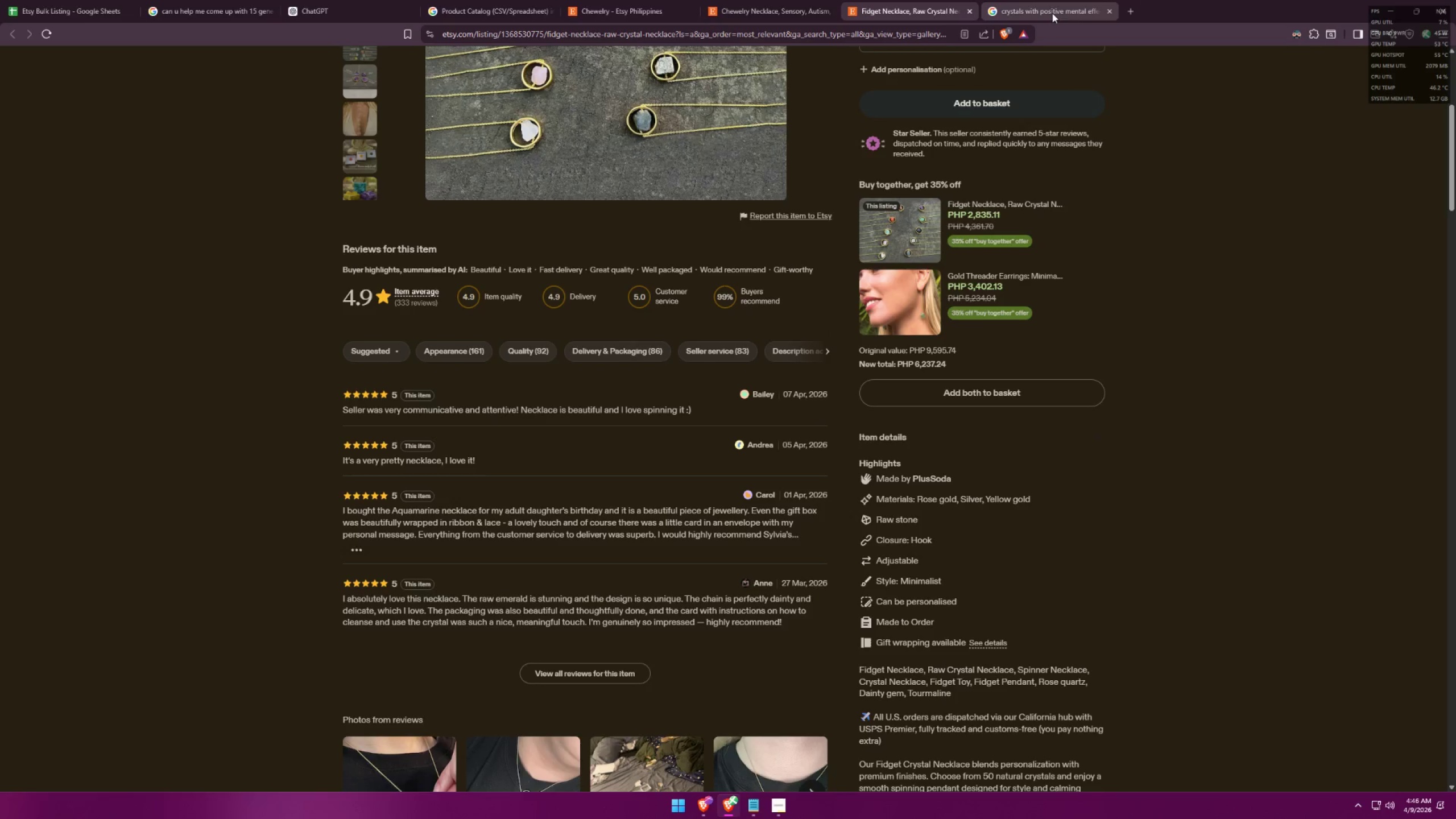 
key(Tab)
type(SU)
key(Backspace)
type(u)
key(Backspace)
key(Backspace)
key(Backspace)
type( )
 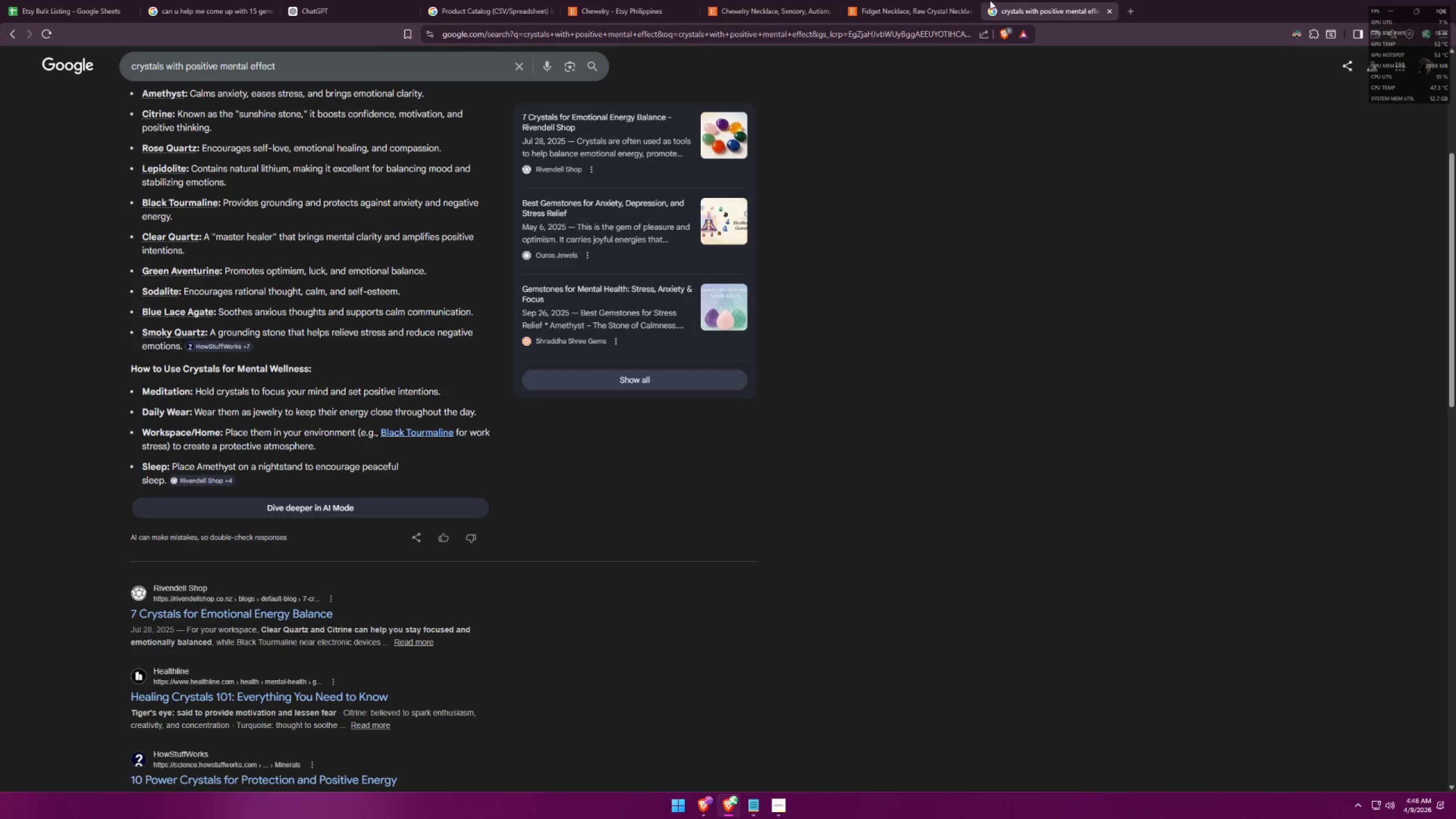 
type(Bl)
 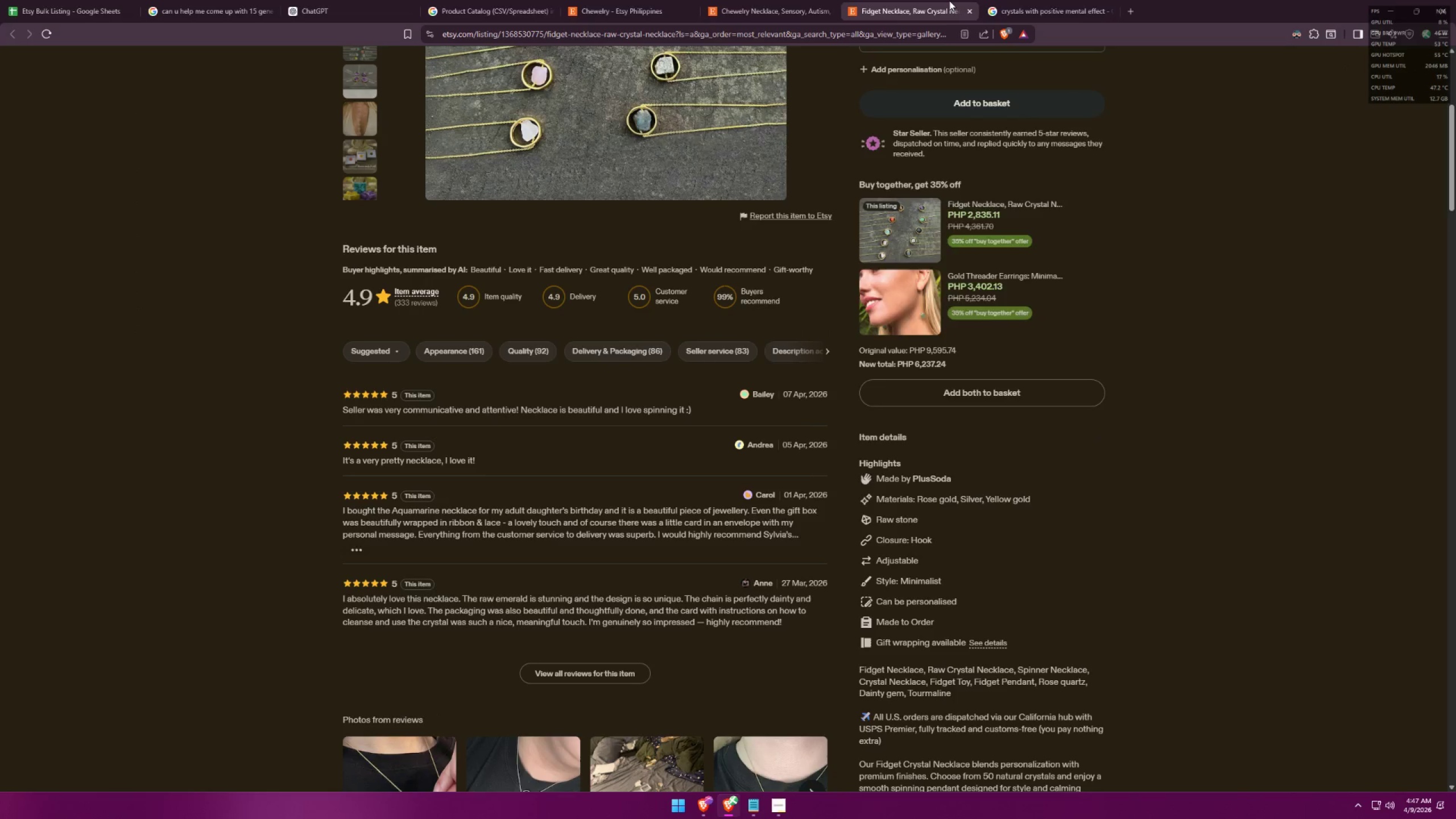 
key(Alt+AltLeft)
 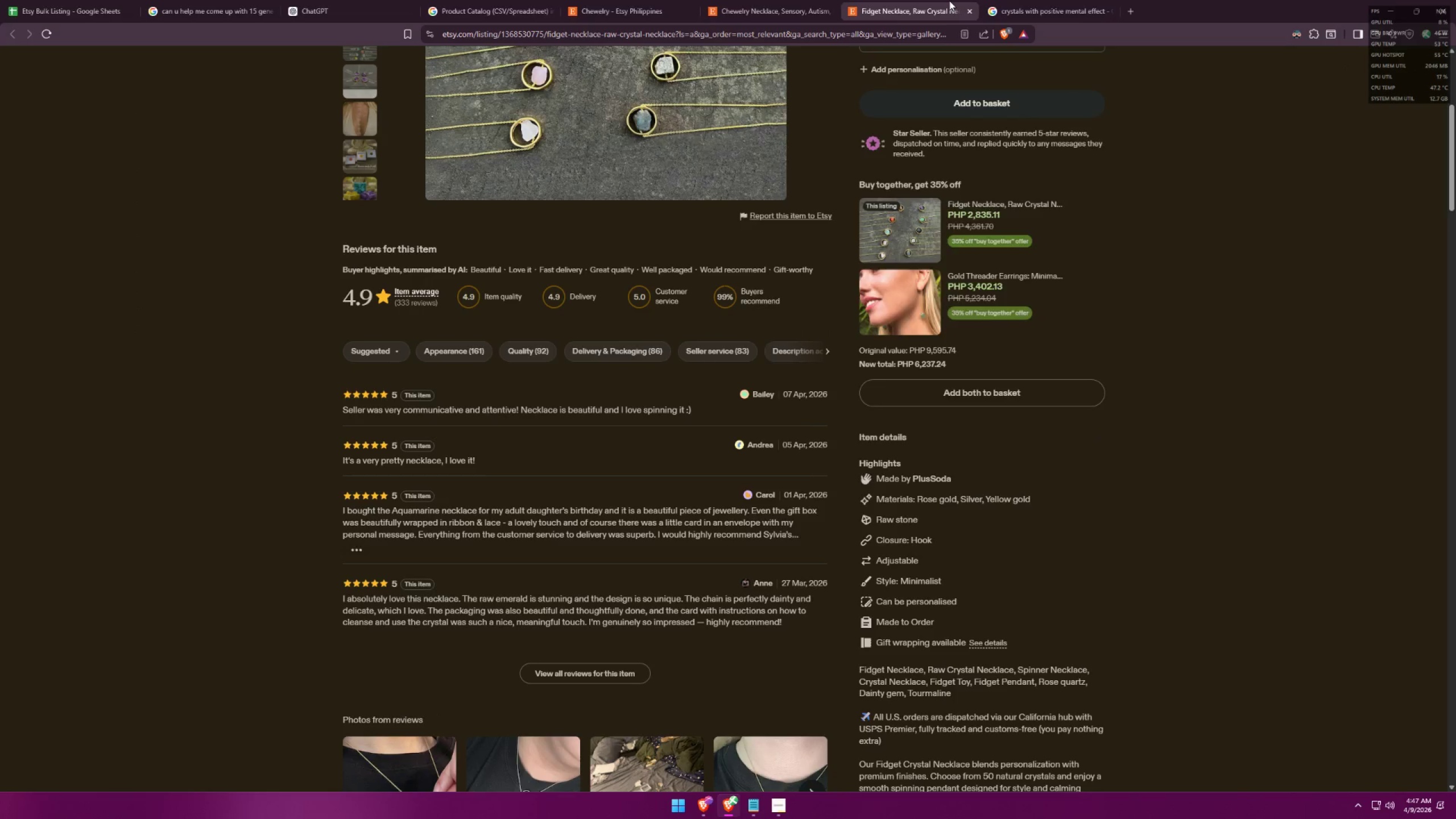 
key(Tab)
type(Blends in op)
key(Backspace)
key(Backspace)
type(perfectly with everty)
key(Backspace)
key(Backspace)
key(Backspace)
key(Backspace)
key(Backspace)
key(Backspace)
type(formal, casual and everyday looks. )
 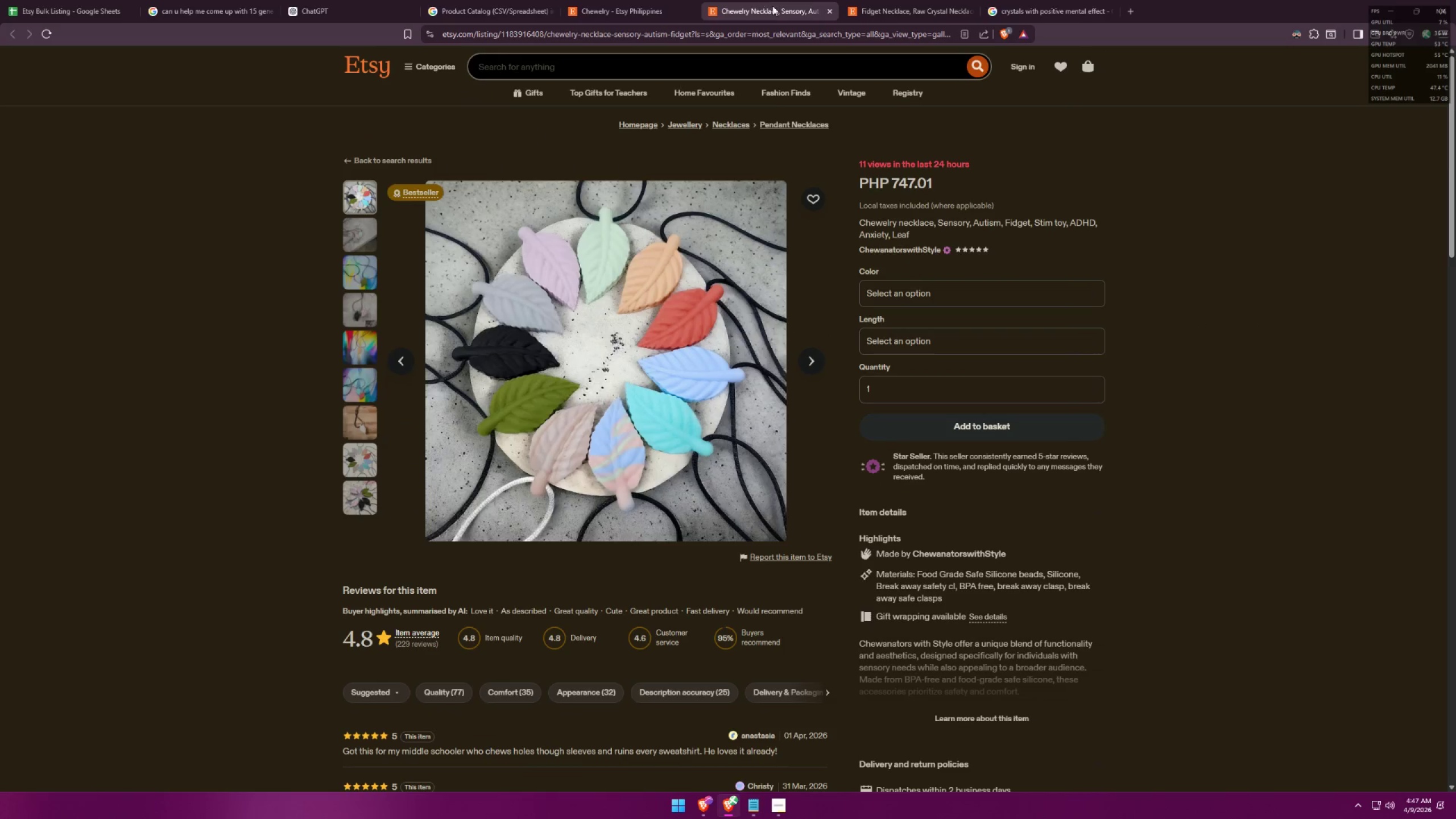 
left_click([868, 6])
 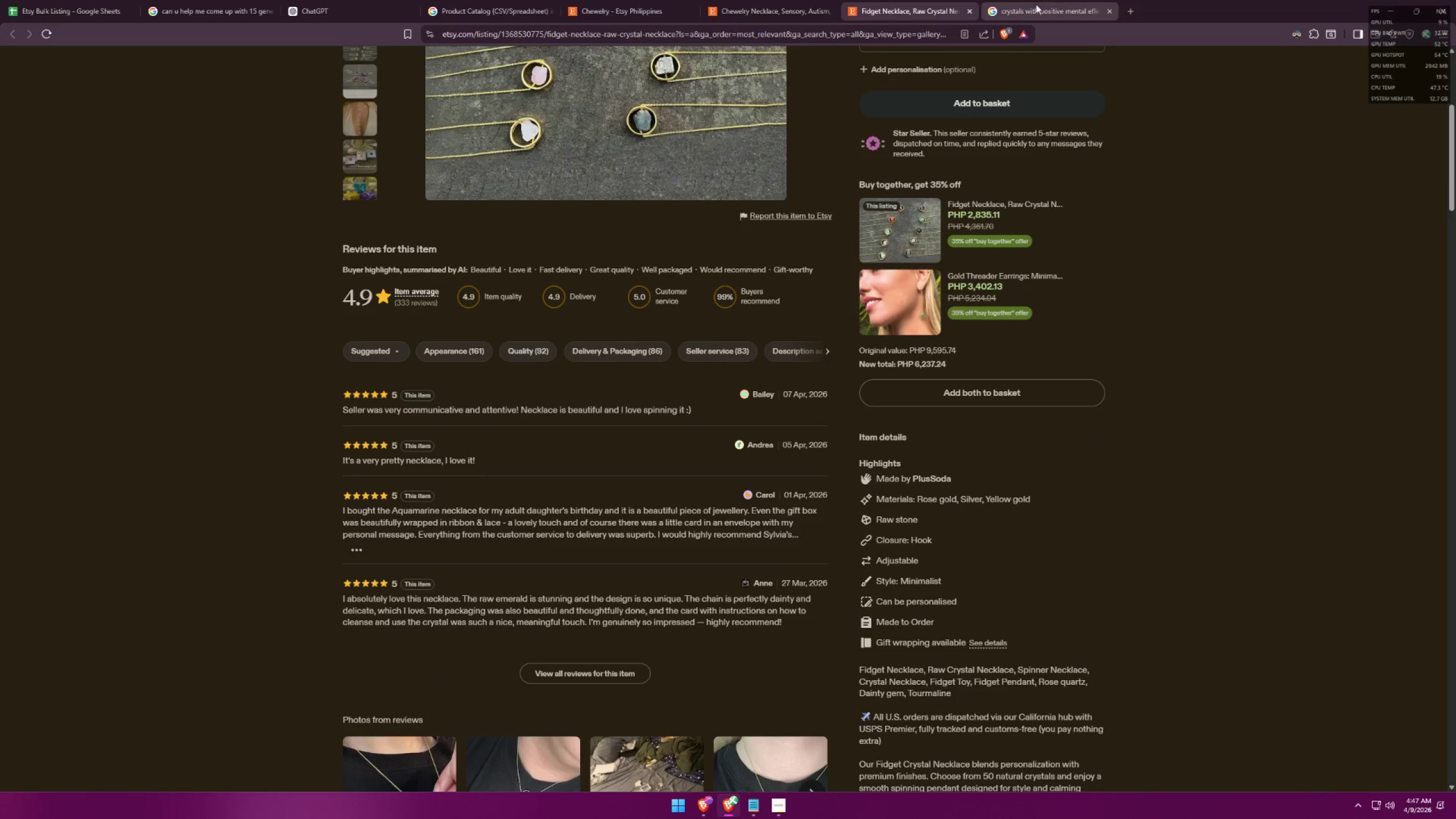 
scroll: coordinate [974, 267], scroll_direction: down, amount: 22.0
 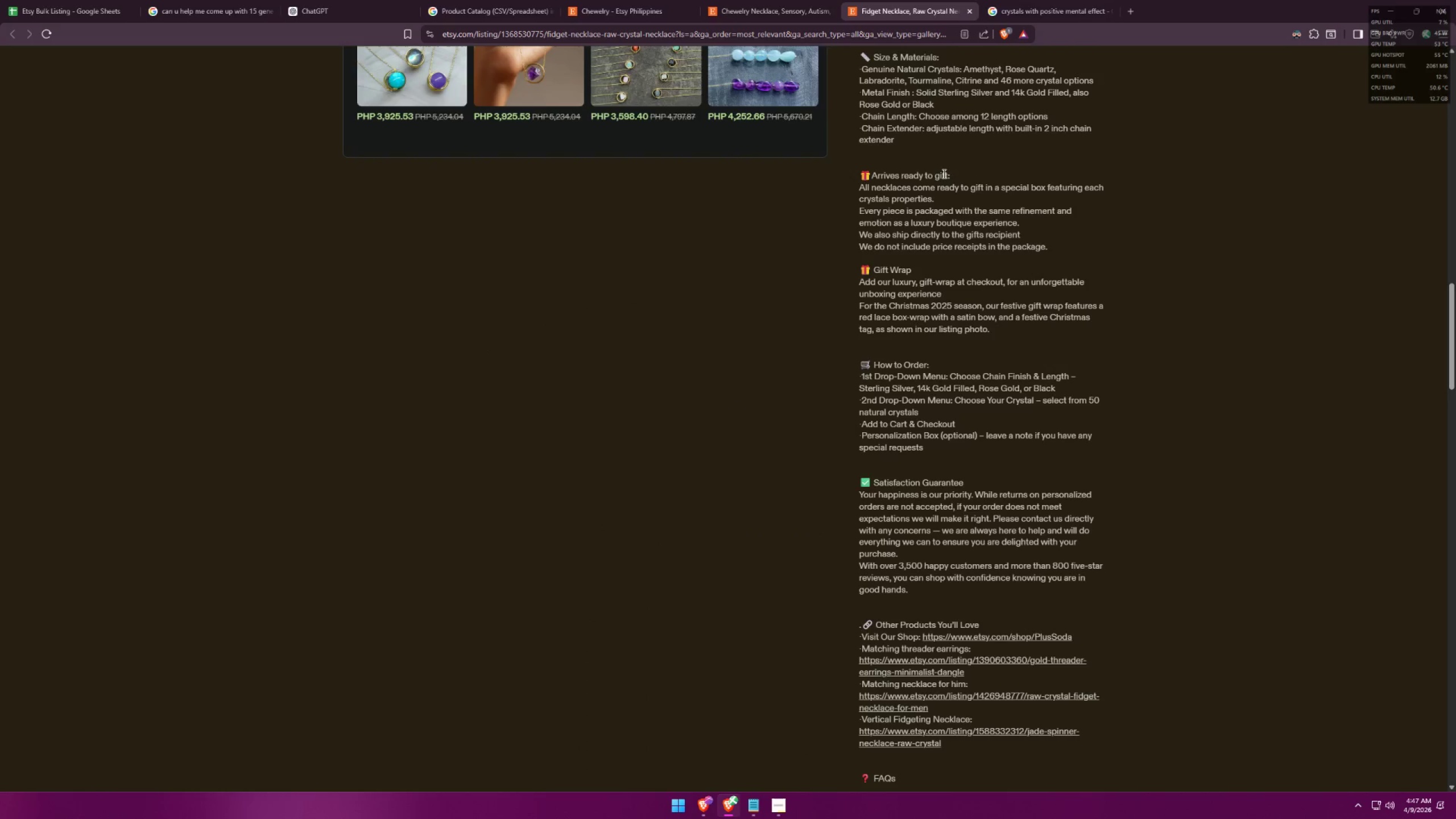 
left_click([1037, 0])
 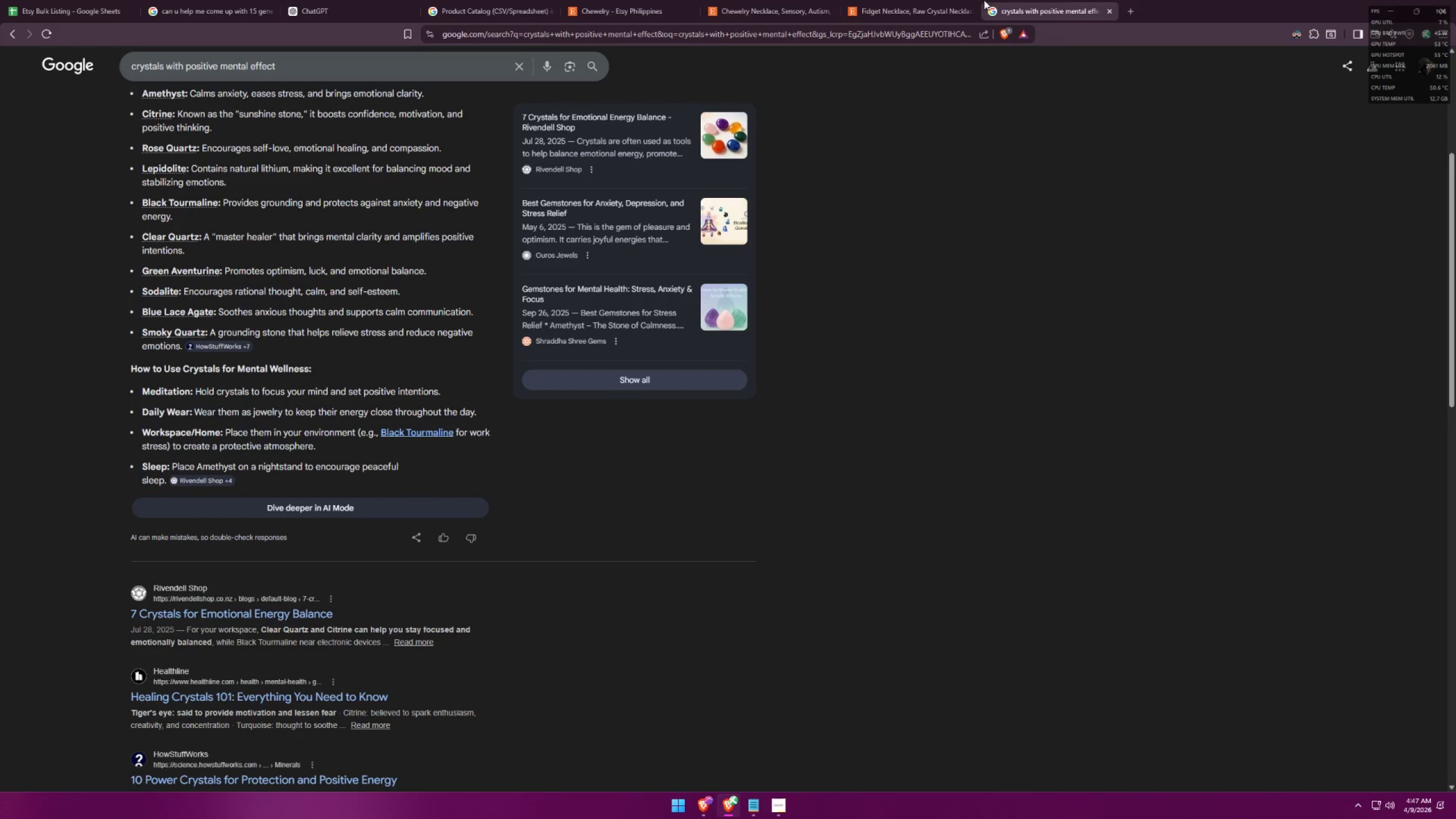 
left_click([729, 0])
 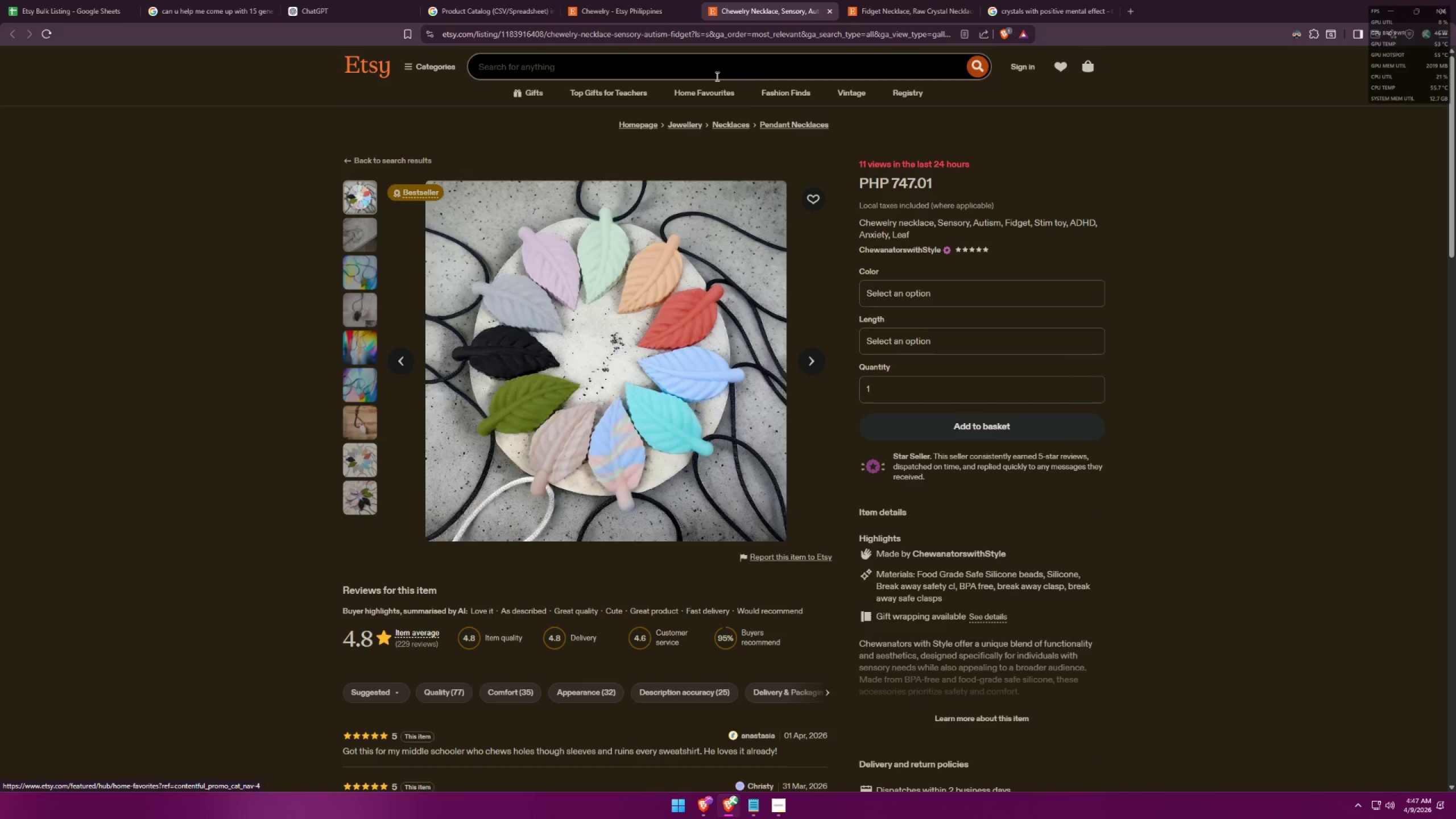 
wait(6.94)
 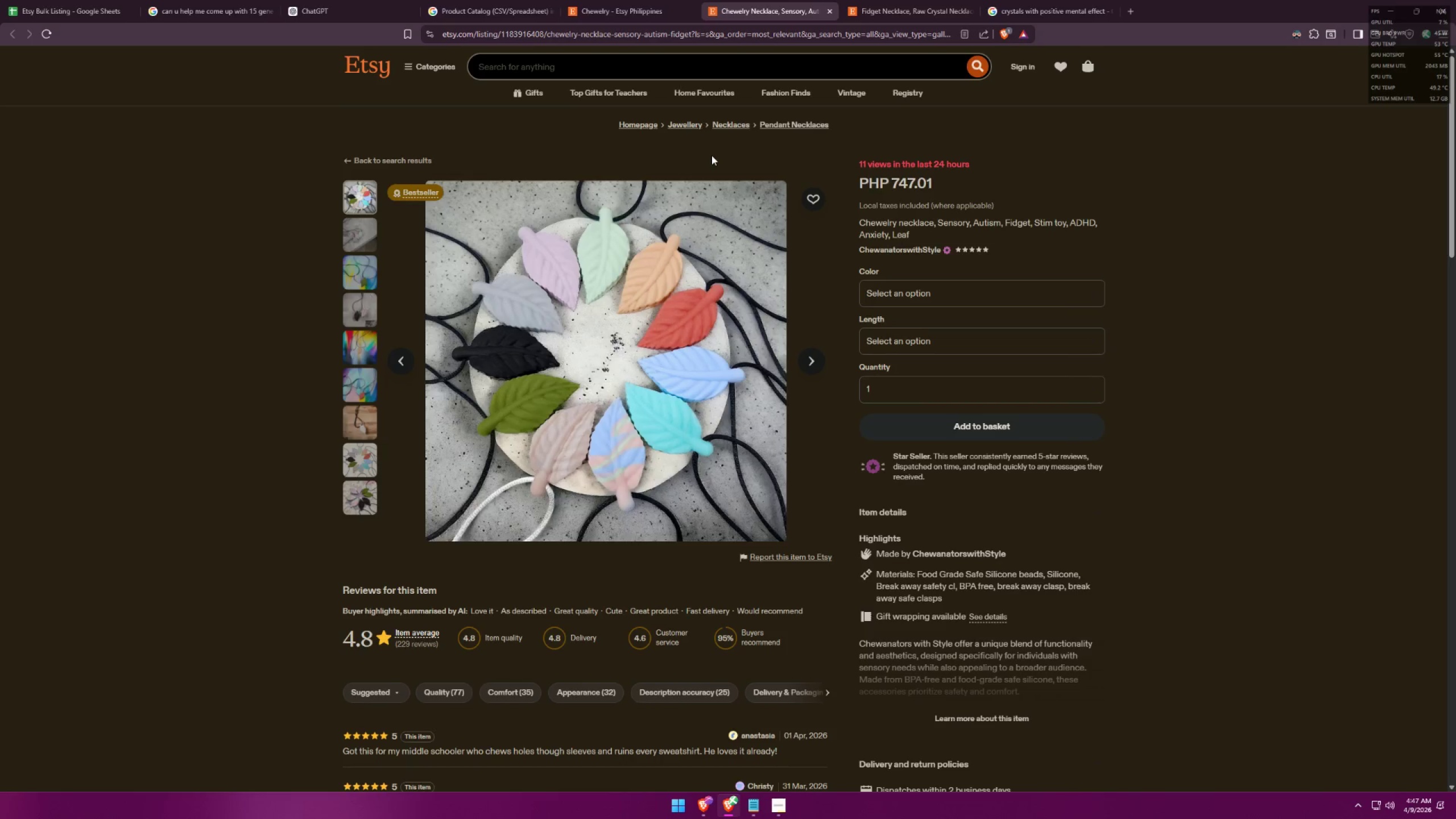 
key(Alt+AltLeft)
 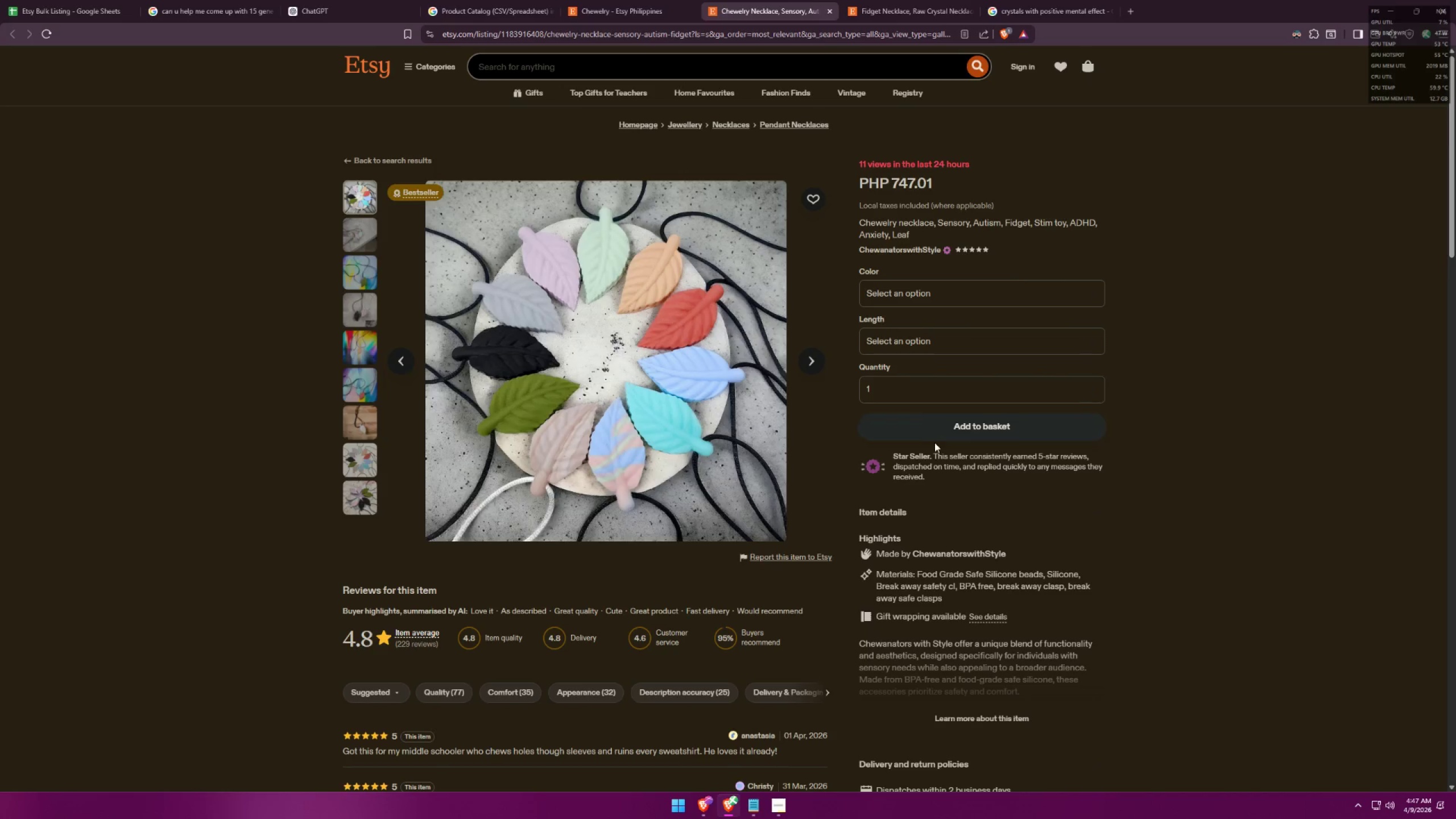 
key(Tab)
type(stim toy)
 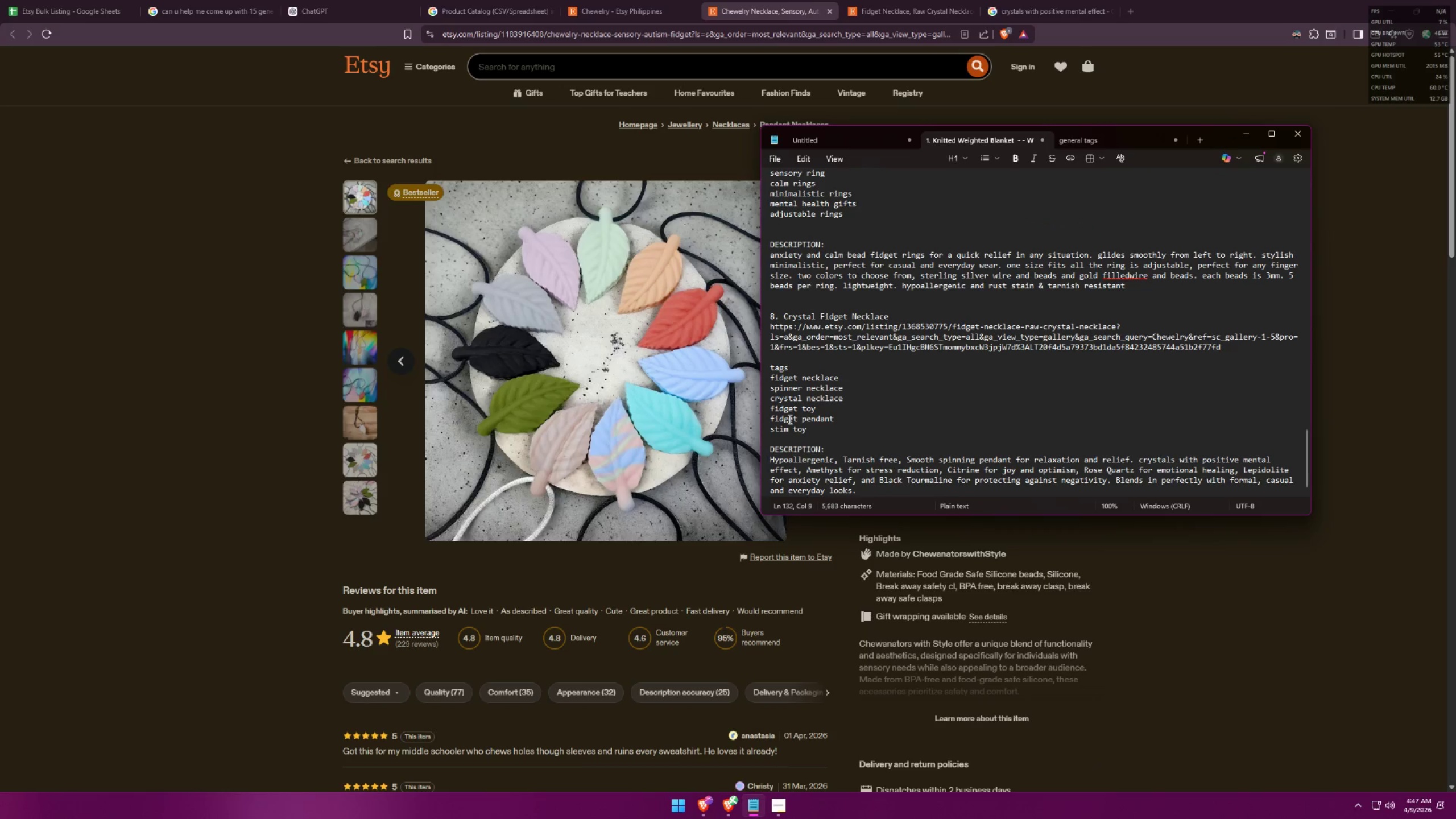 
left_click_drag(start_coordinate=[809, 429], to_coordinate=[763, 427])
 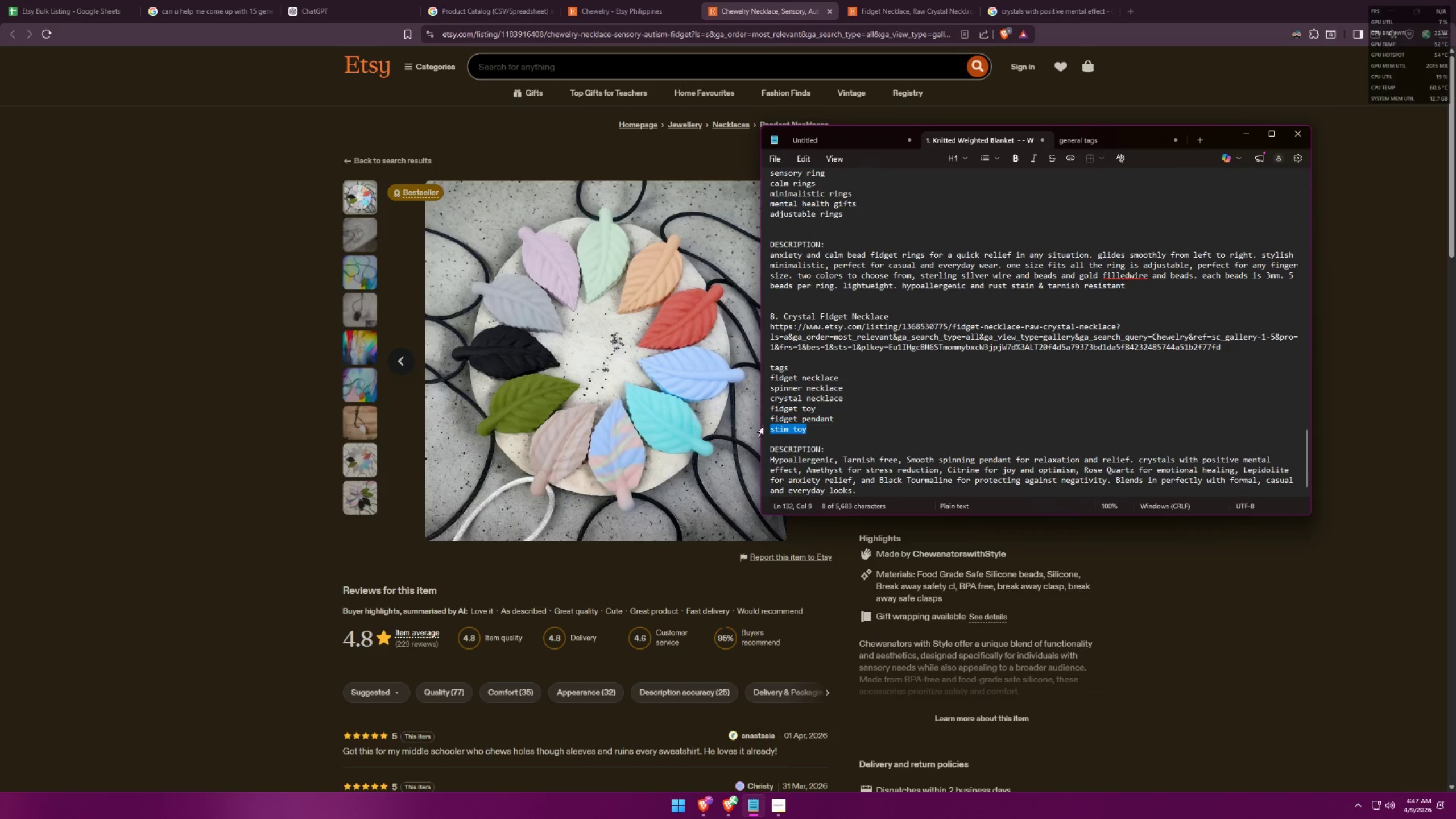 
key(Control+ControlLeft)
 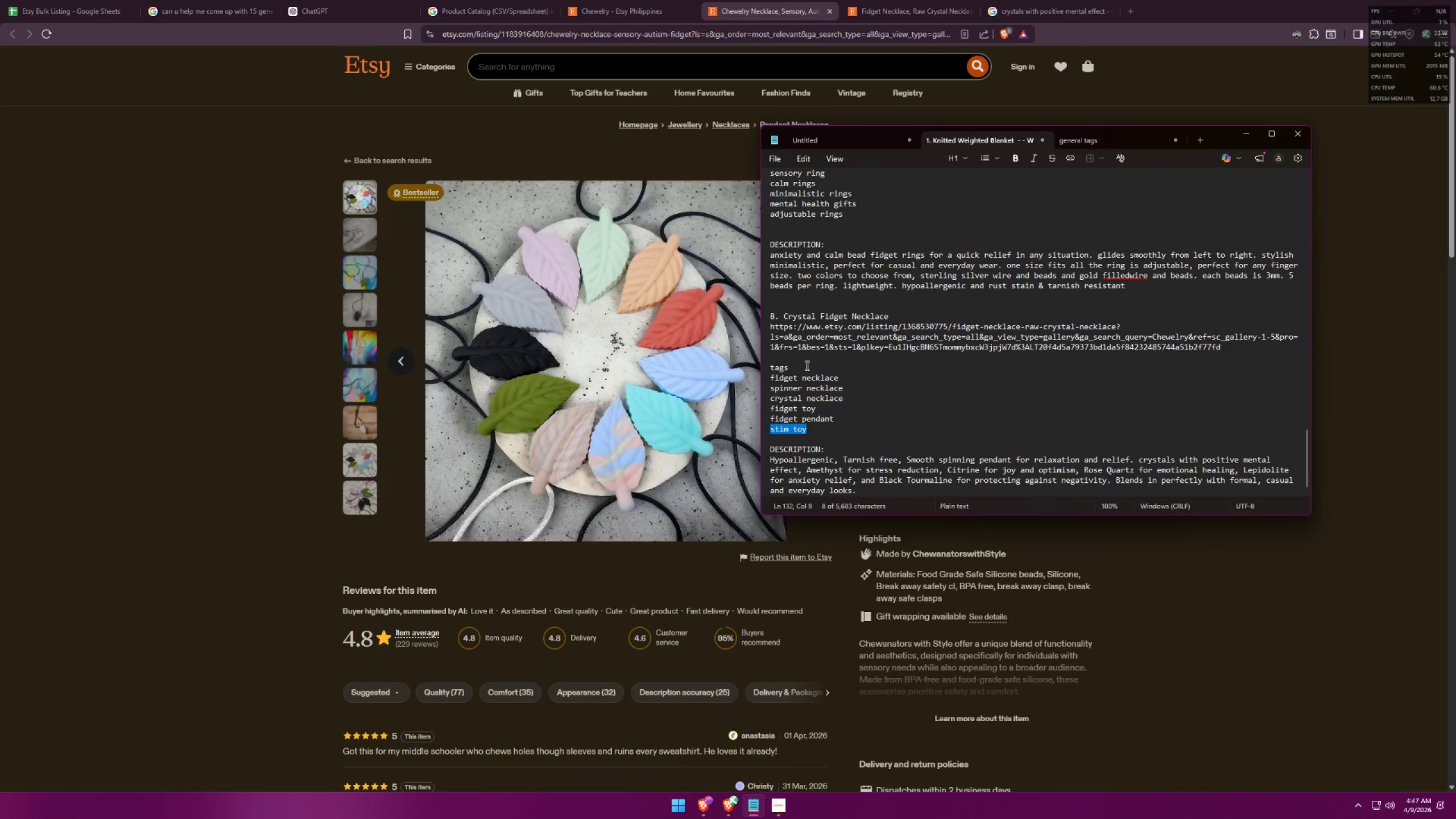 
key(Control+C)
 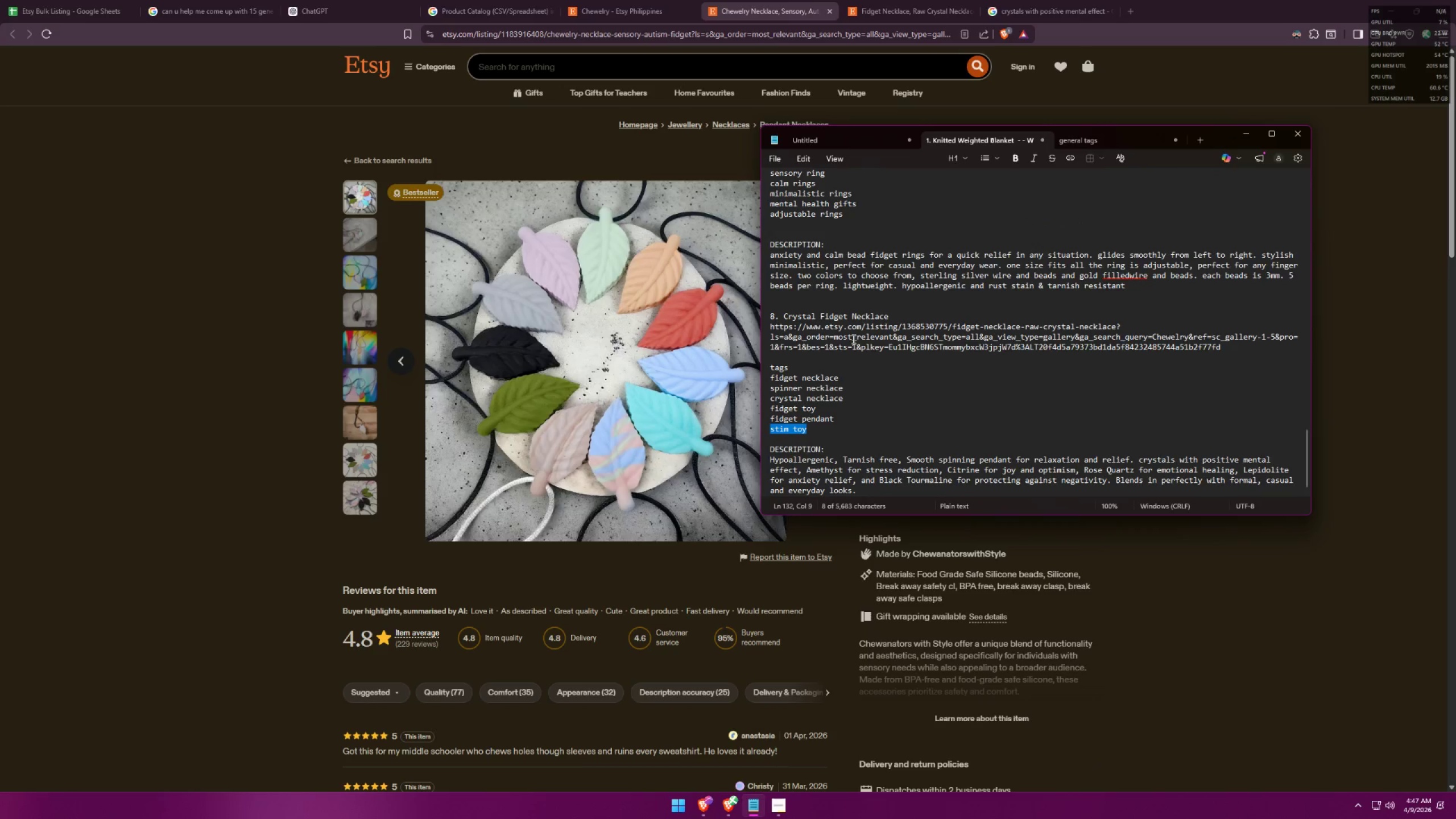 
scroll: coordinate [855, 340], scroll_direction: up, amount: 2.0
 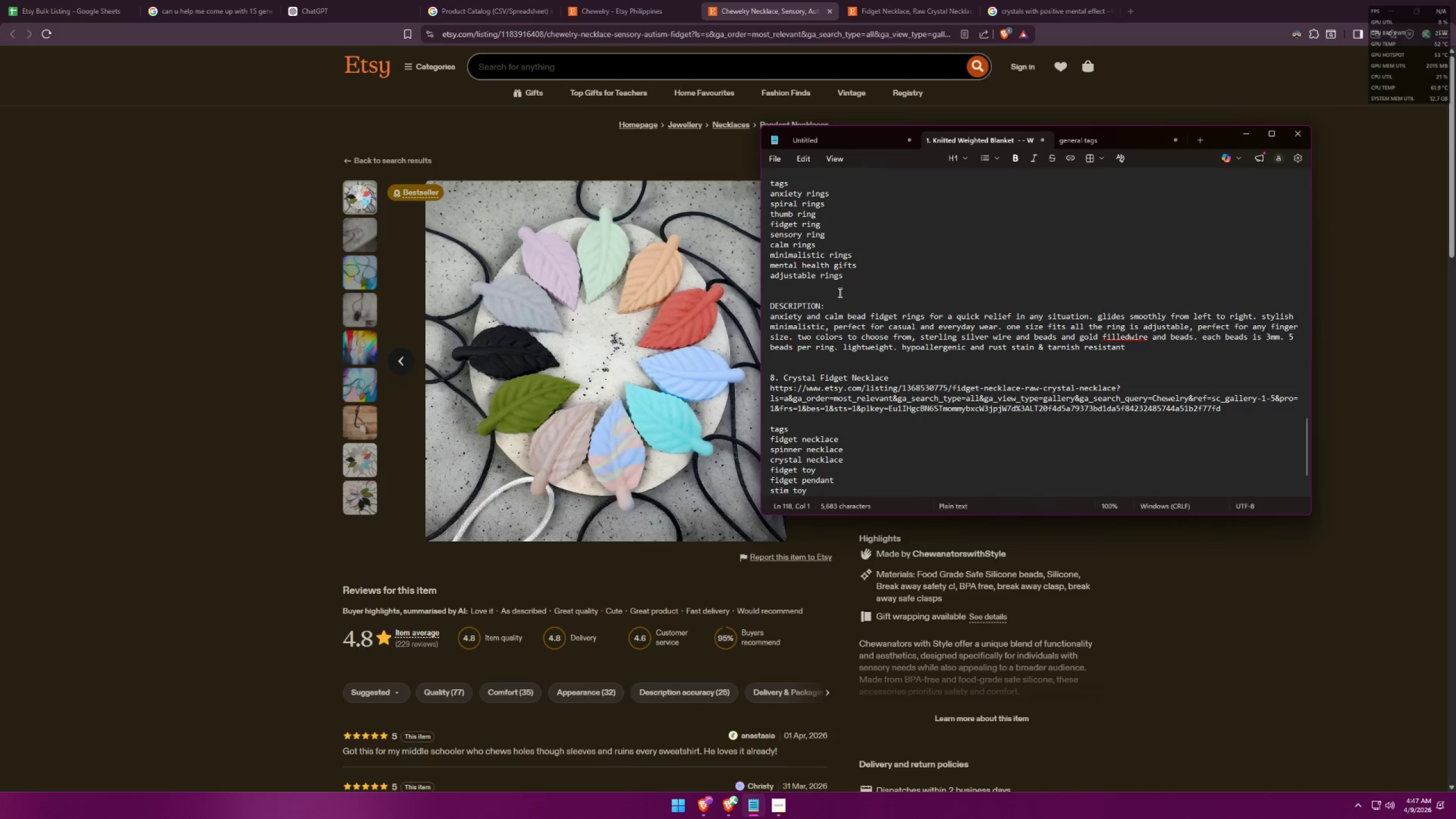 
double_click([820, 285])
 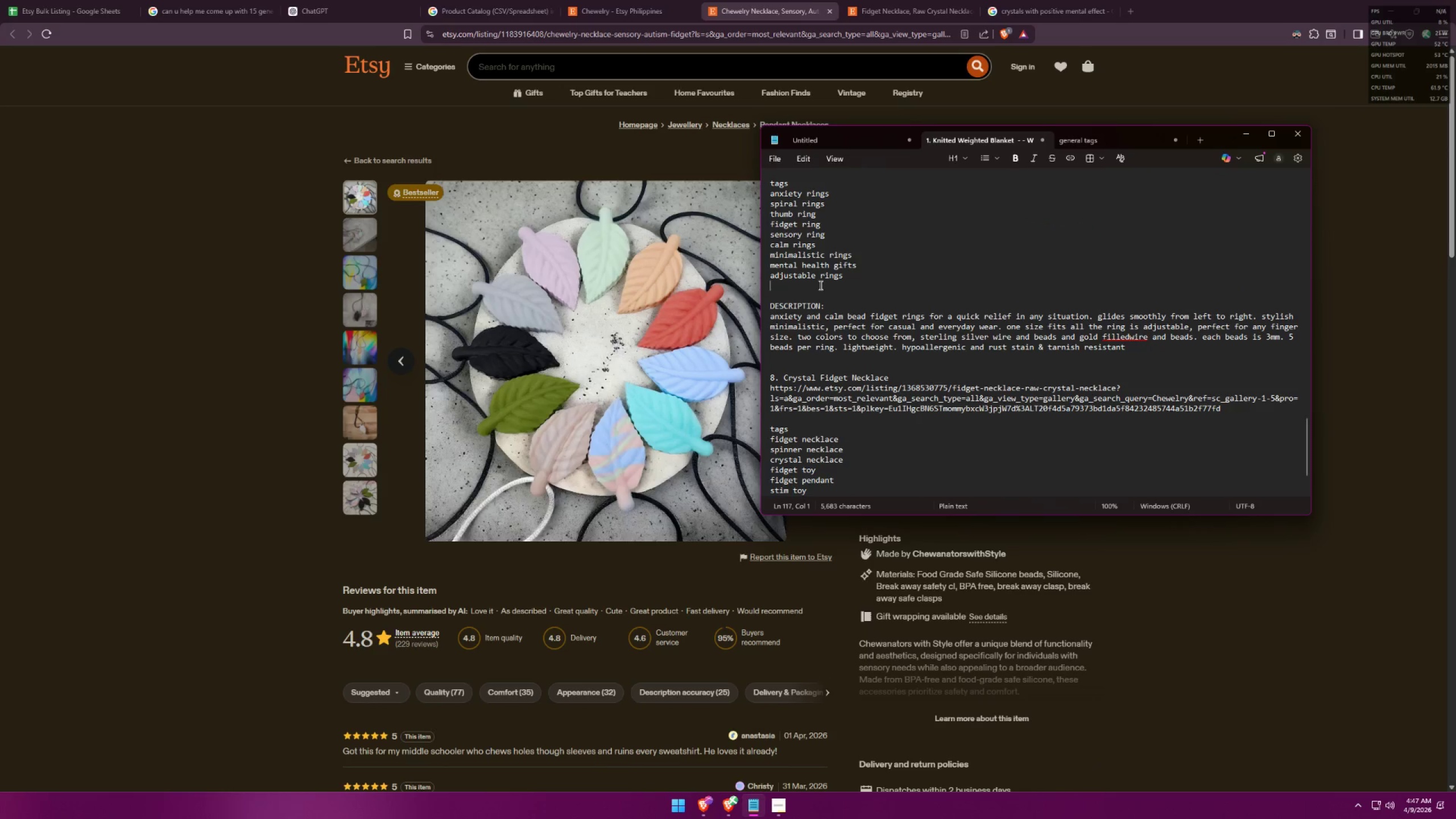 
key(Control+ControlLeft)
 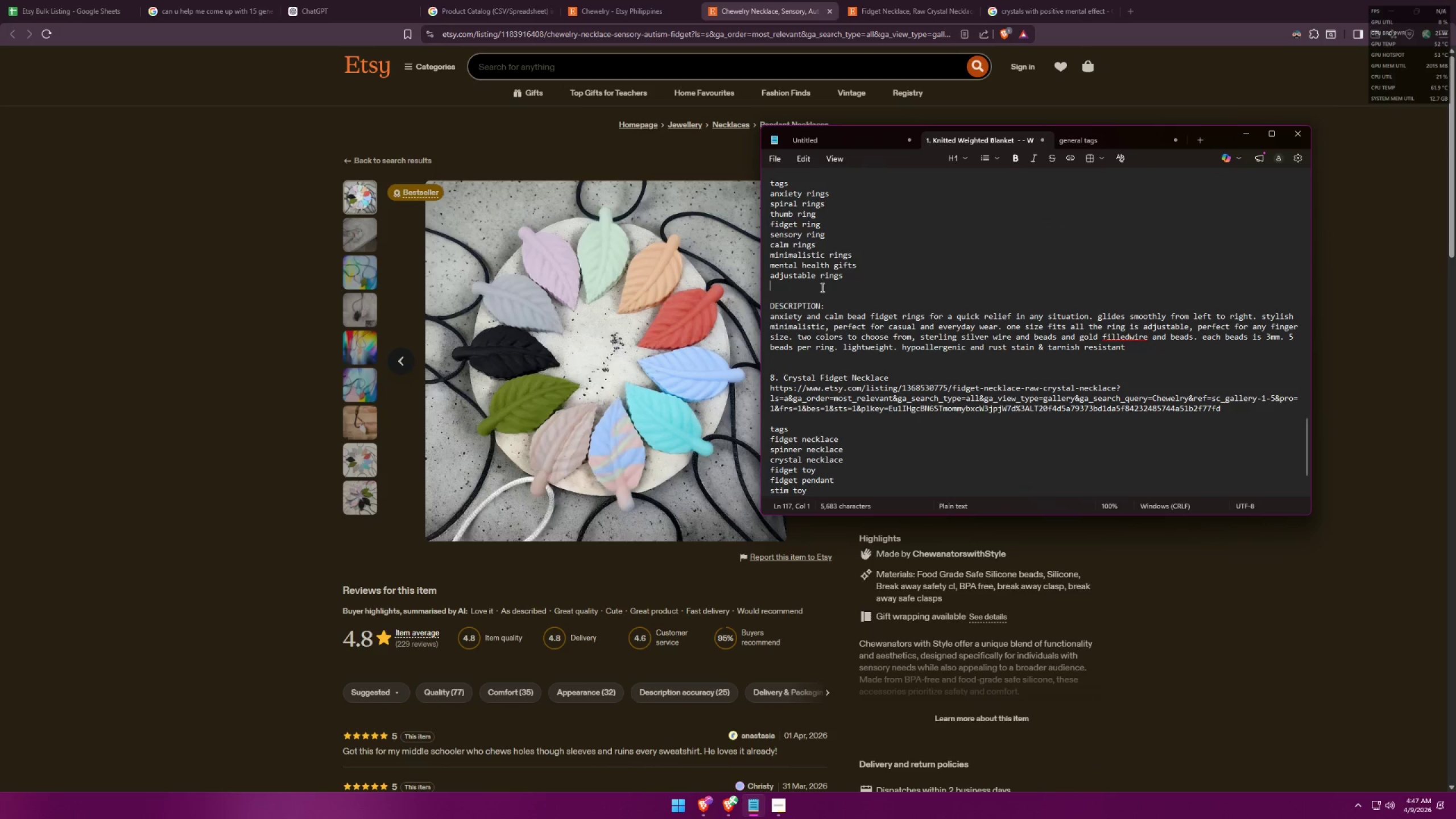 
key(Control+V)
 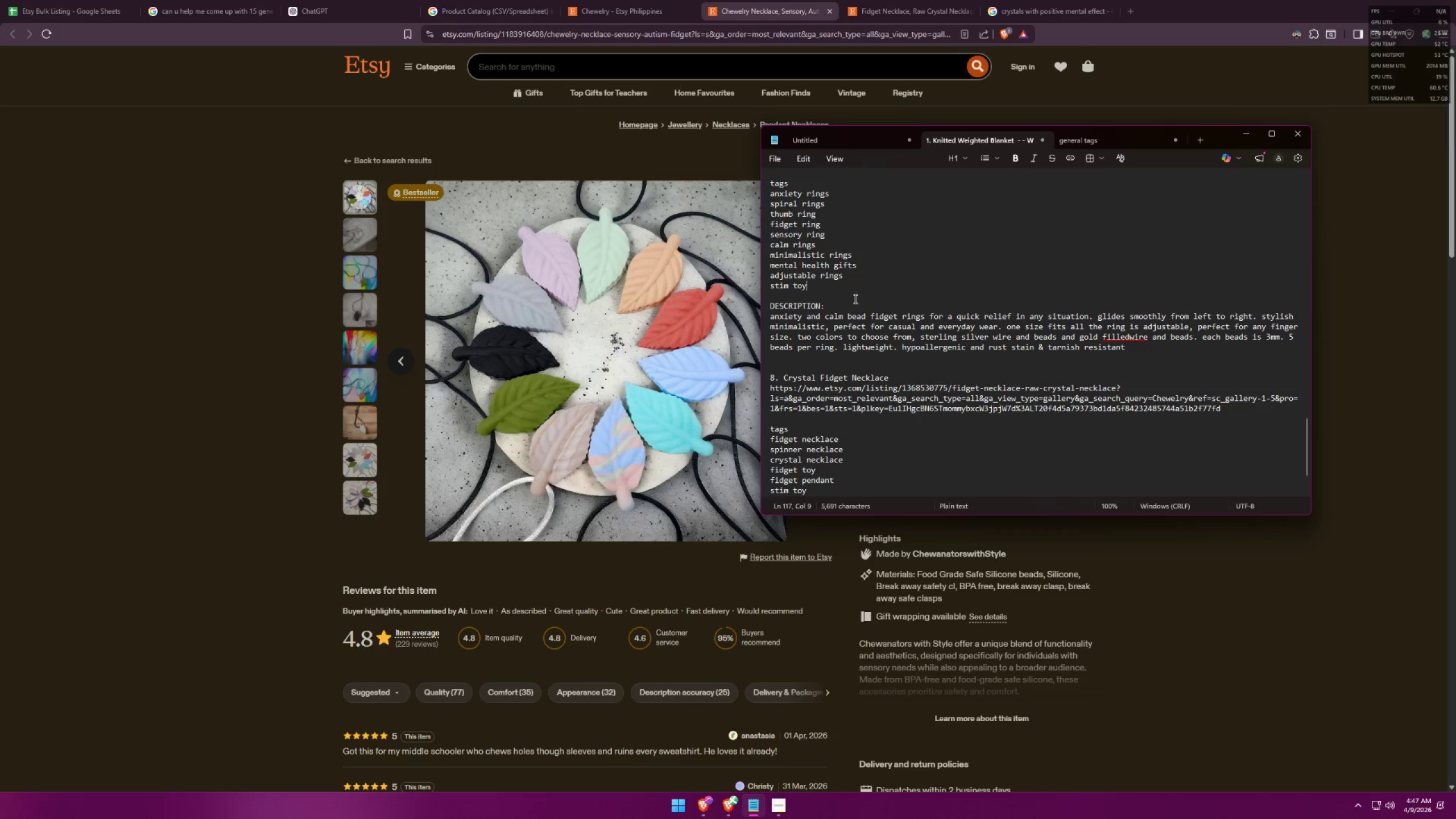 
key(Shift+Enter)
 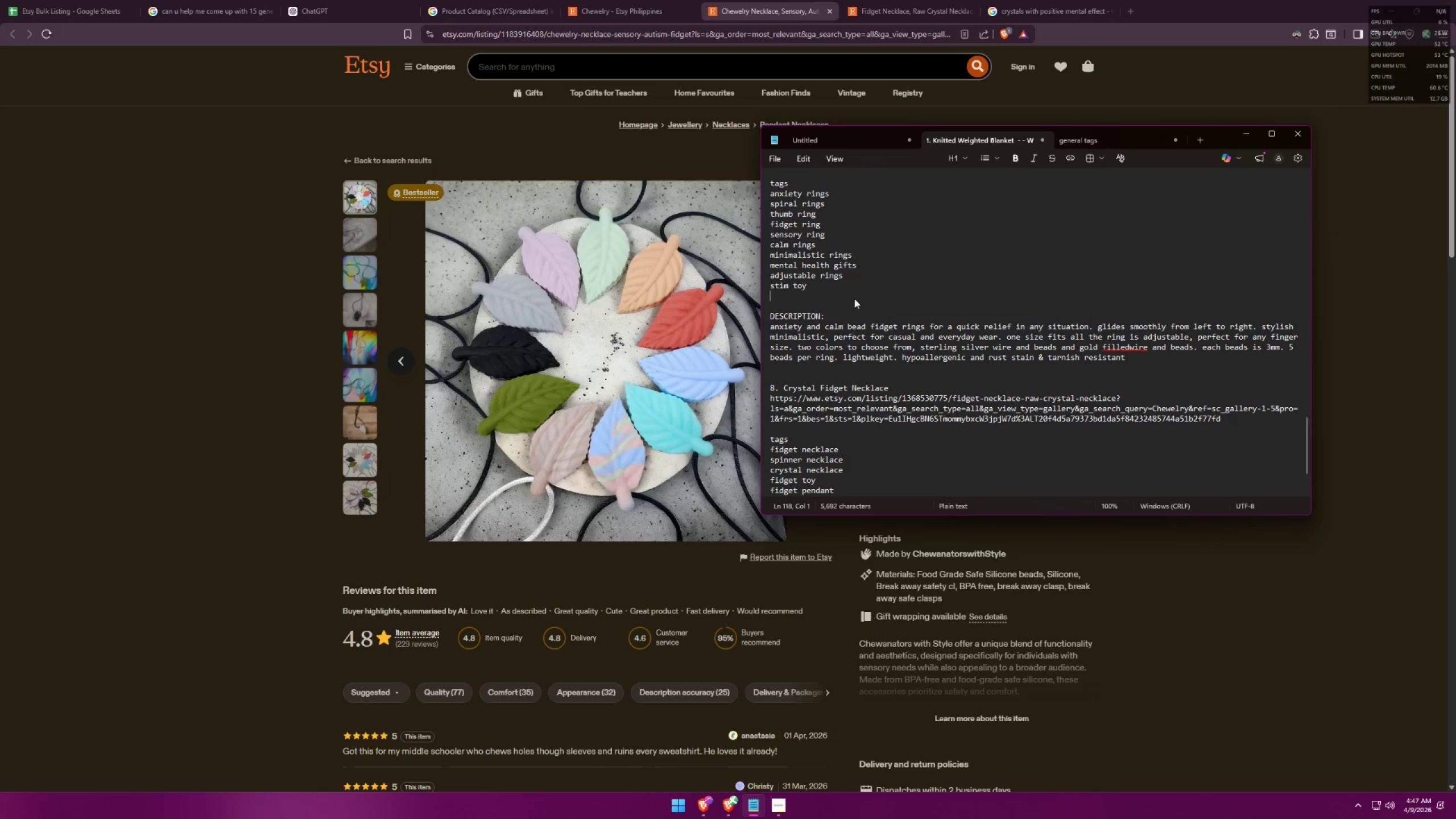 
type(stim rings)
 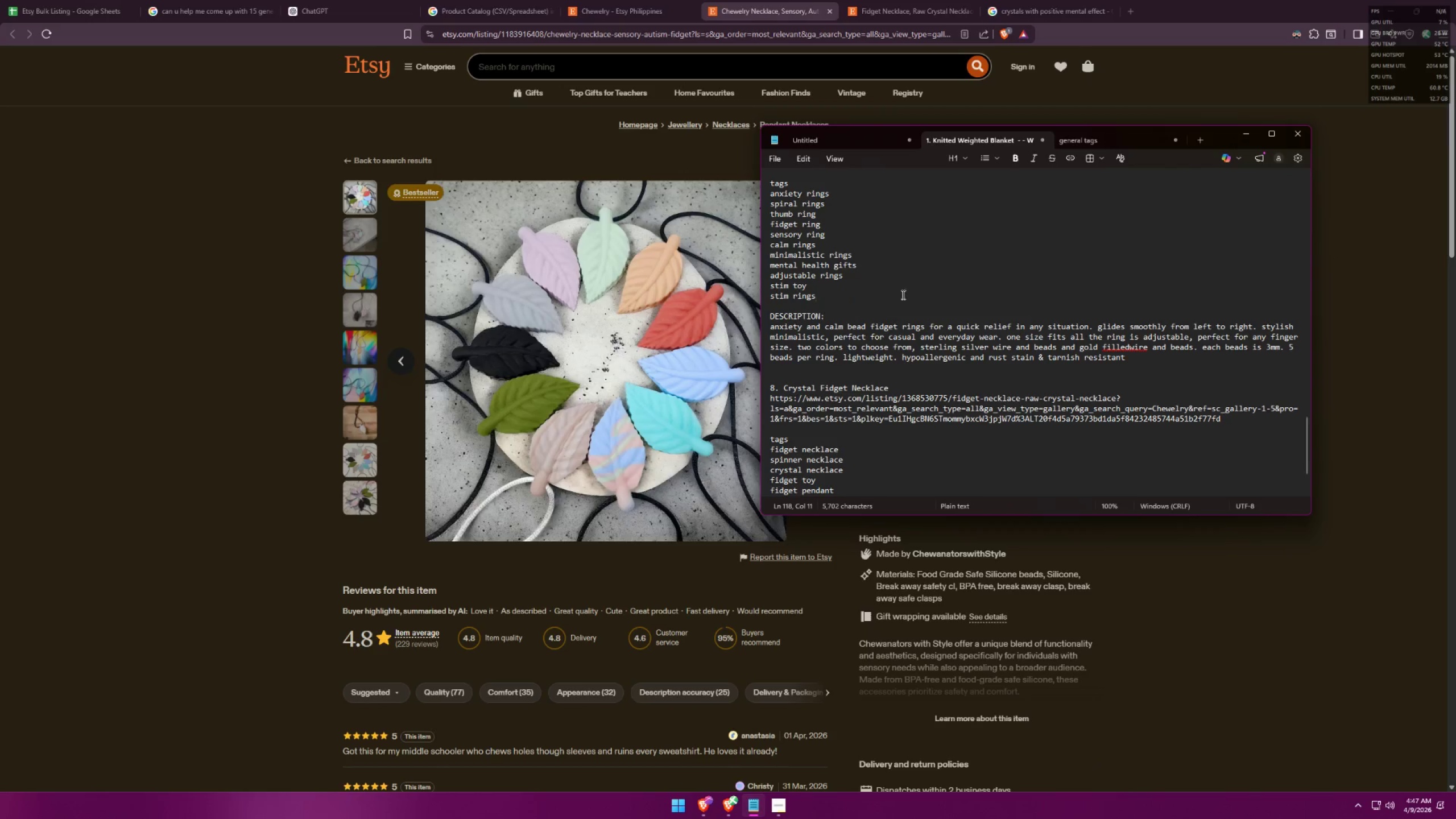 
scroll: coordinate [1045, 369], scroll_direction: down, amount: 3.0
 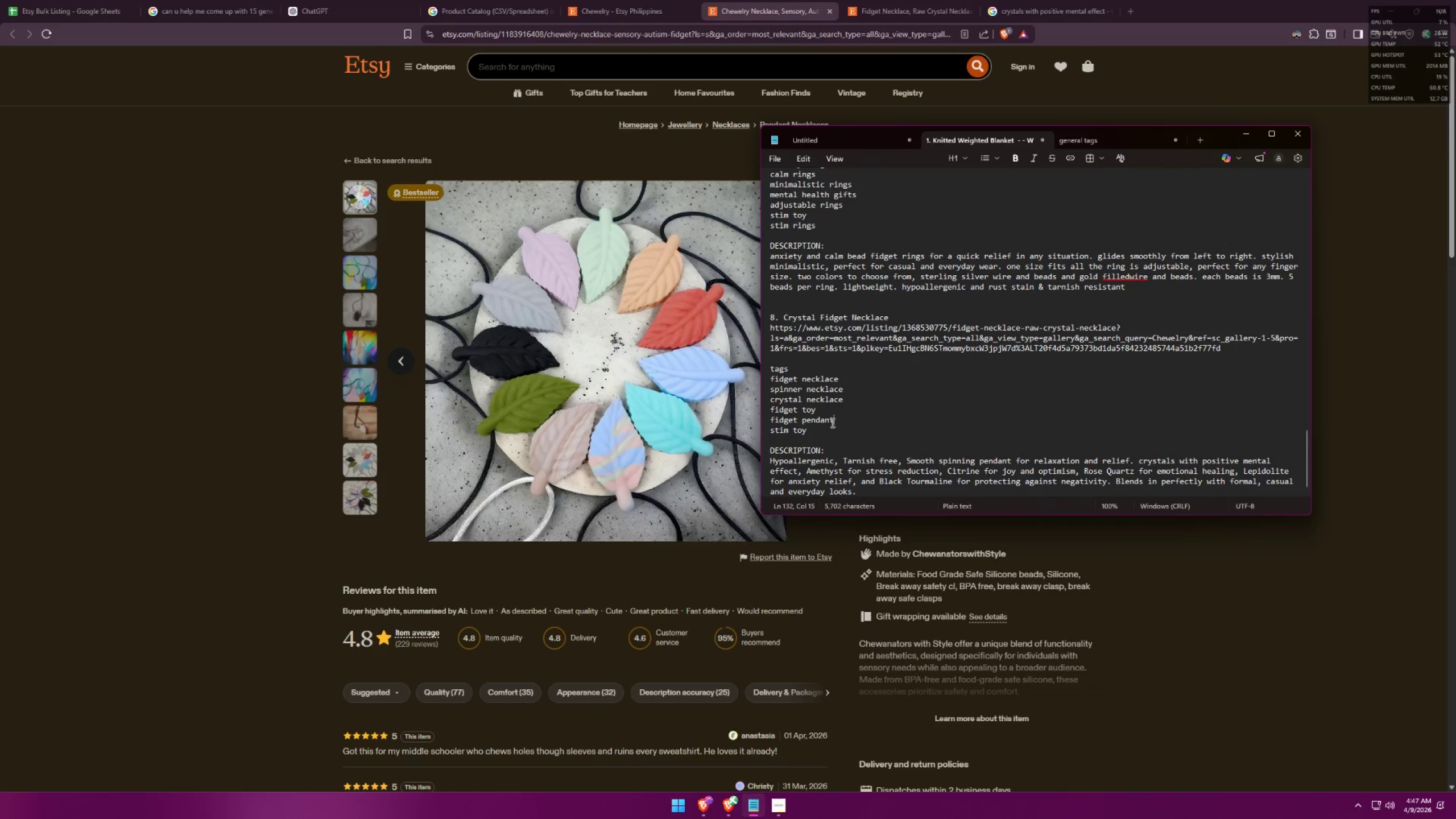 
left_click([828, 439])
 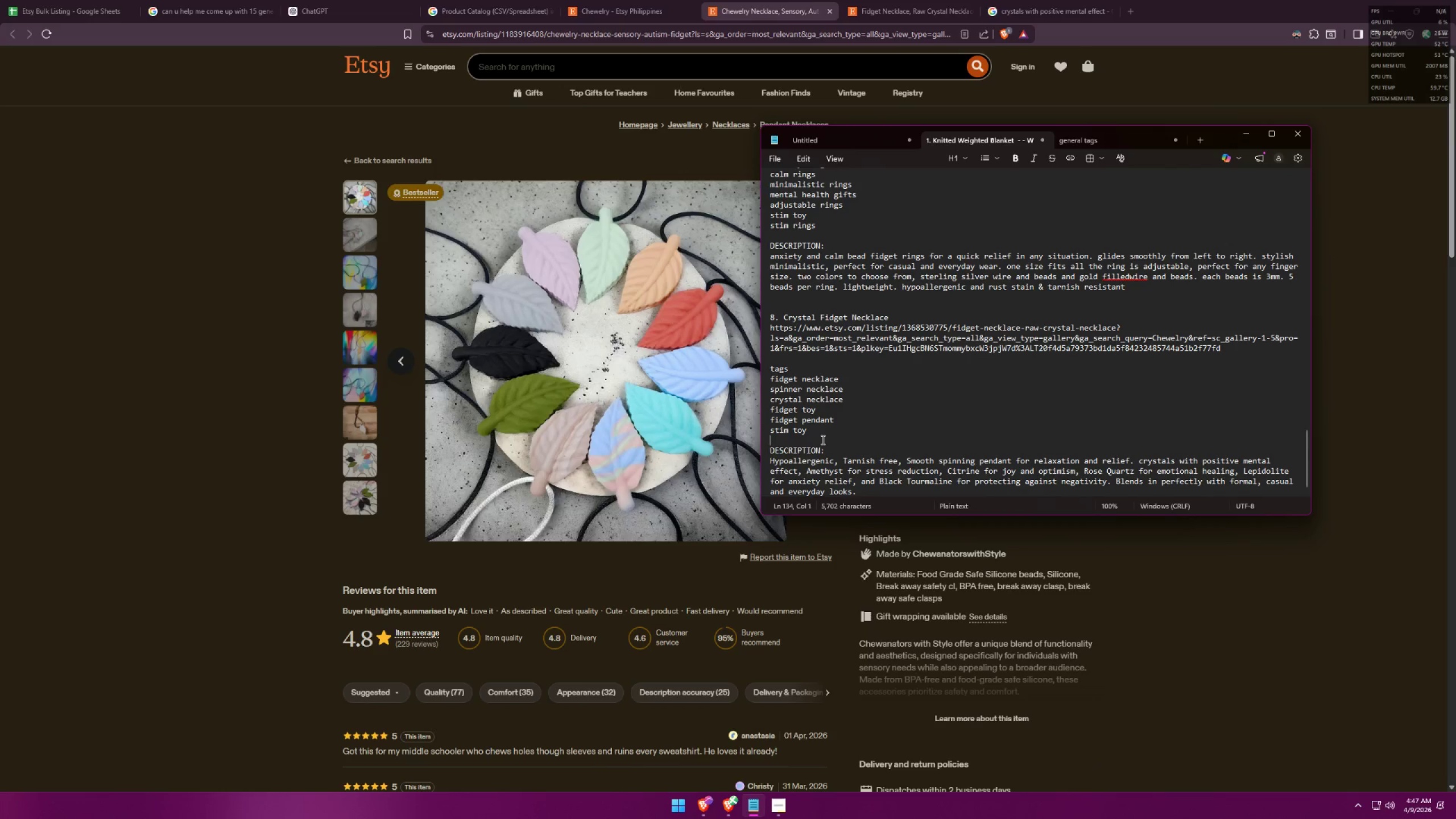 
hold_key(key=ShiftLeft, duration=0.33)
 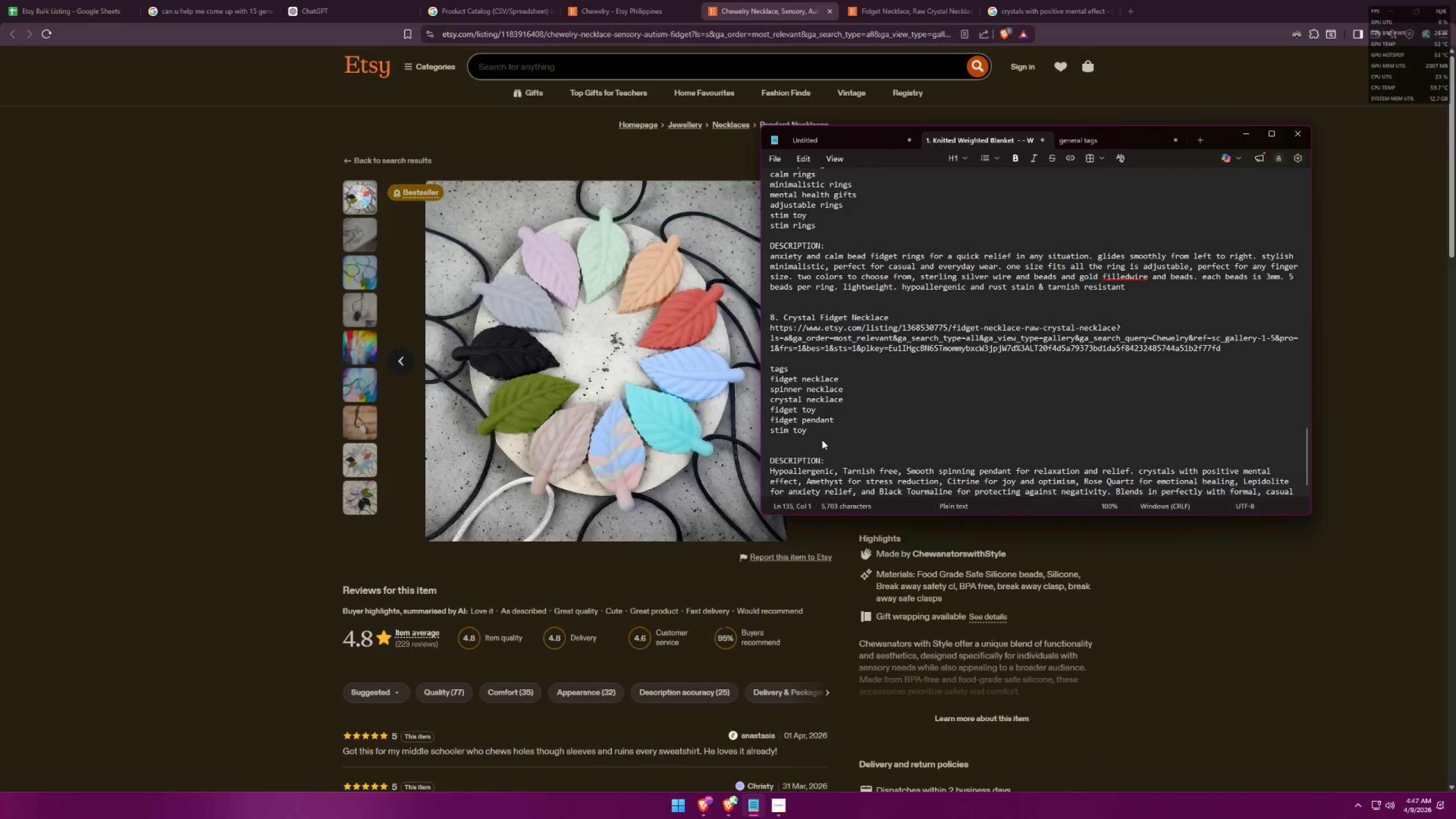 
key(Enter)
 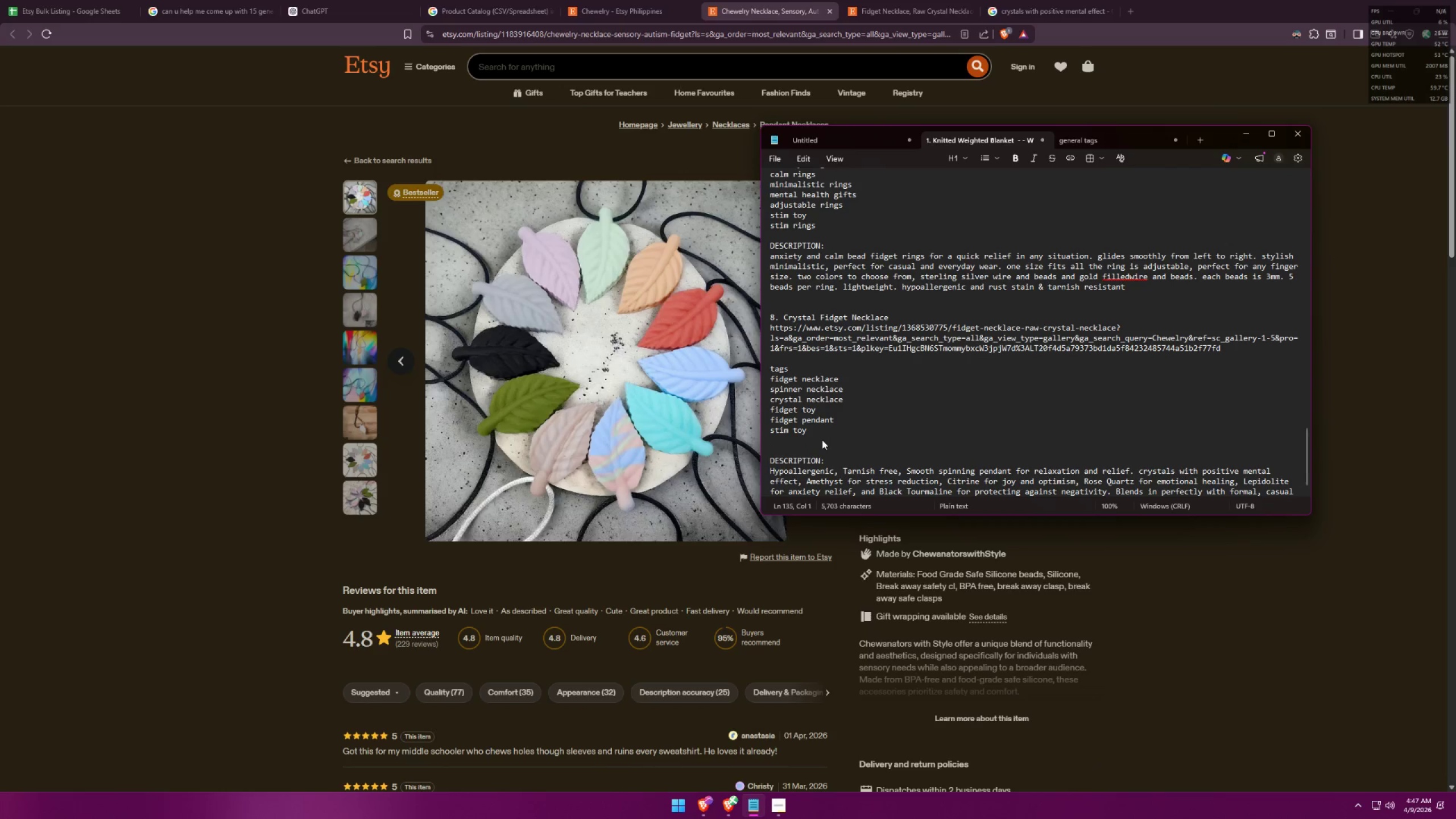 
key(ArrowUp)
 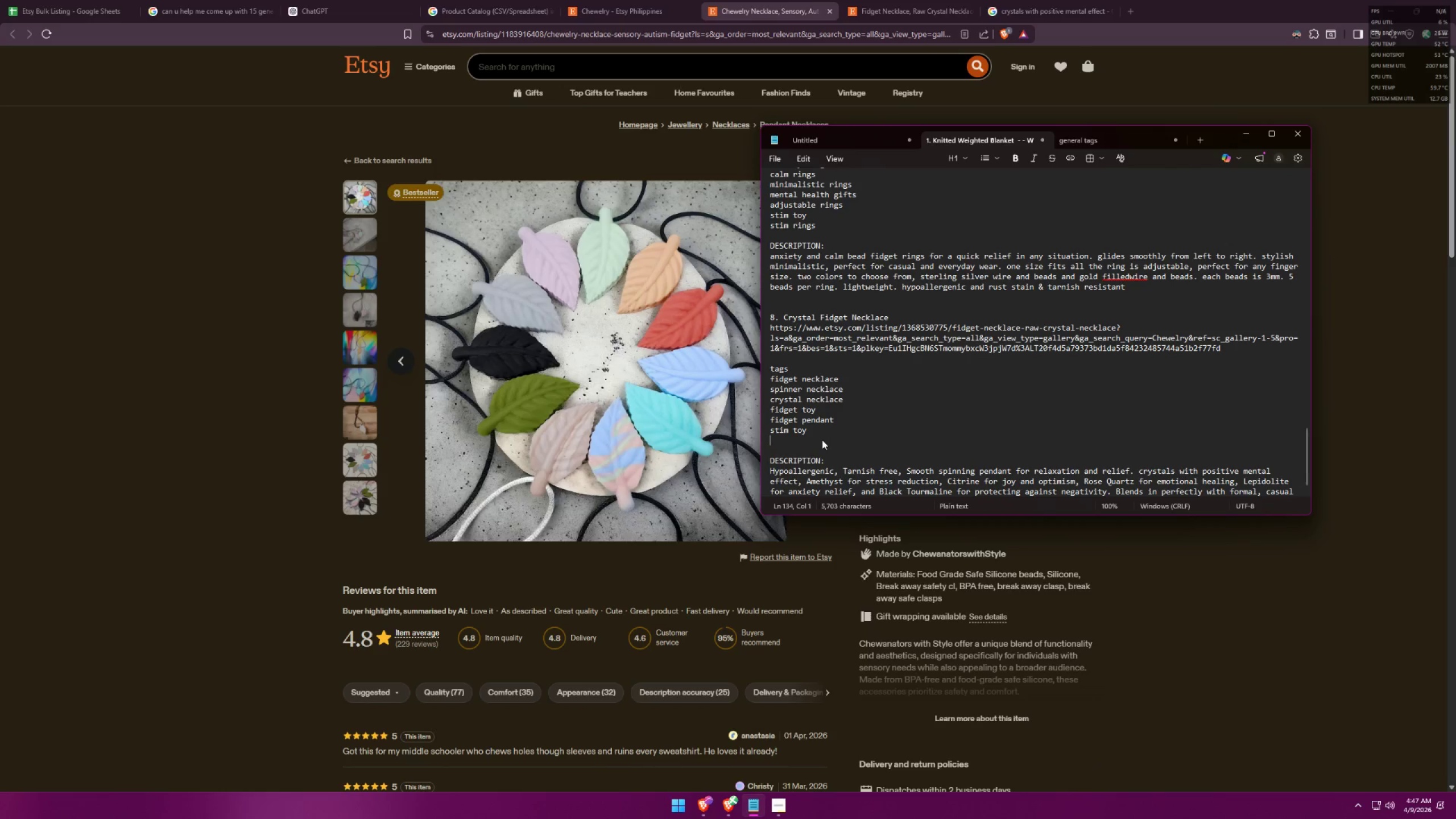 
type(stim necklace)
 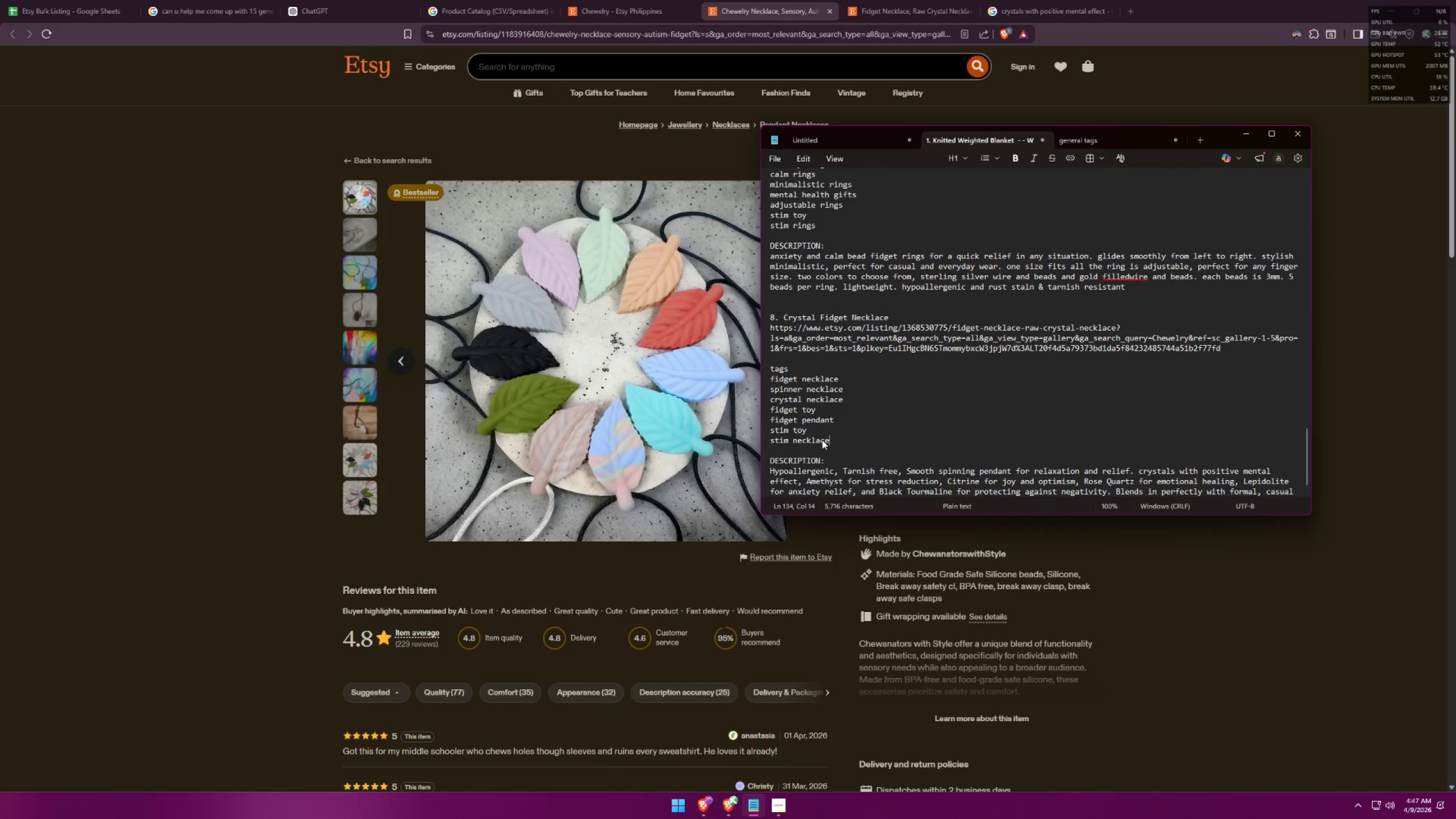 
key(Alt+AltLeft)
 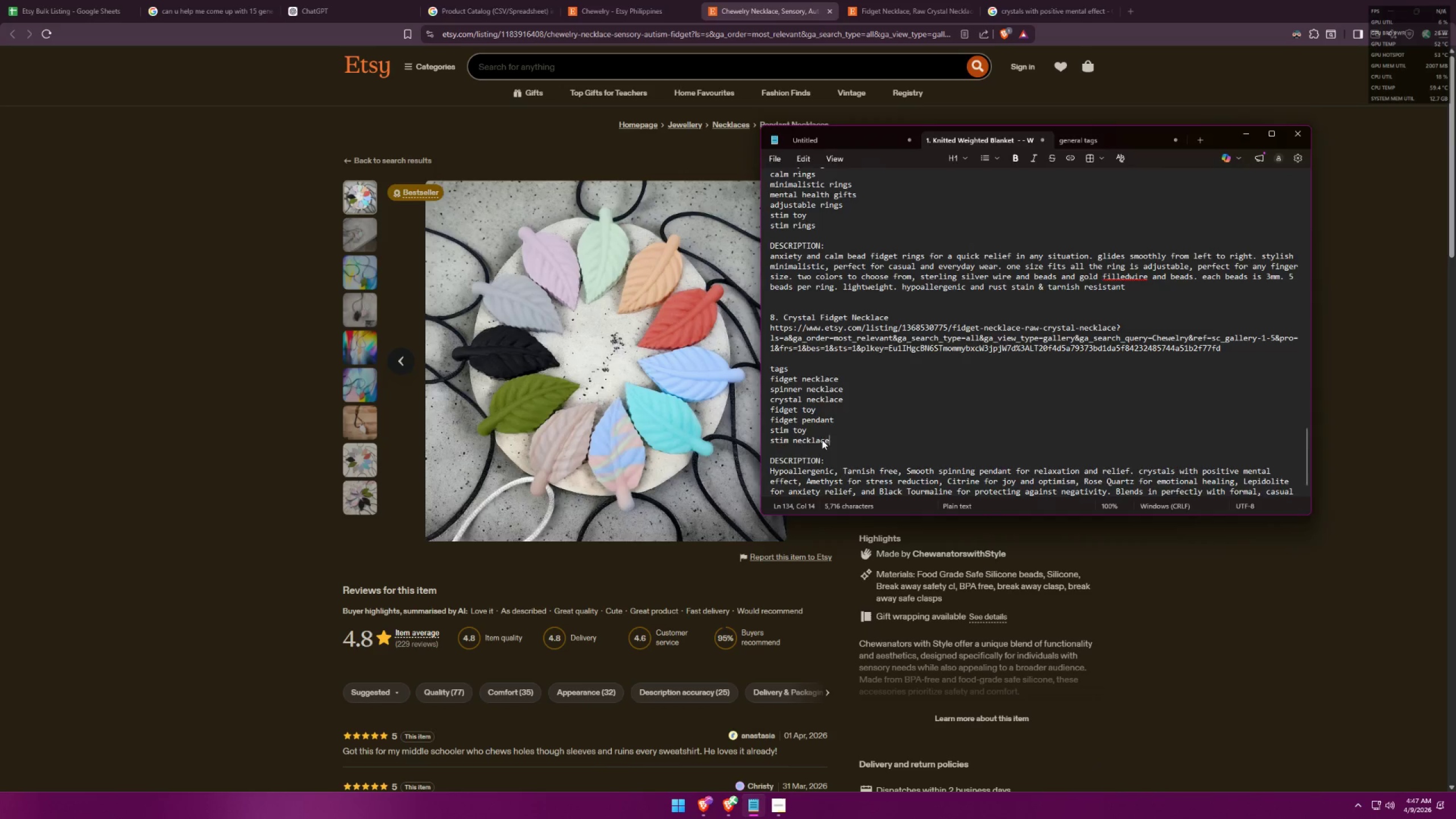 
key(Alt+Tab)
 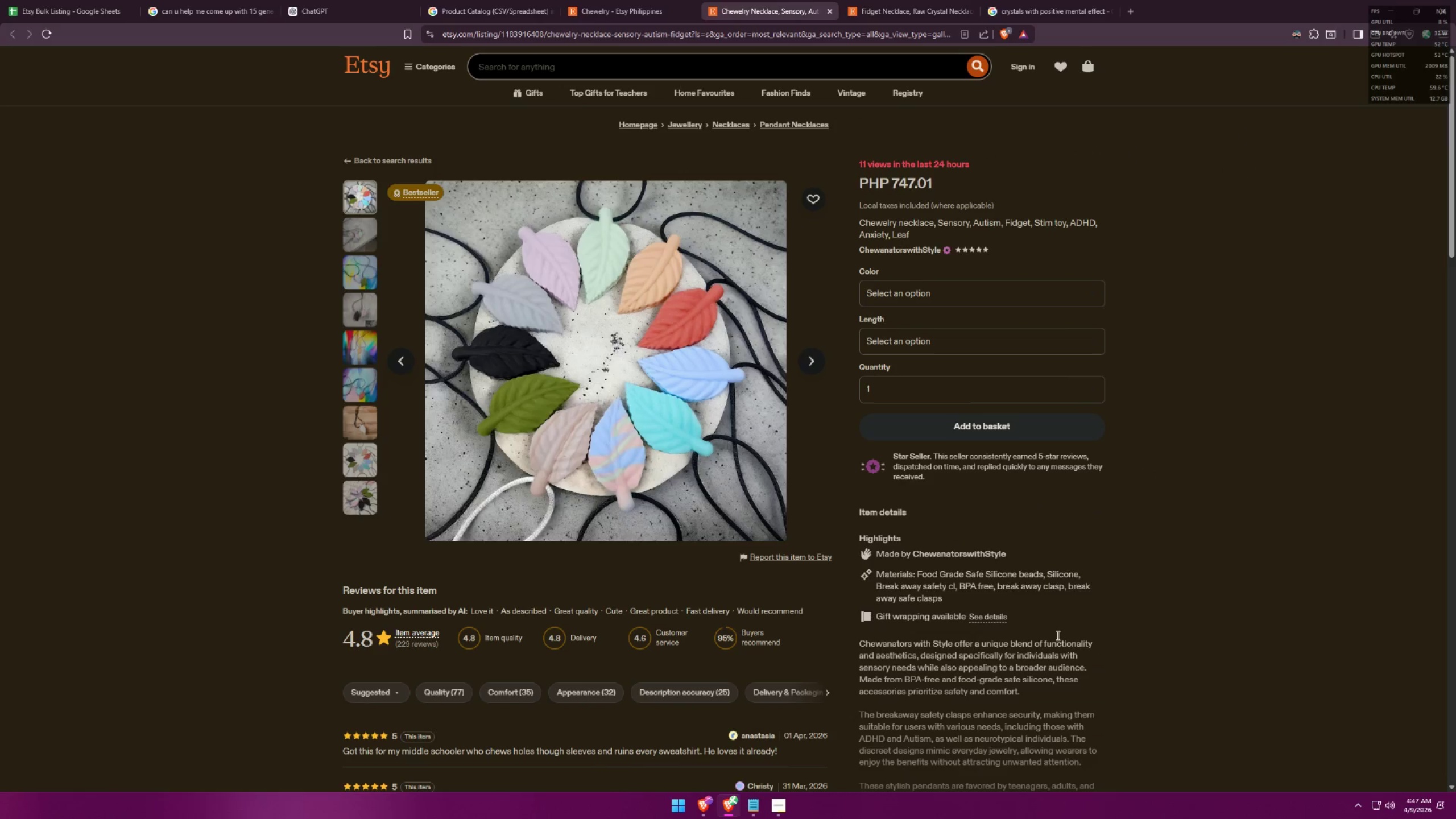 
scroll: coordinate [1092, 564], scroll_direction: down, amount: 4.0
 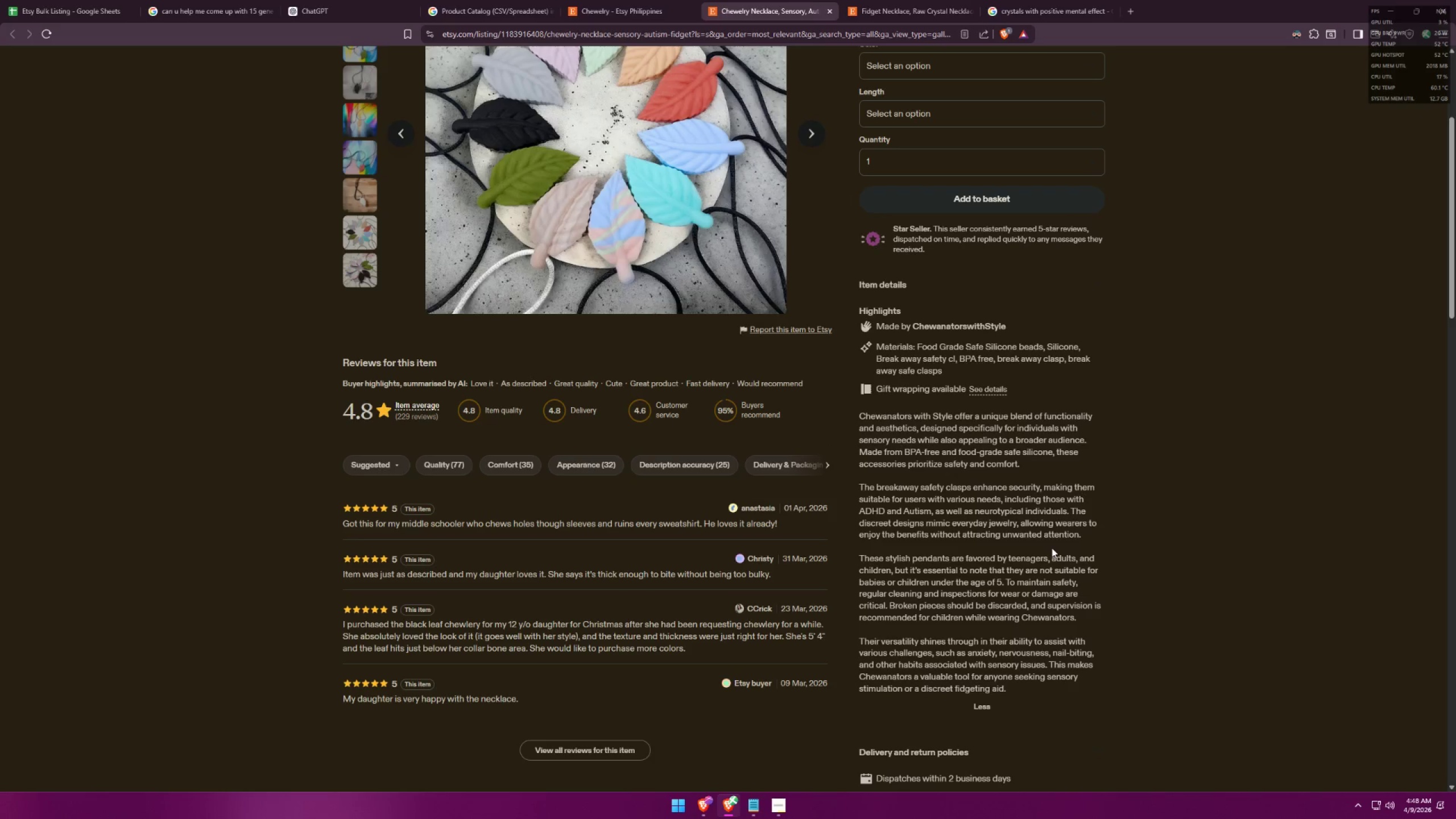 
wait(19.81)
 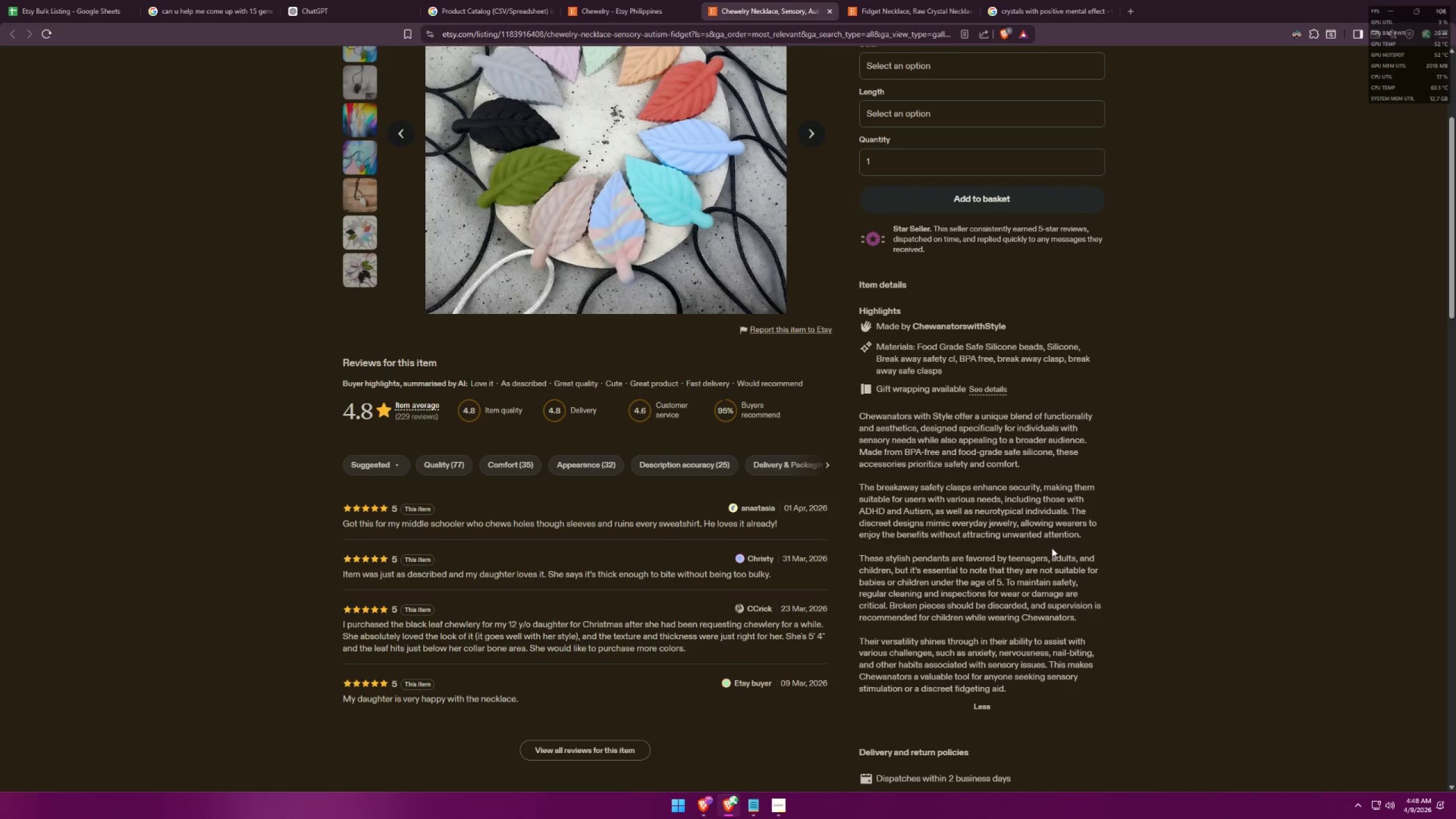 
scroll: coordinate [1072, 589], scroll_direction: down, amount: 18.0
 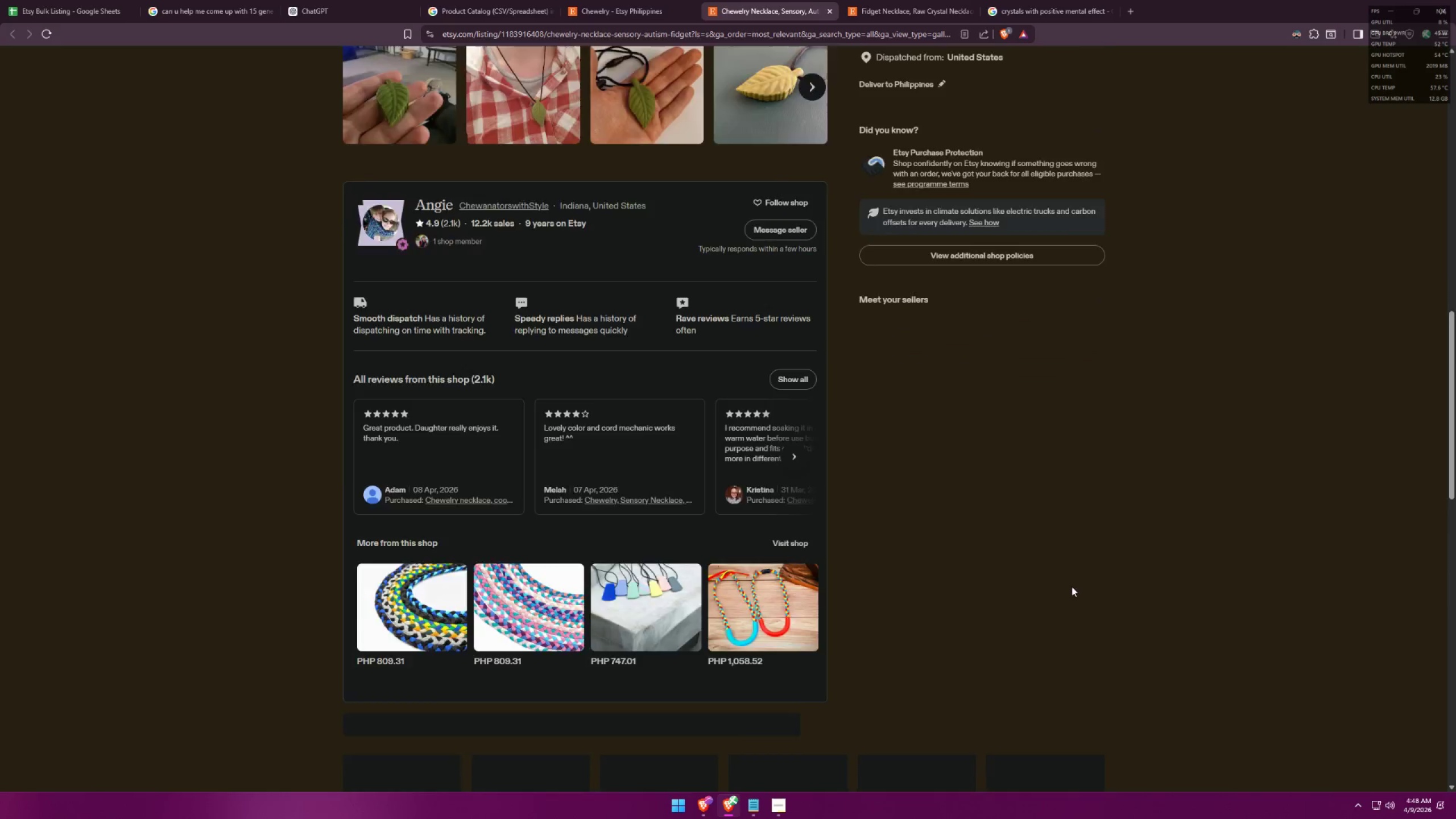 
mouse_move([1061, 578])
 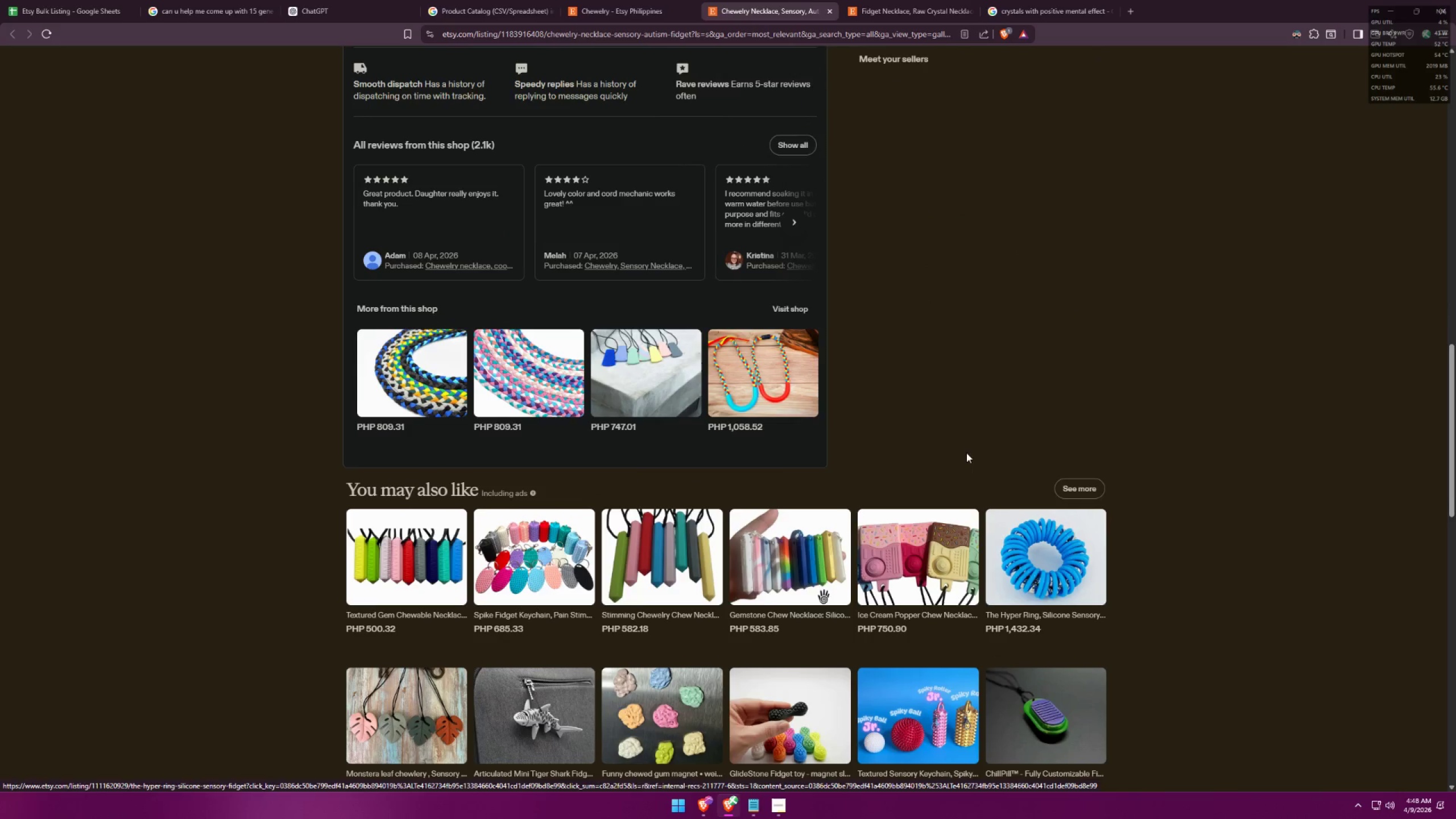 
scroll: coordinate [963, 449], scroll_direction: down, amount: 3.0
 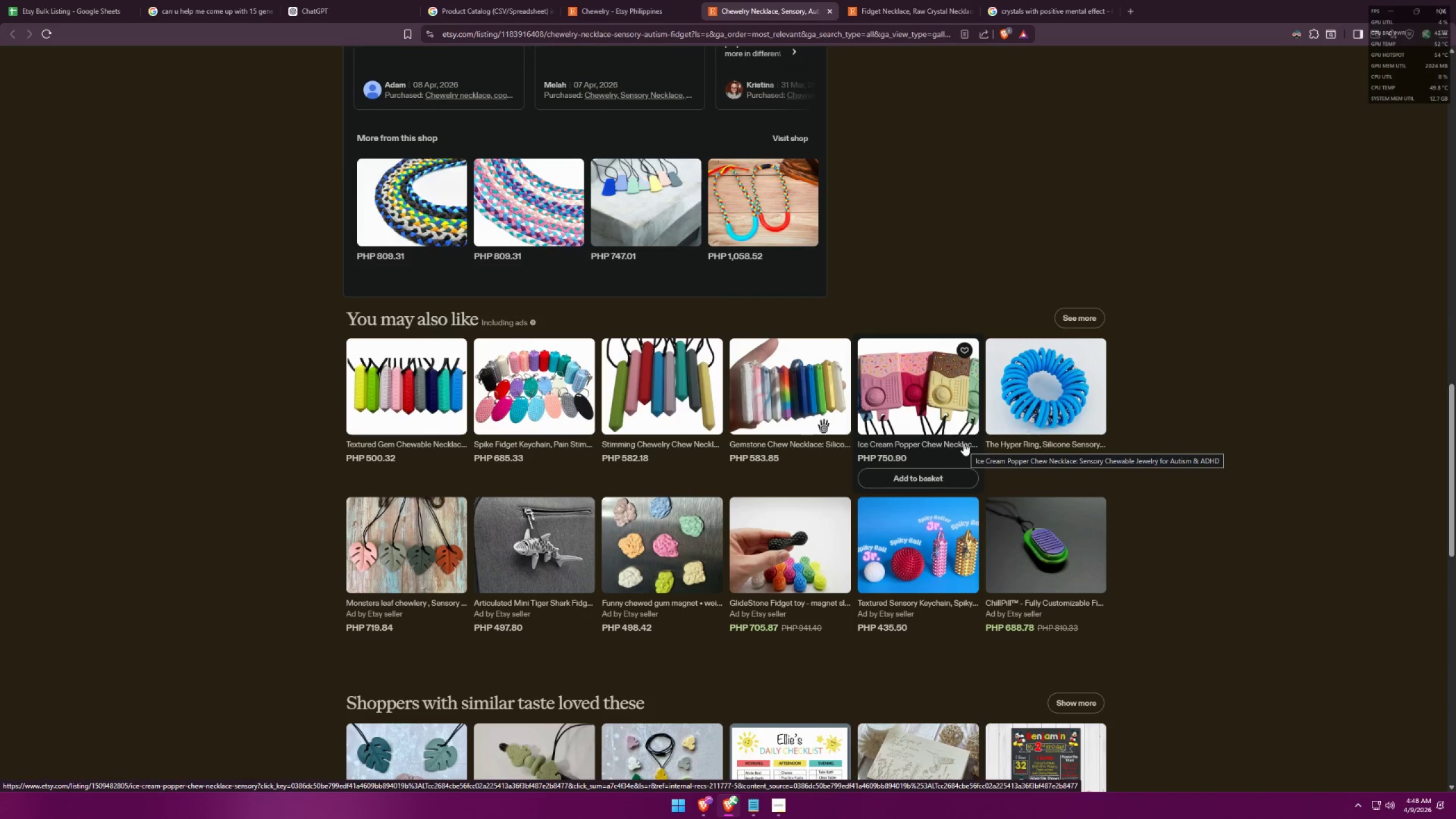 
wait(5.44)
 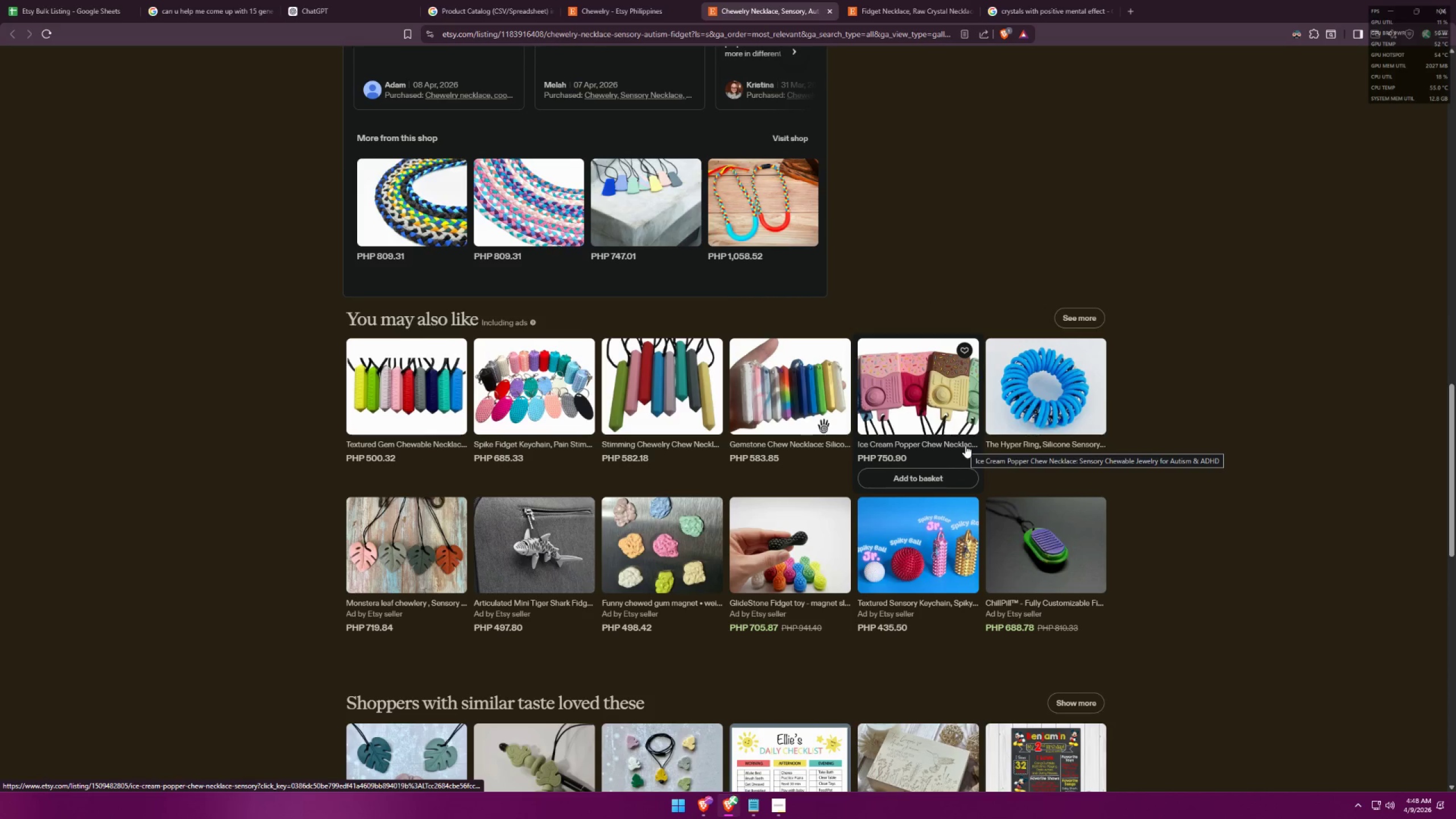 
scroll: coordinate [975, 446], scroll_direction: down, amount: 11.0
 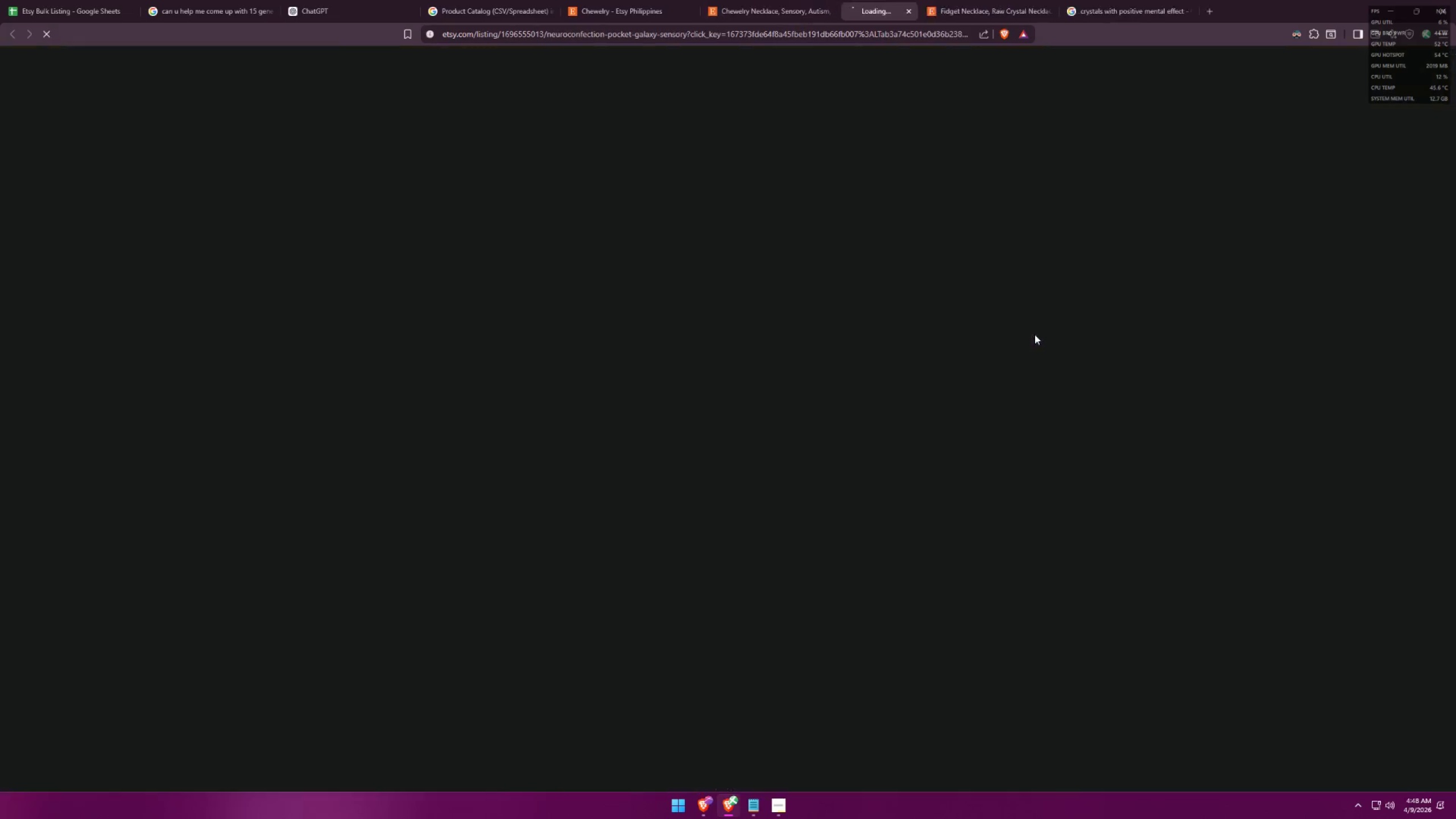 
mouse_move([1032, 397])
 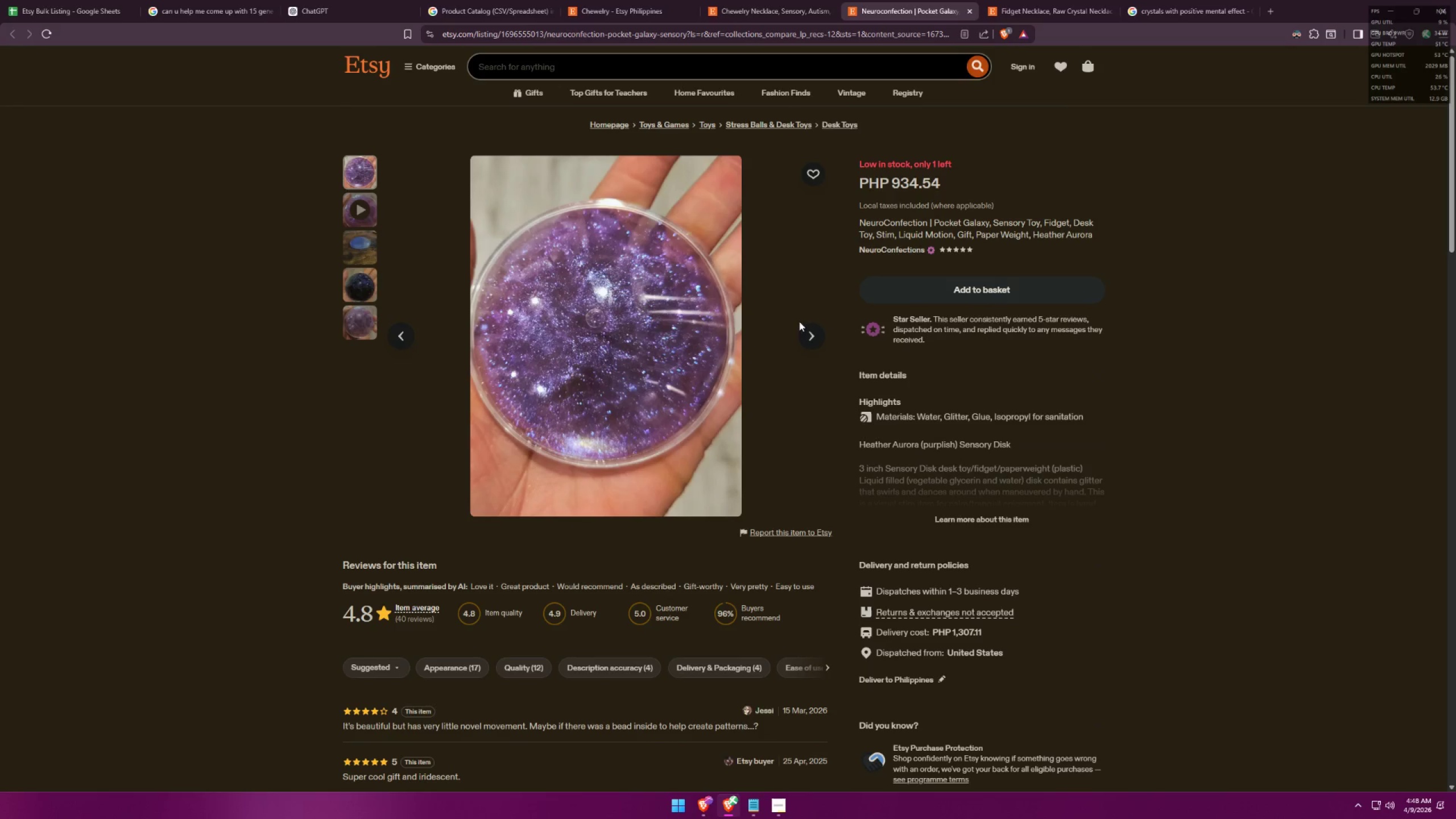 
left_click([367, 206])
 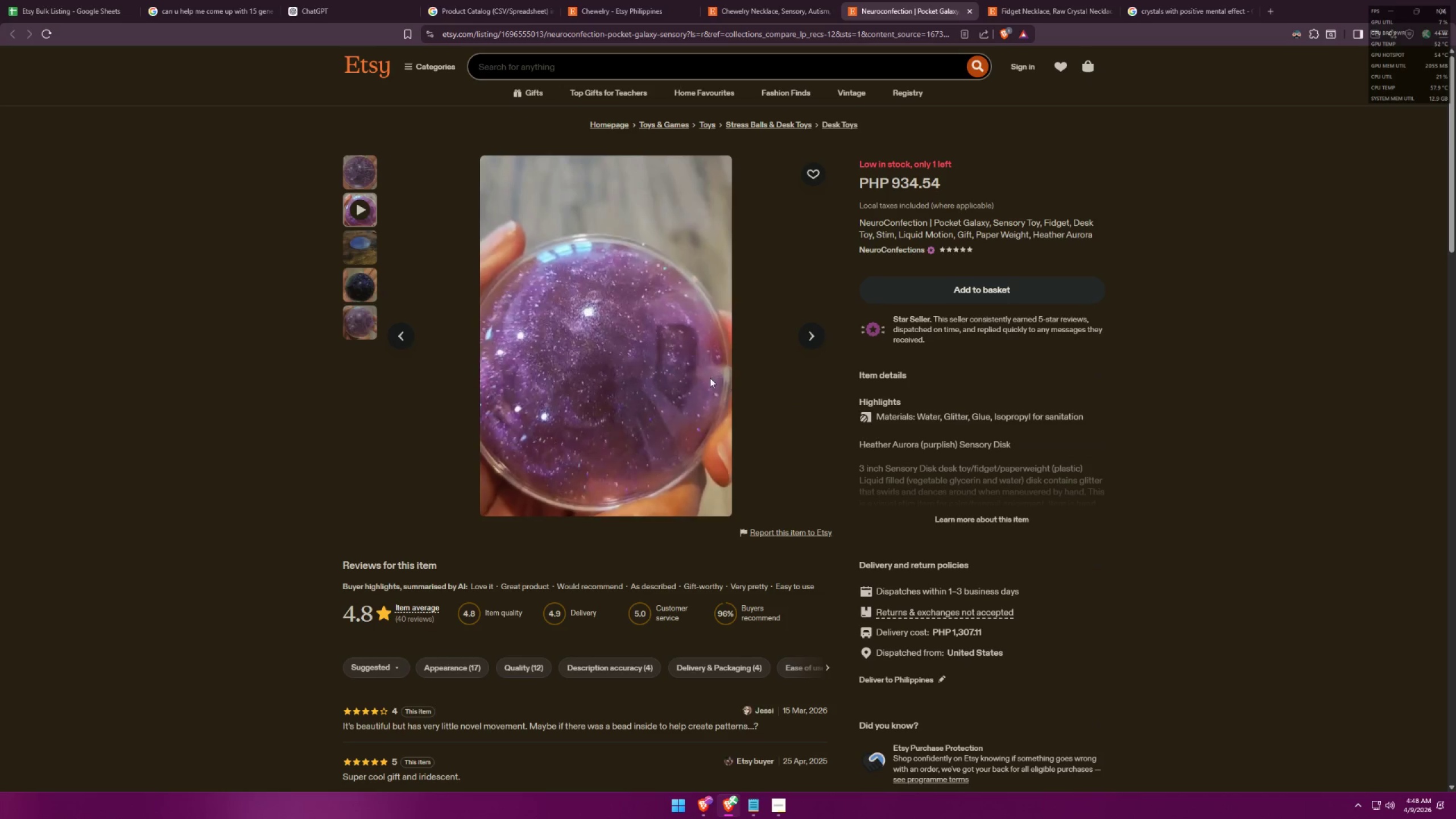 
wait(7.85)
 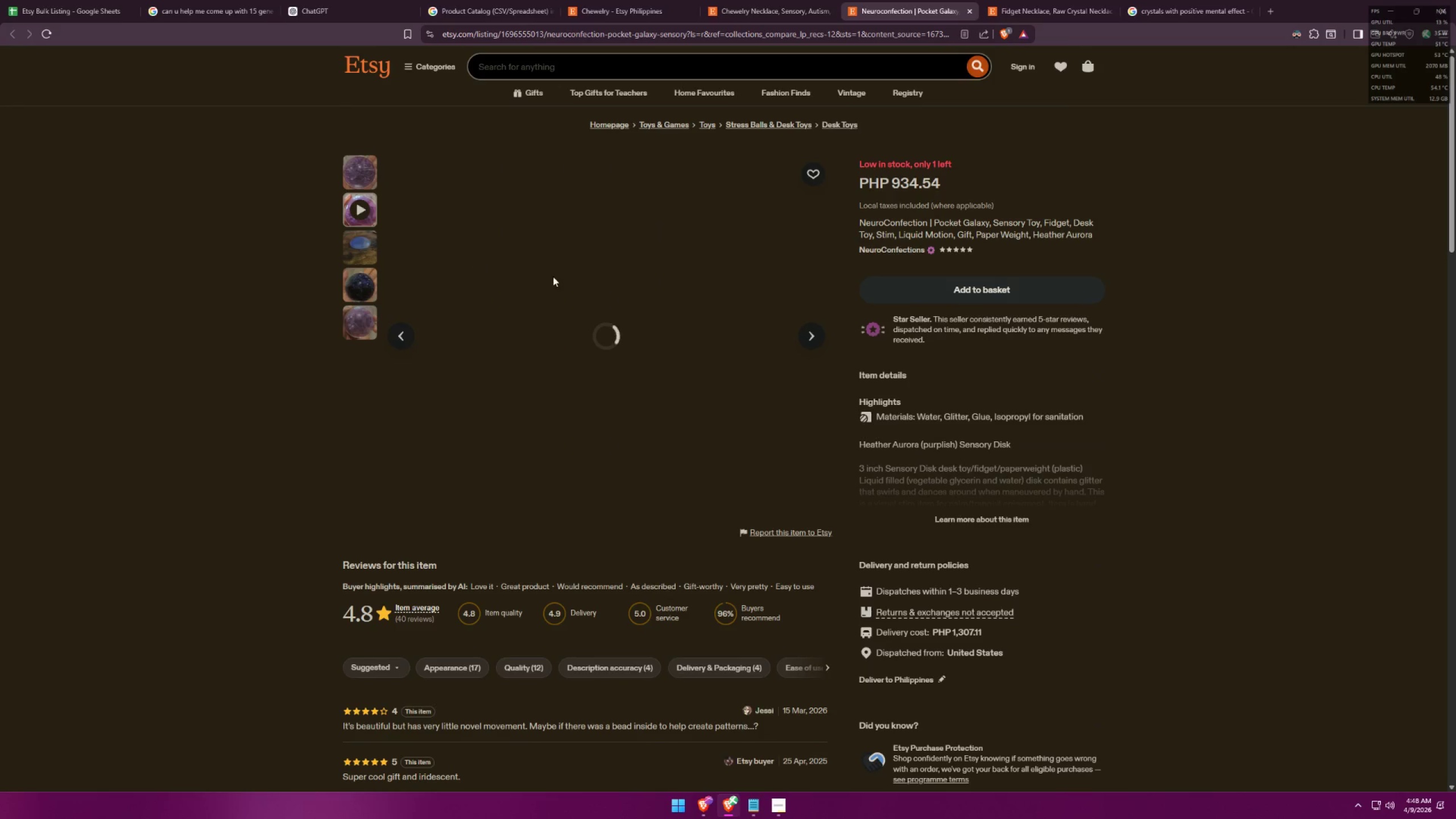 
left_click([971, 516])
 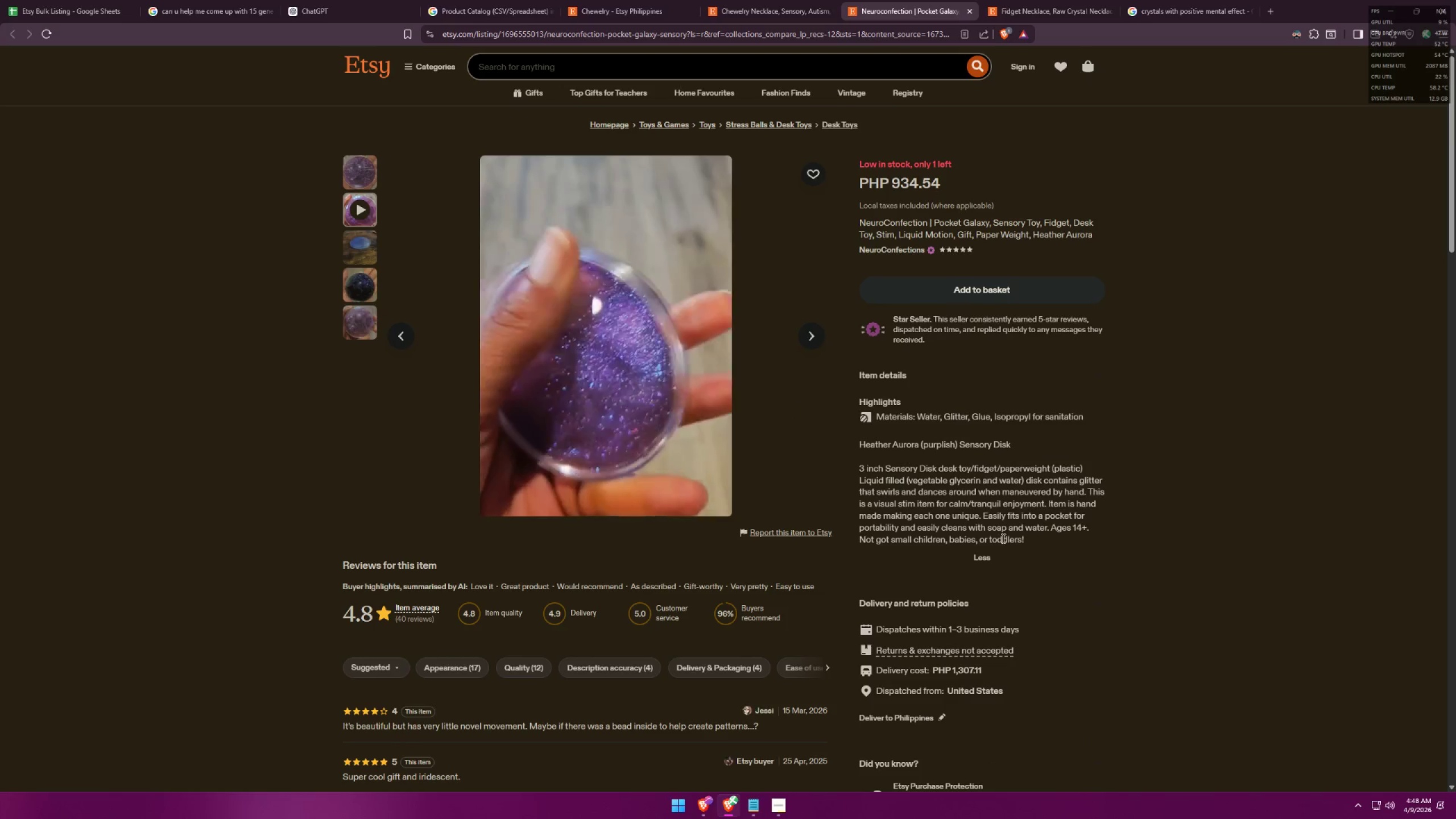 
key(Alt+AltLeft)
 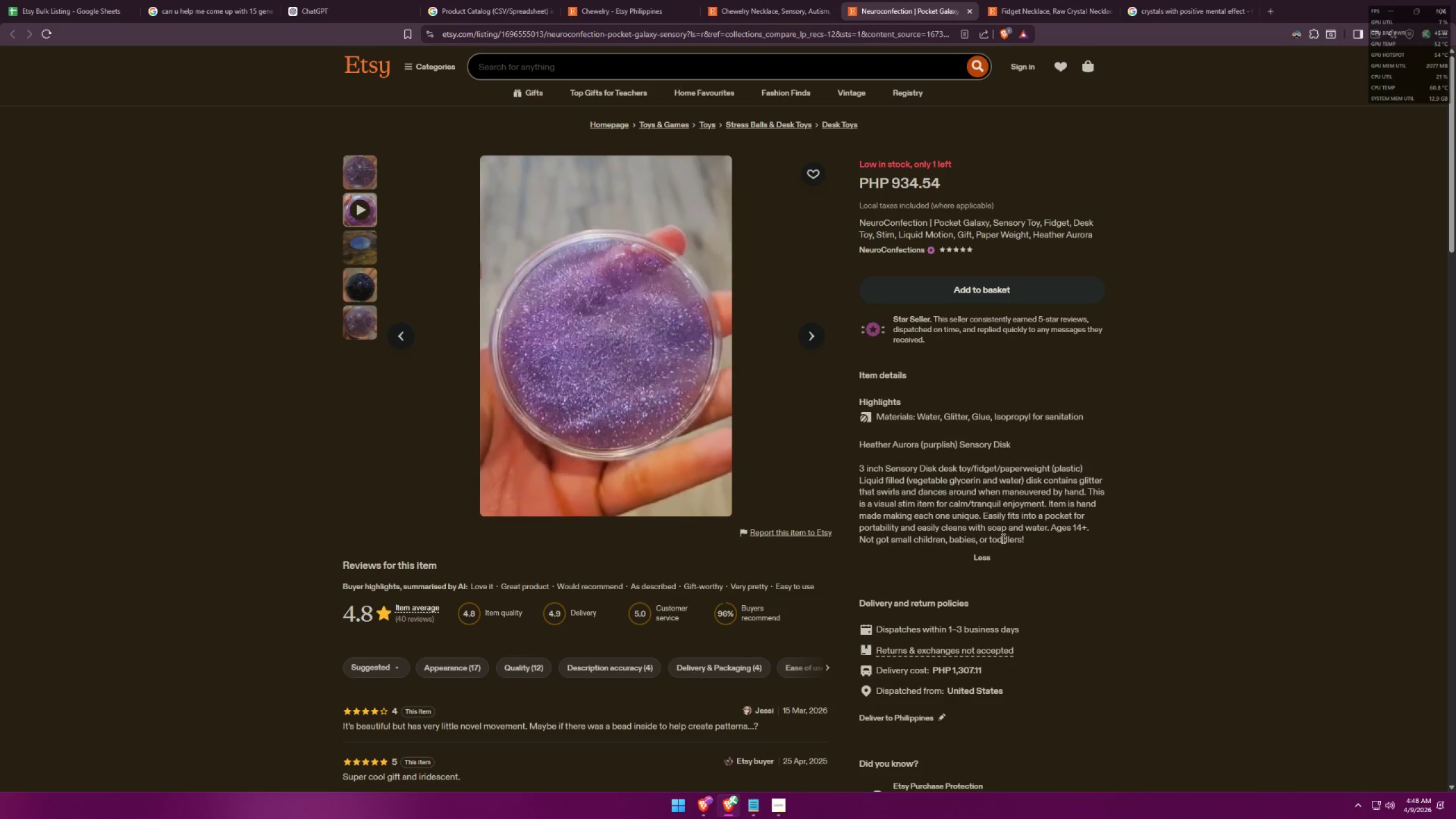 
key(Alt+Tab)
 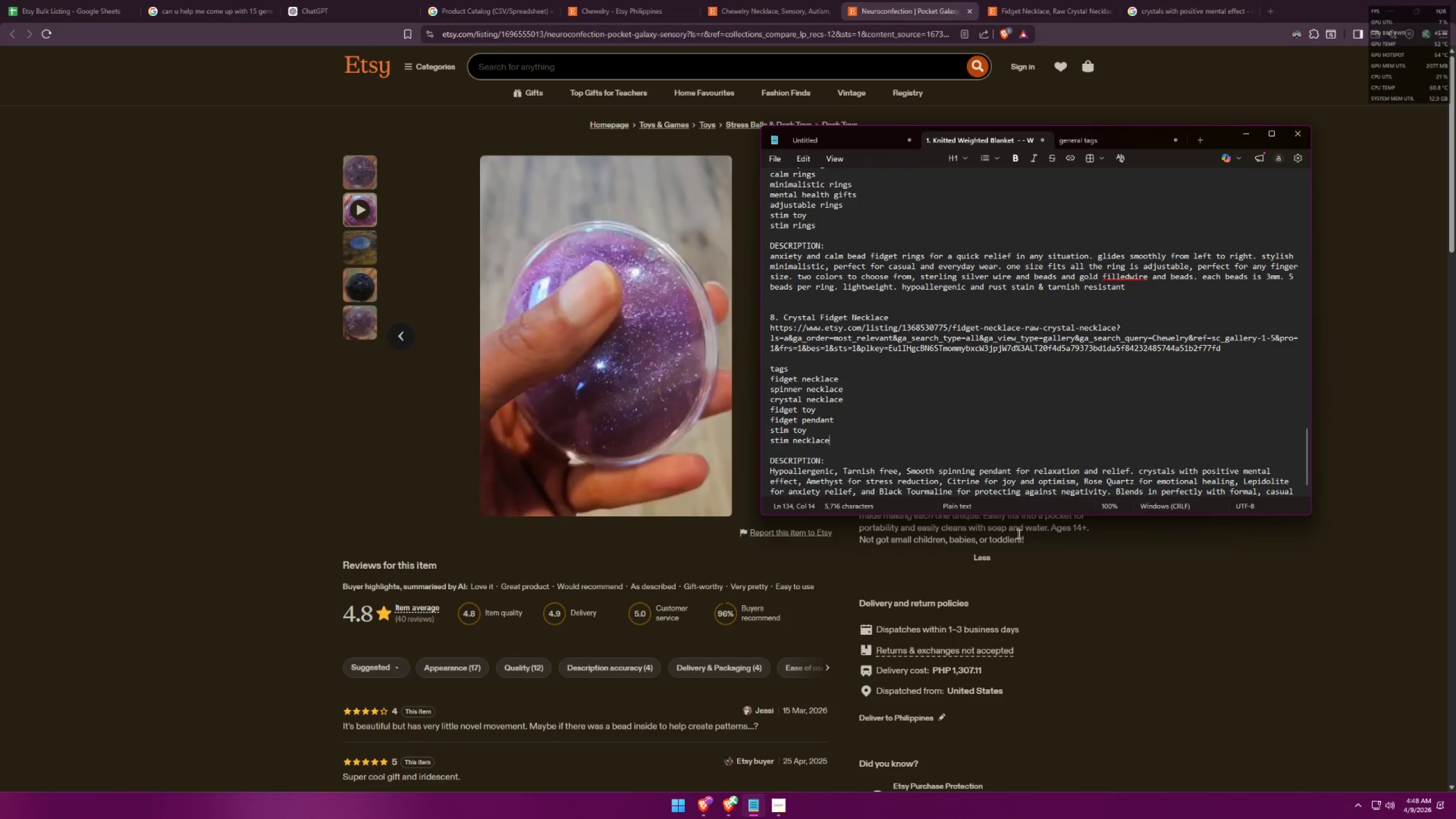 
key(Alt+AltLeft)
 